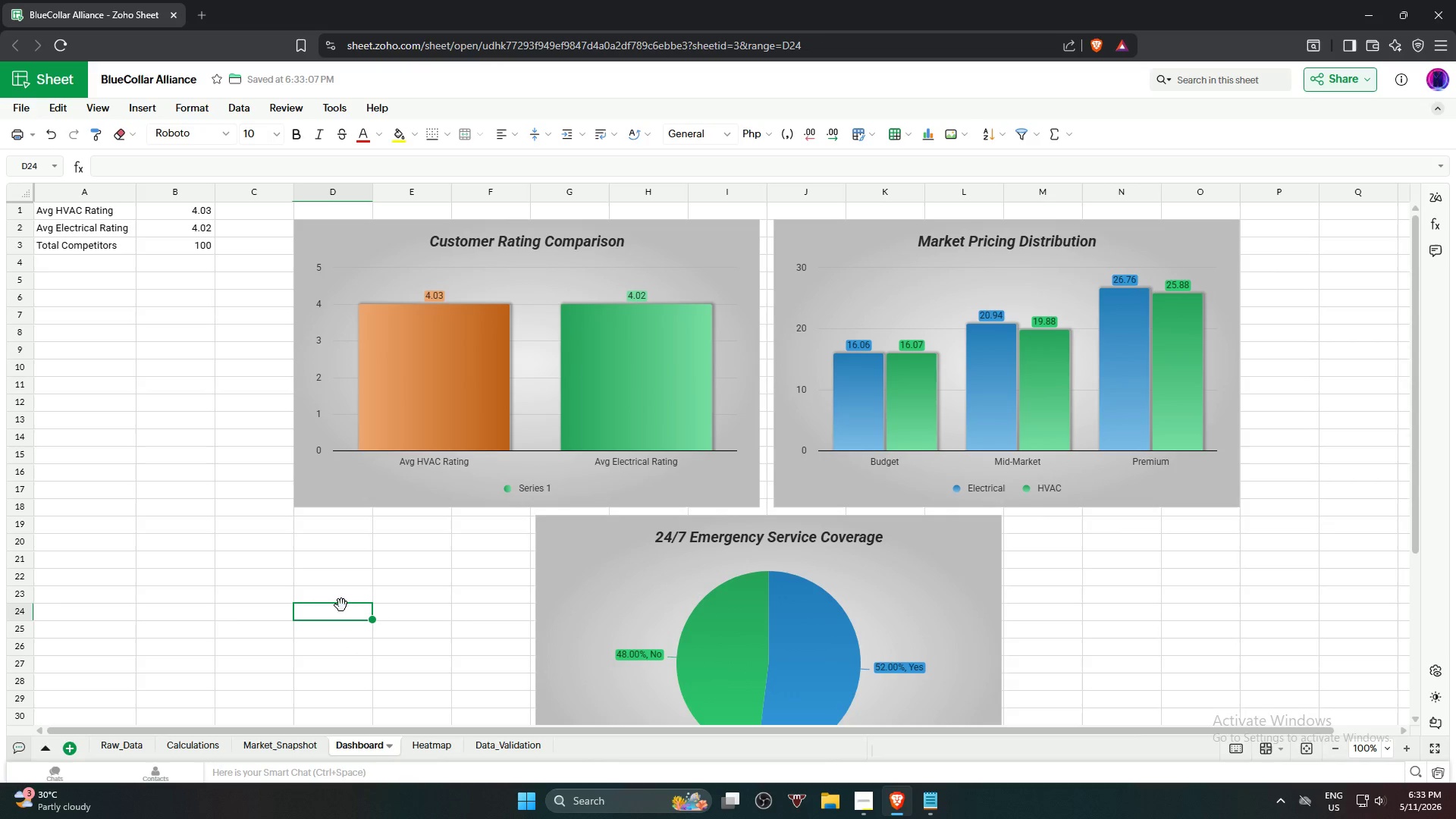 
left_click([434, 743])
 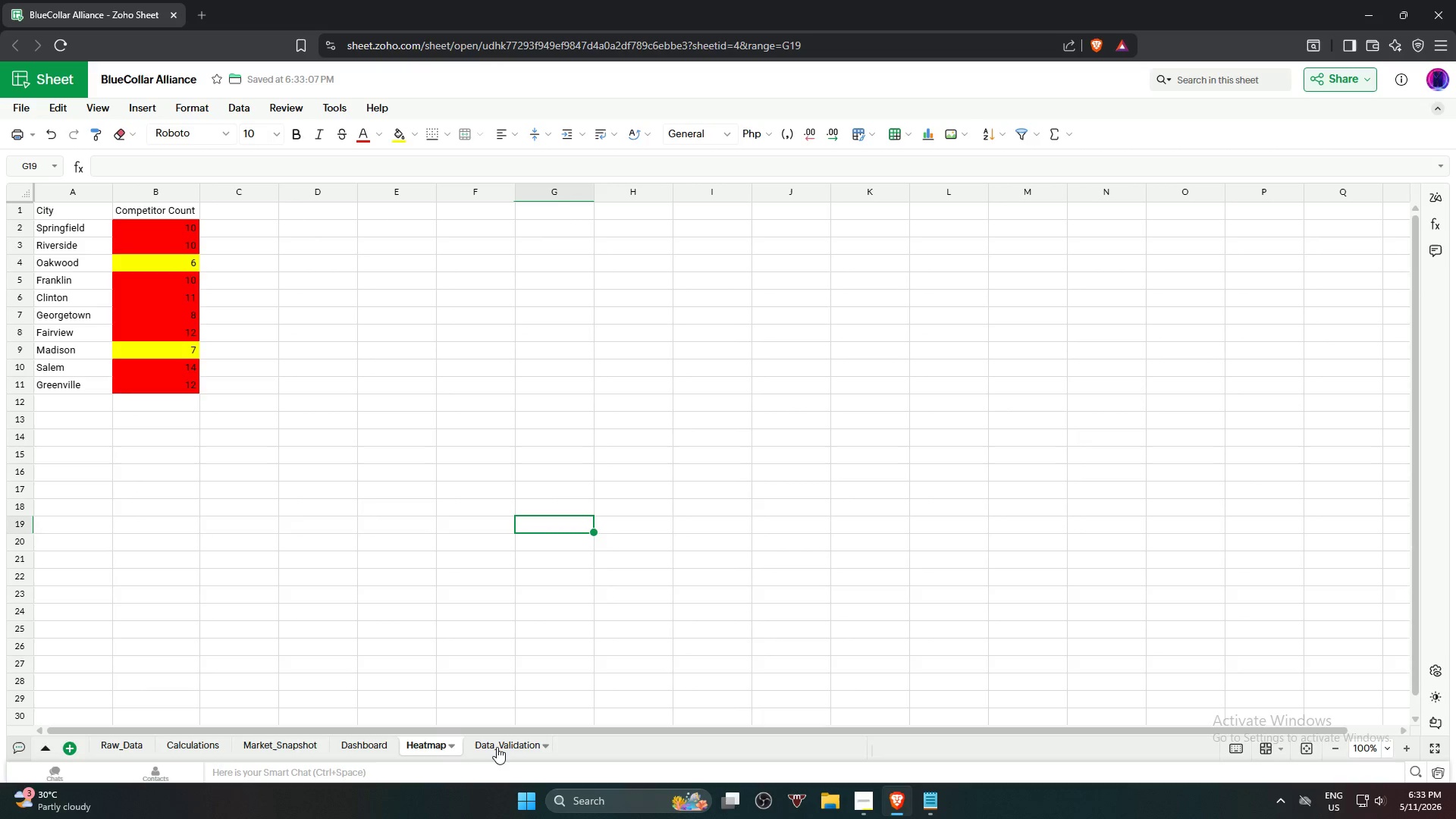 
left_click([499, 748])
 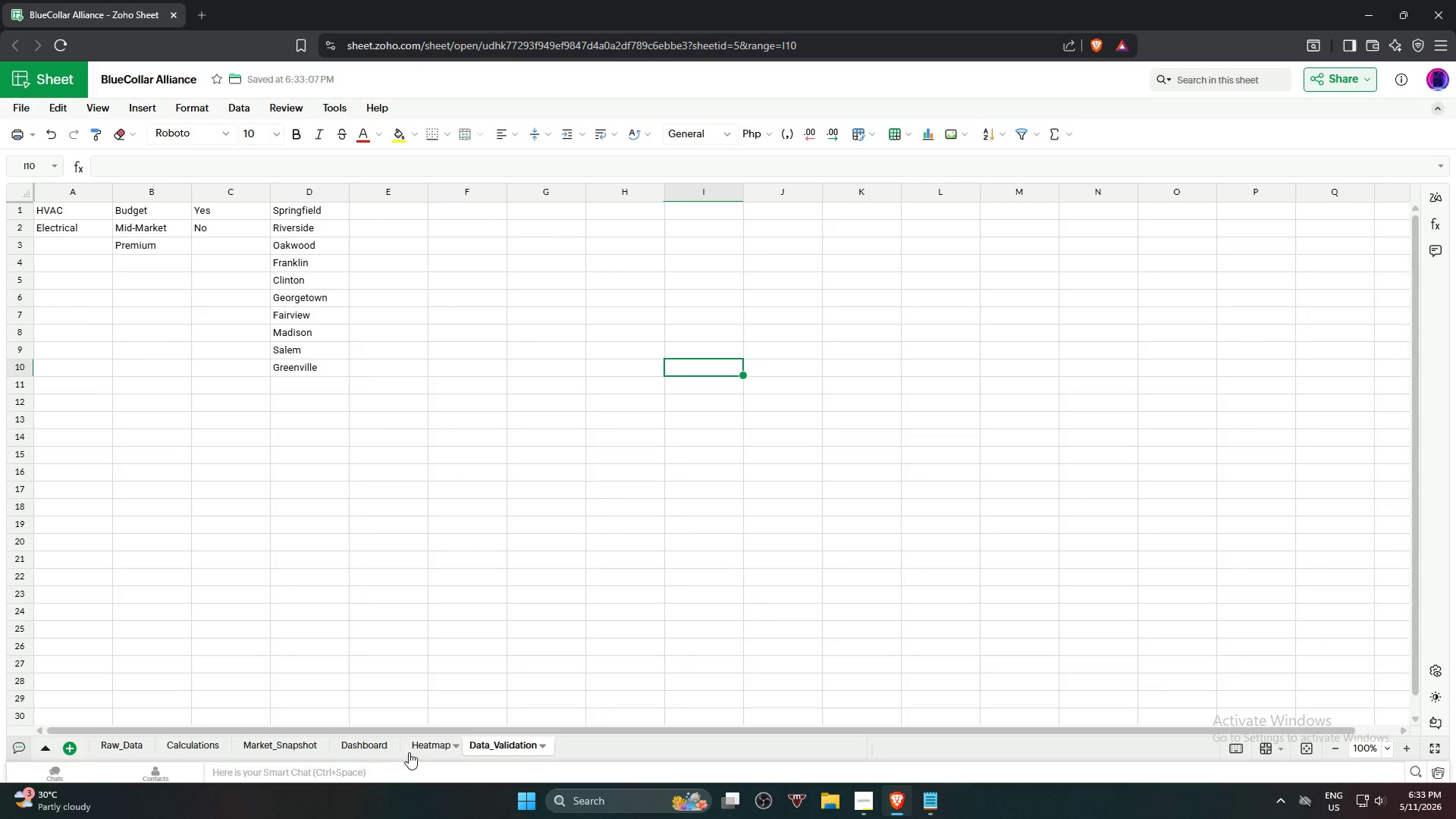 
left_click([410, 752])
 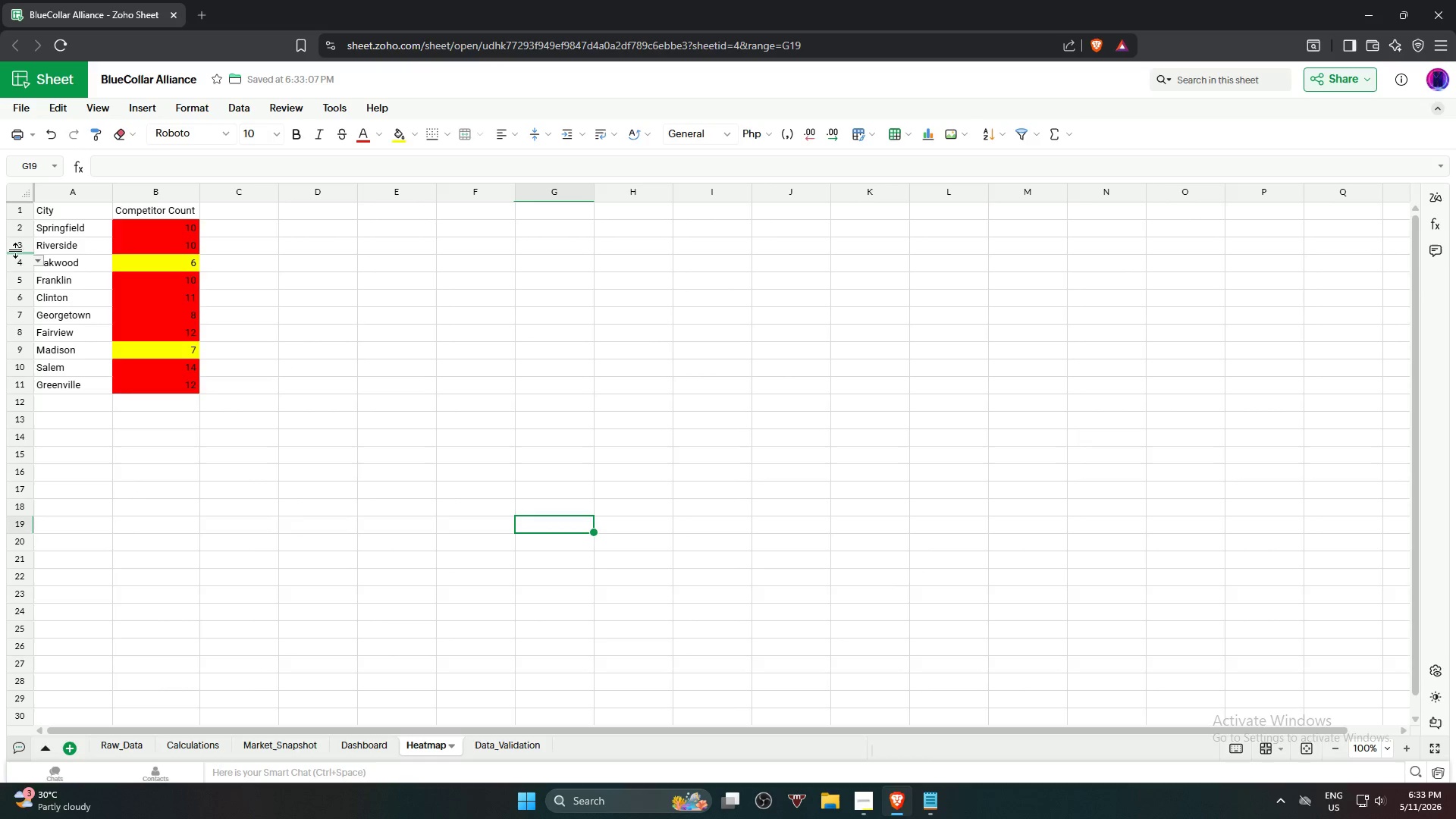 
left_click([55, 209])
 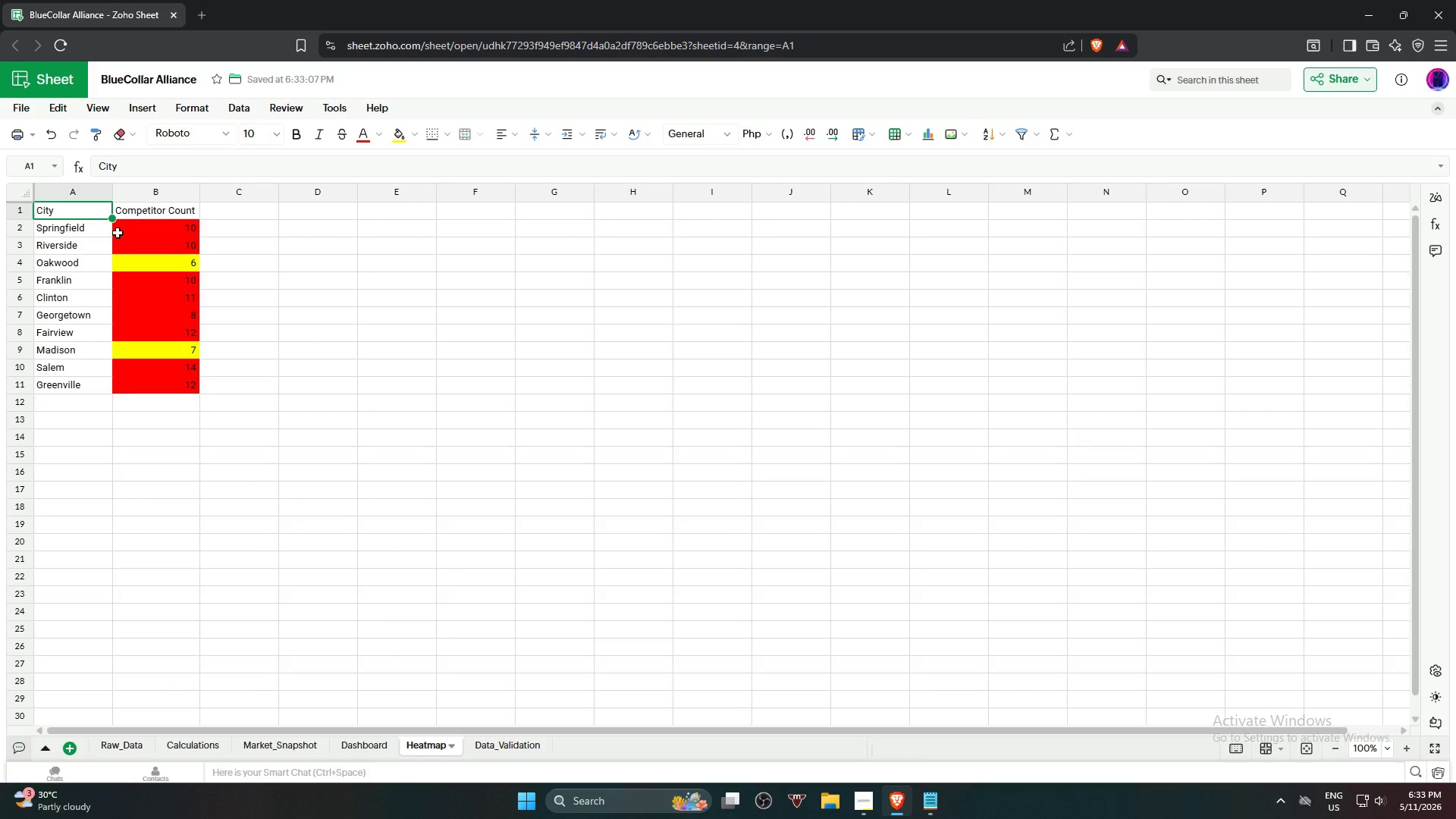 
hold_key(key=ControlLeft, duration=5.81)
left_click([165, 212])
 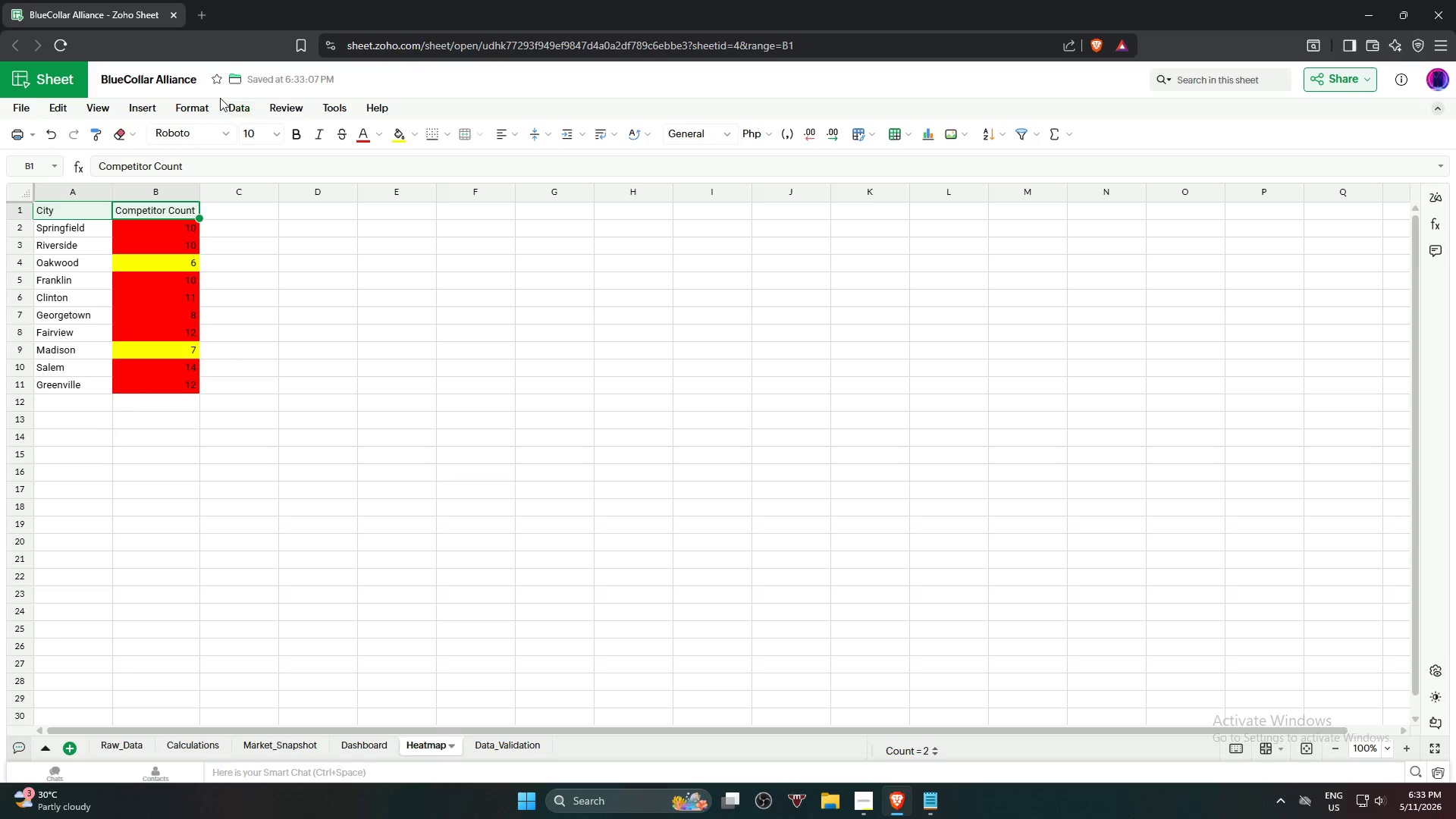 
wait(15.11)
 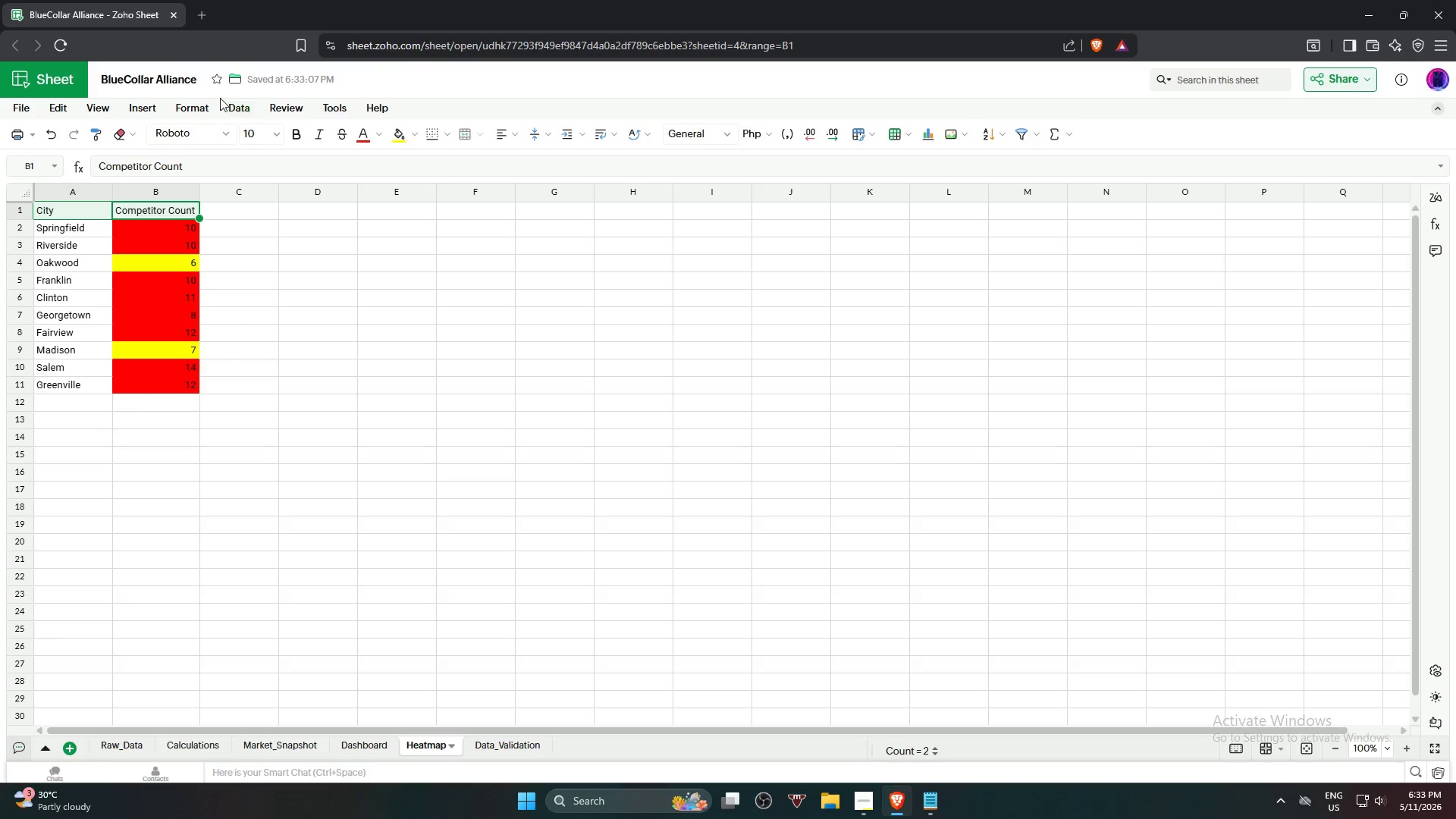 
left_click([275, 127])
 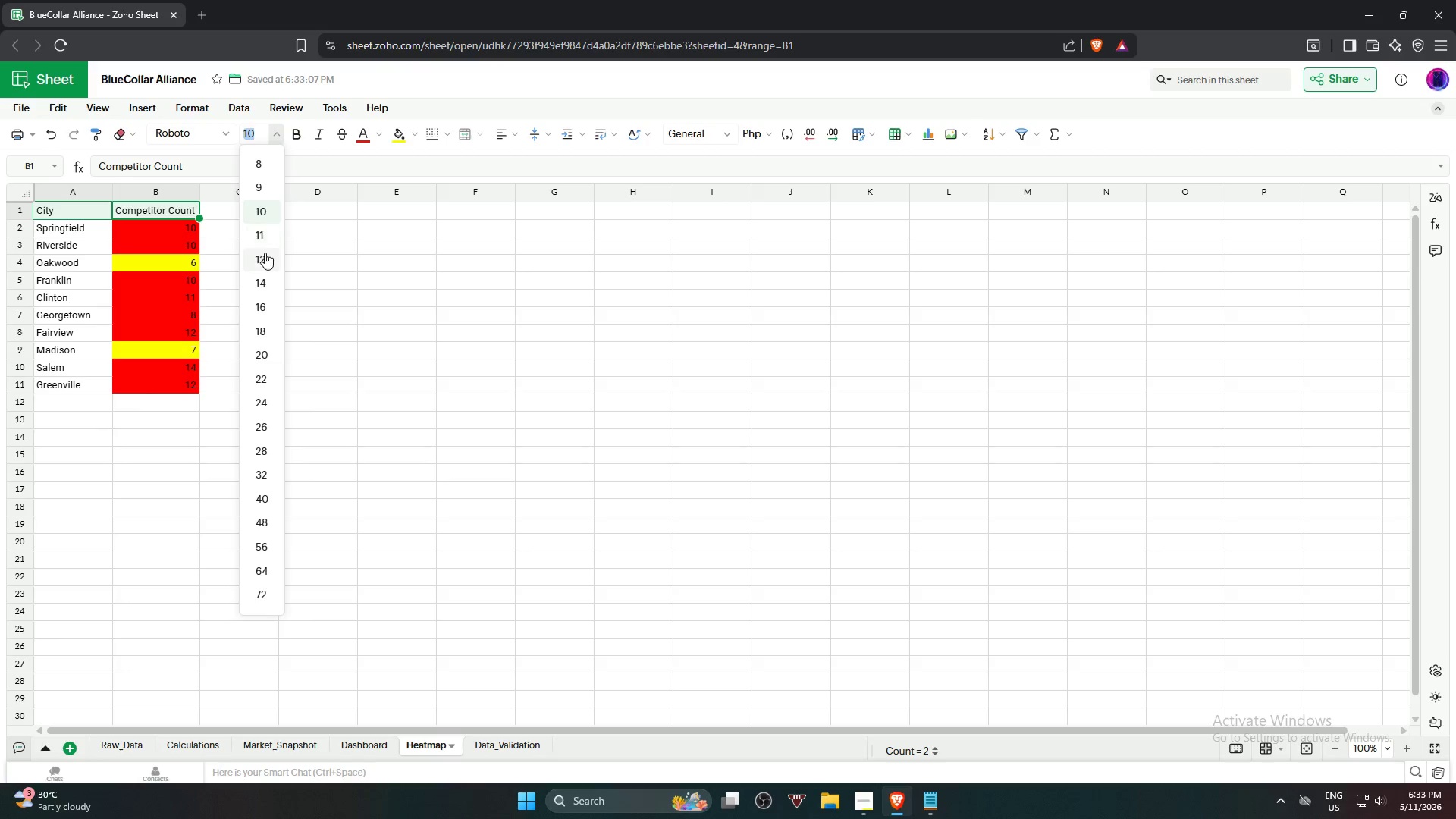 
left_click([265, 255])
 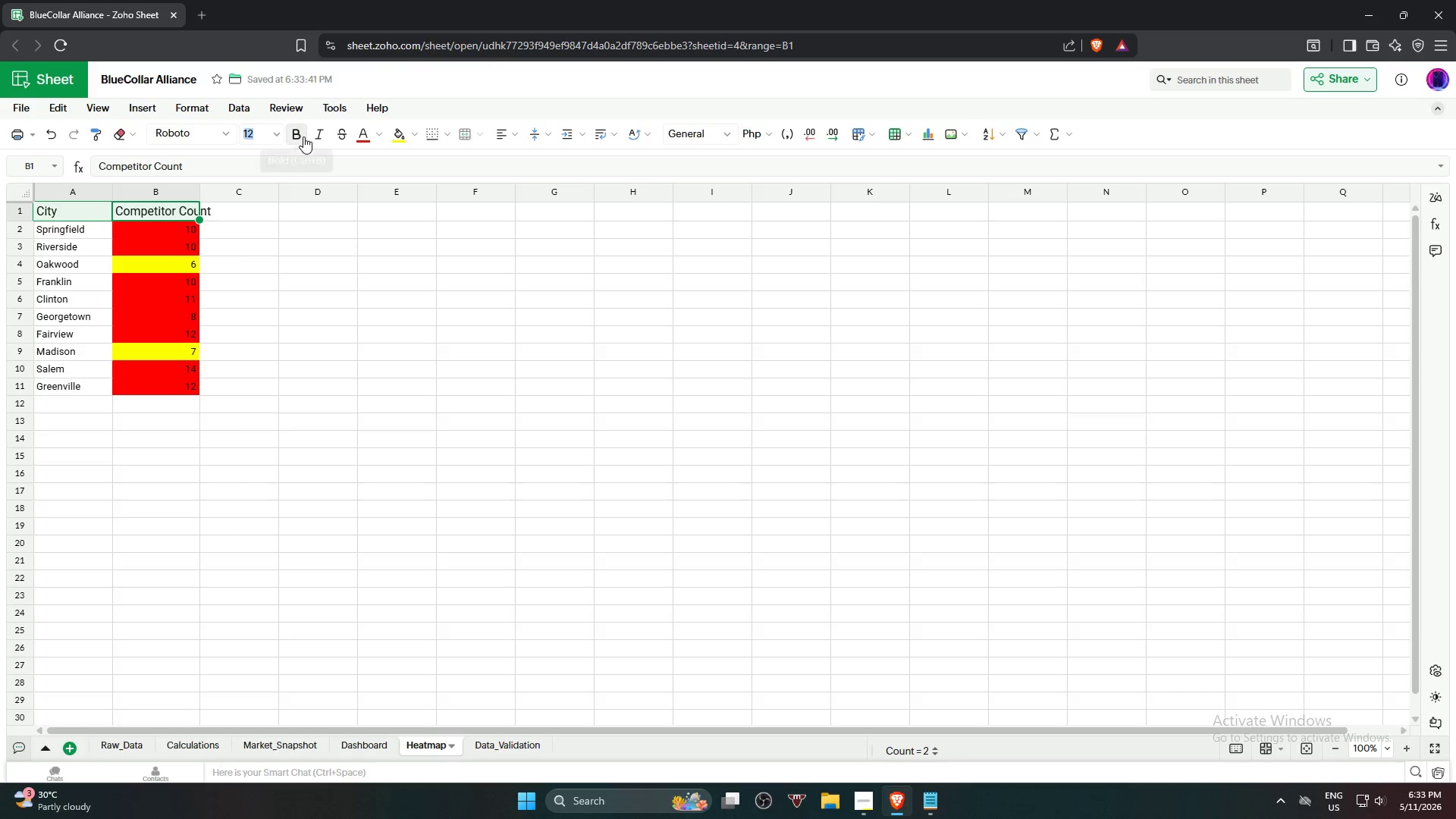 
double_click([319, 136])
 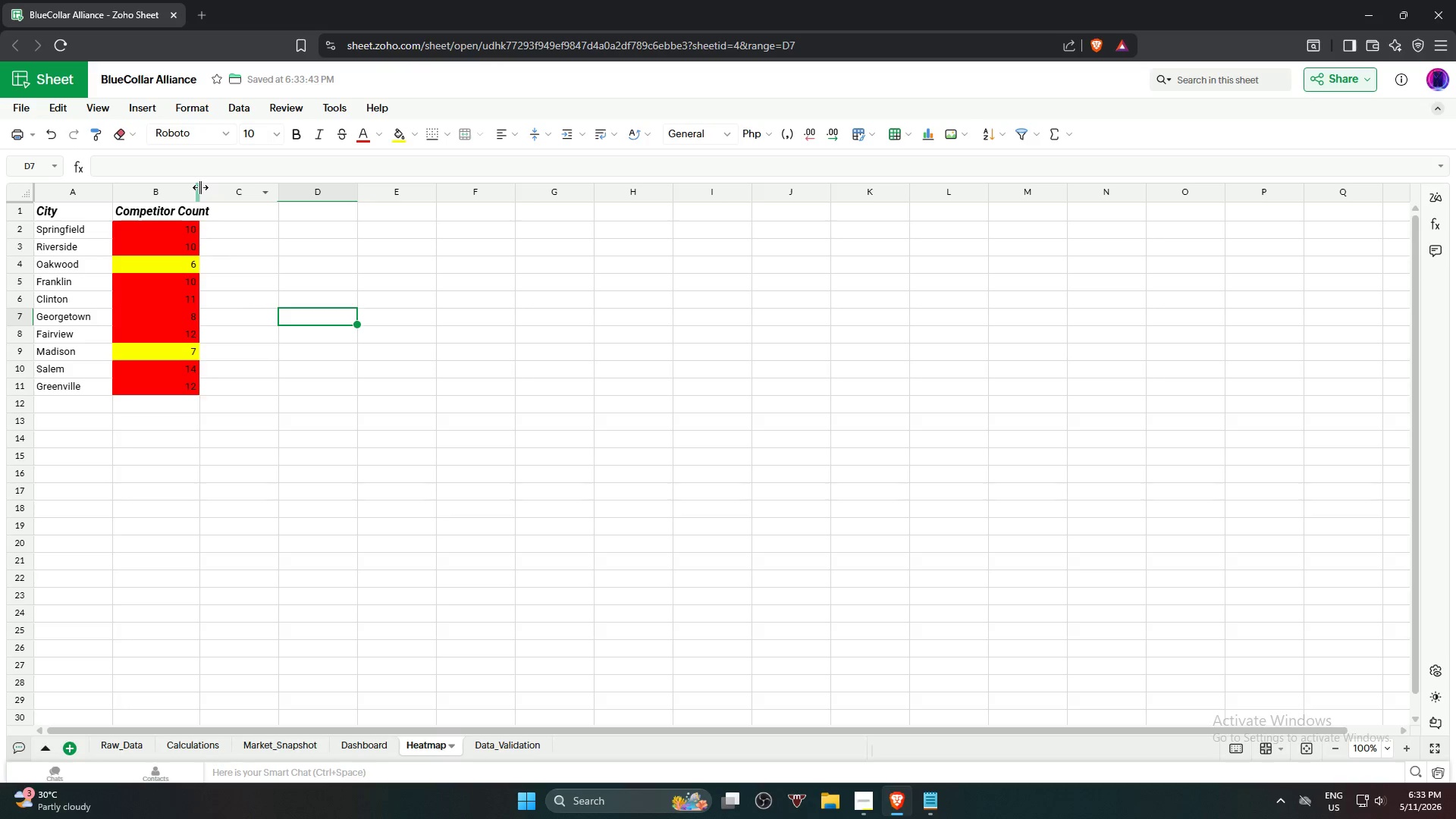 
double_click([200, 187])
 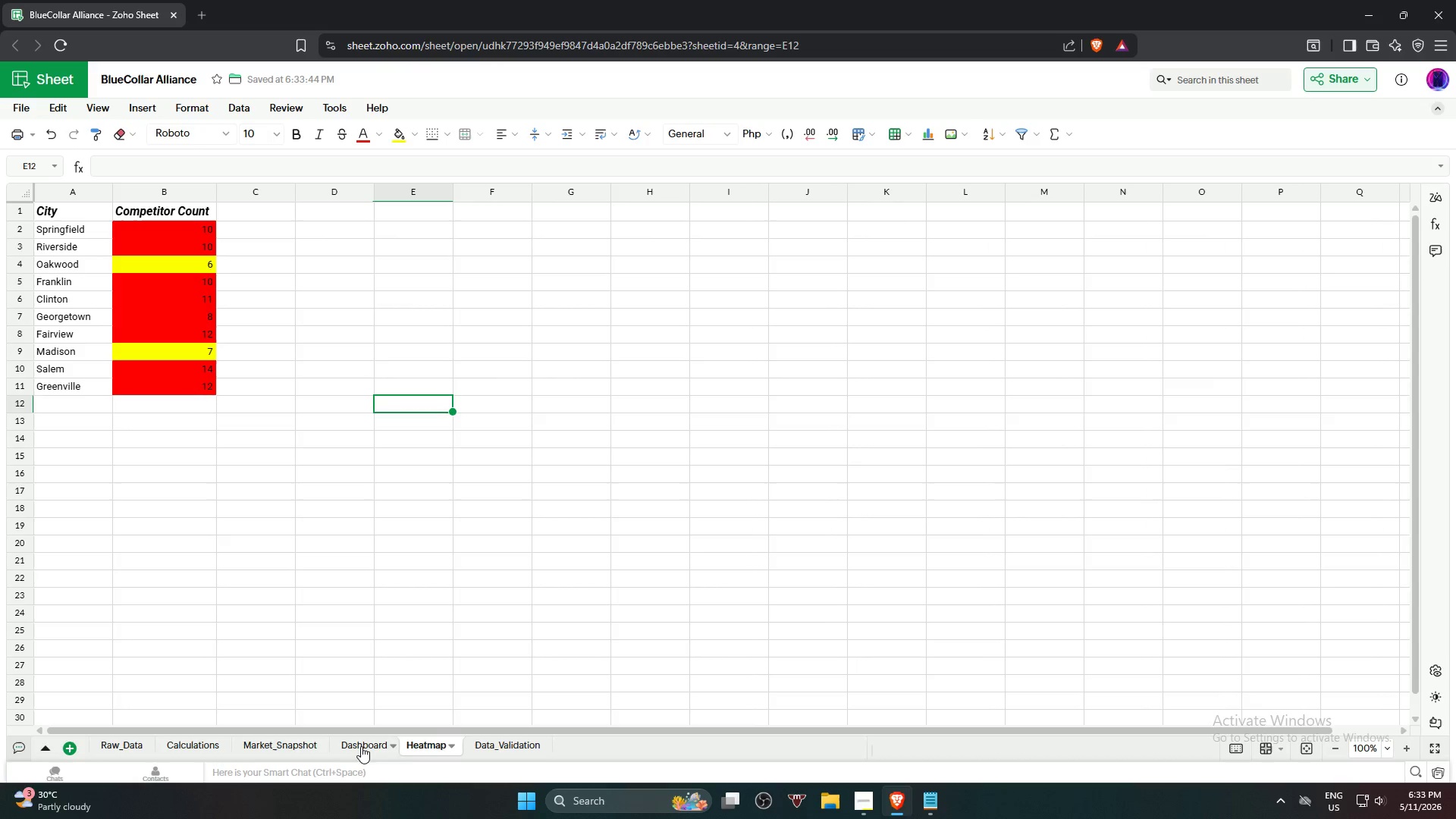 
left_click([512, 750])
 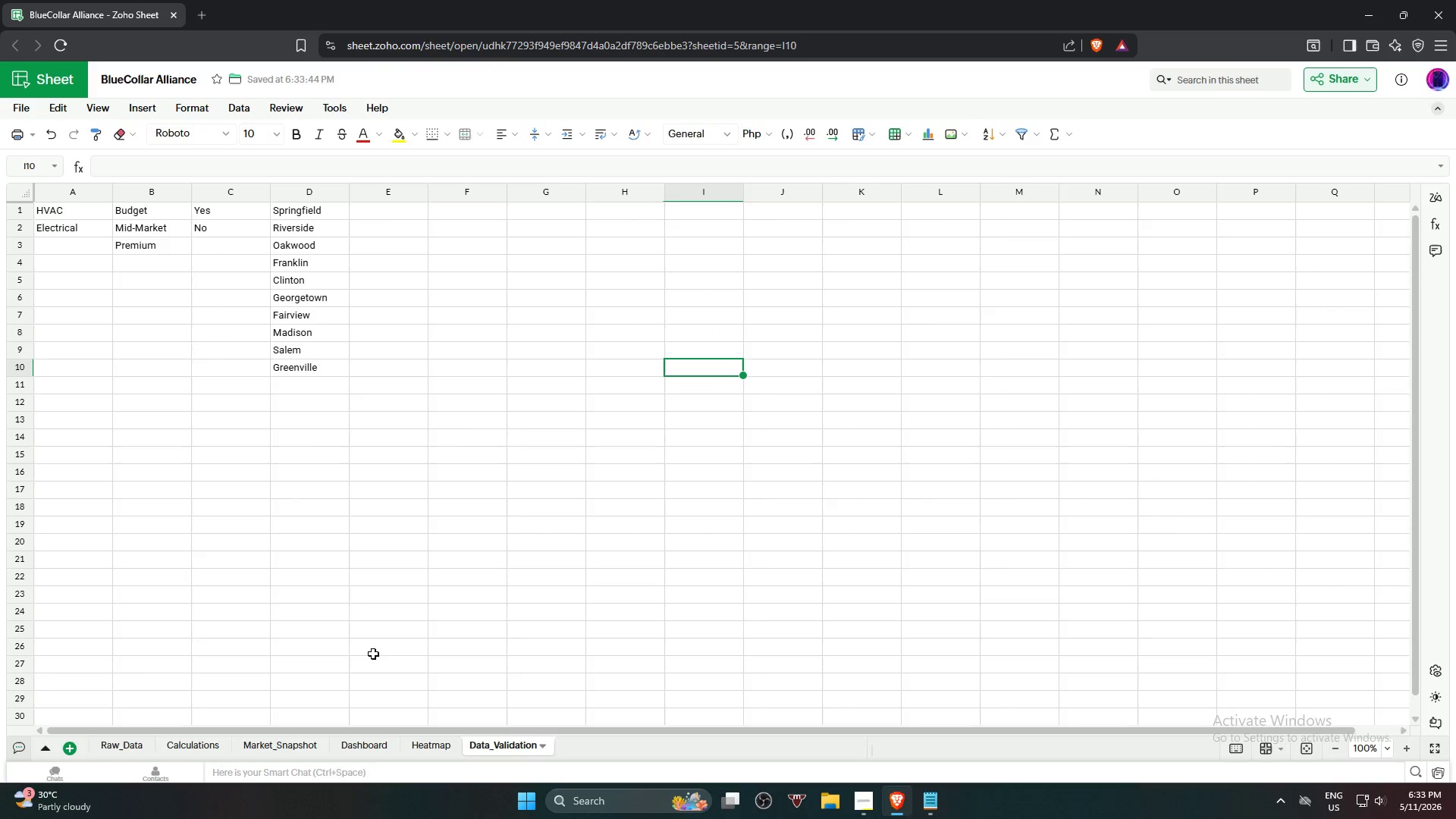 
left_click([47, 213])
 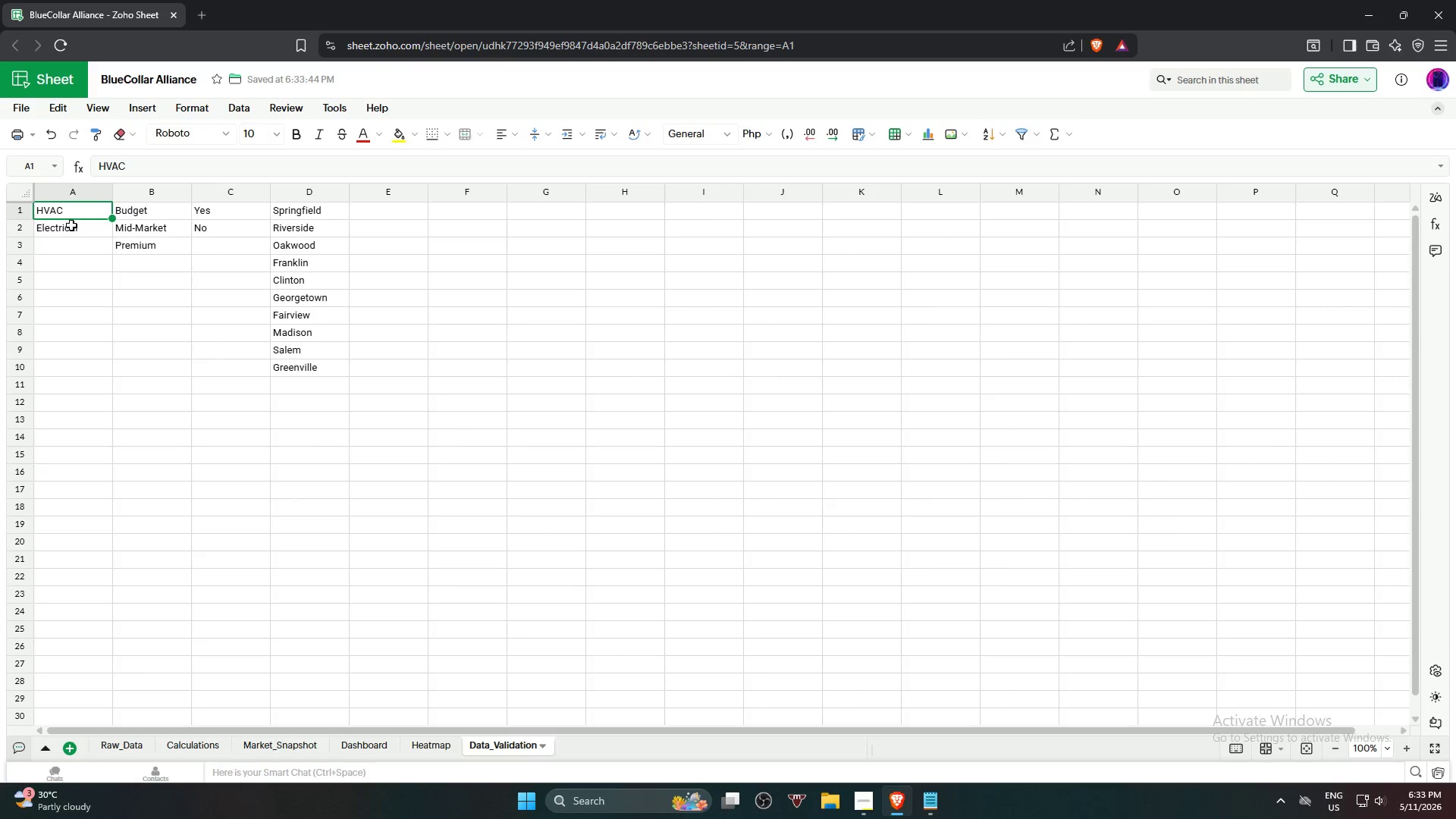 
left_click([71, 225])
 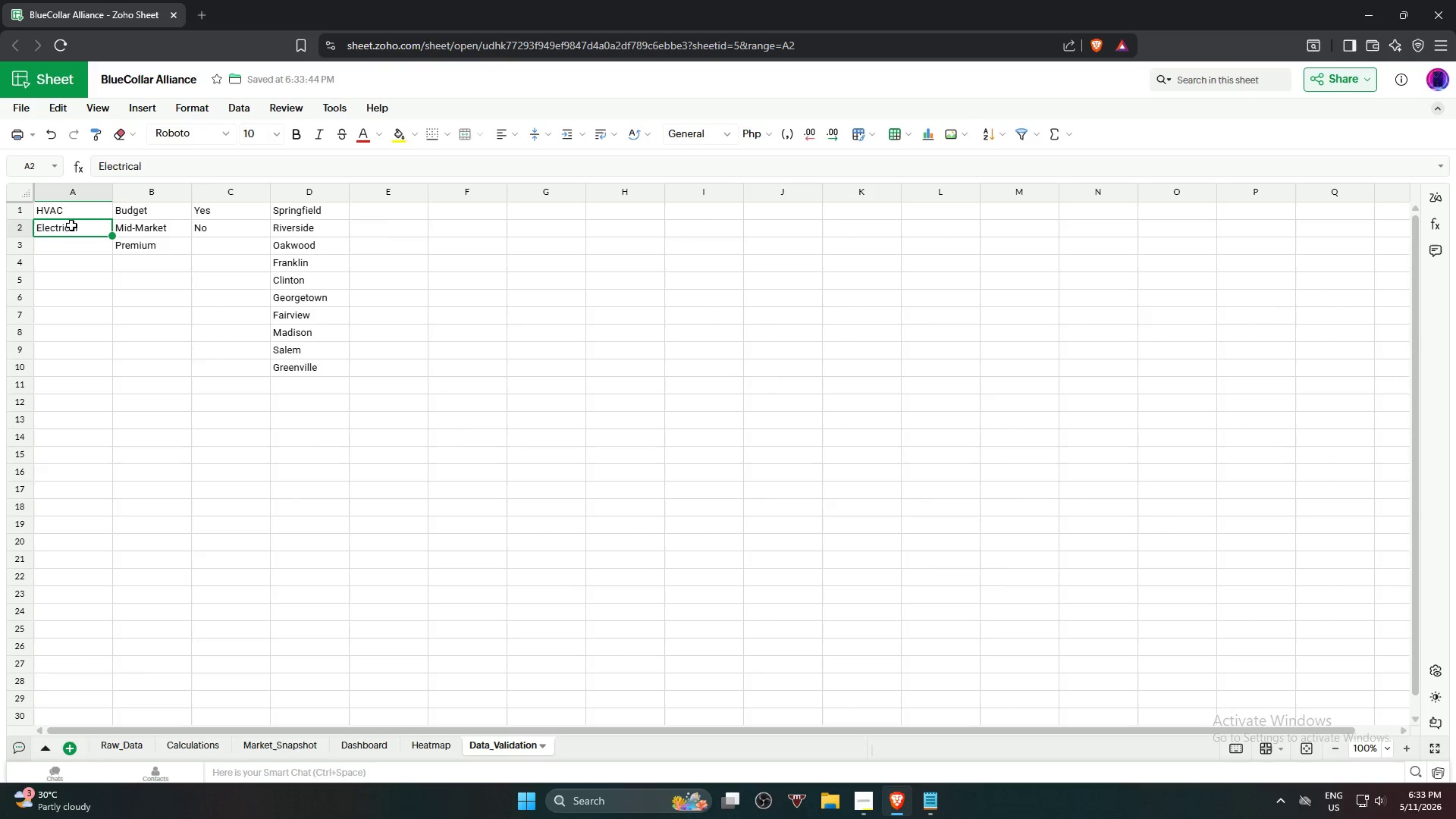 
hold_key(key=ShiftLeft, duration=0.44)
 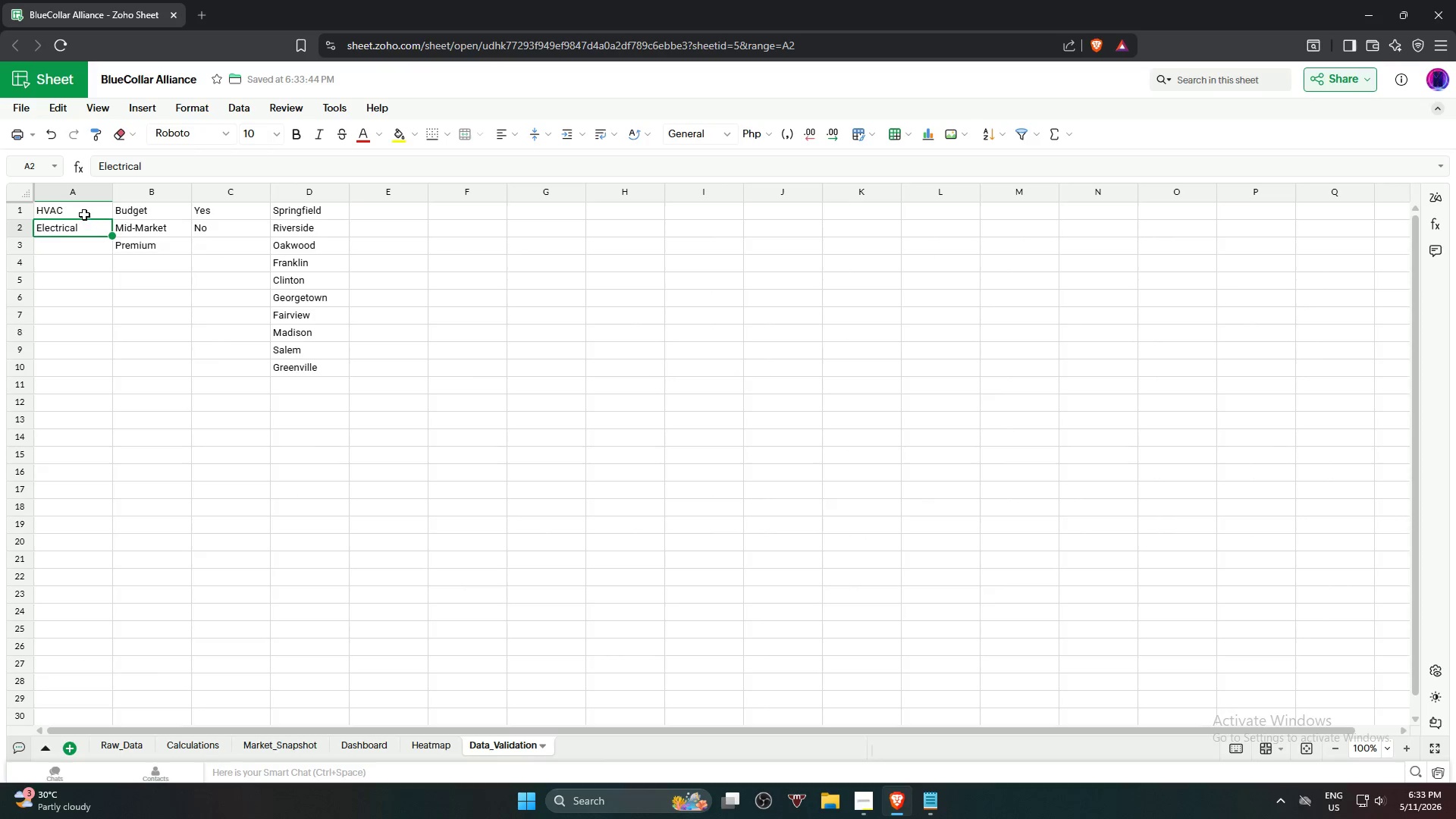 
left_click([82, 215])
 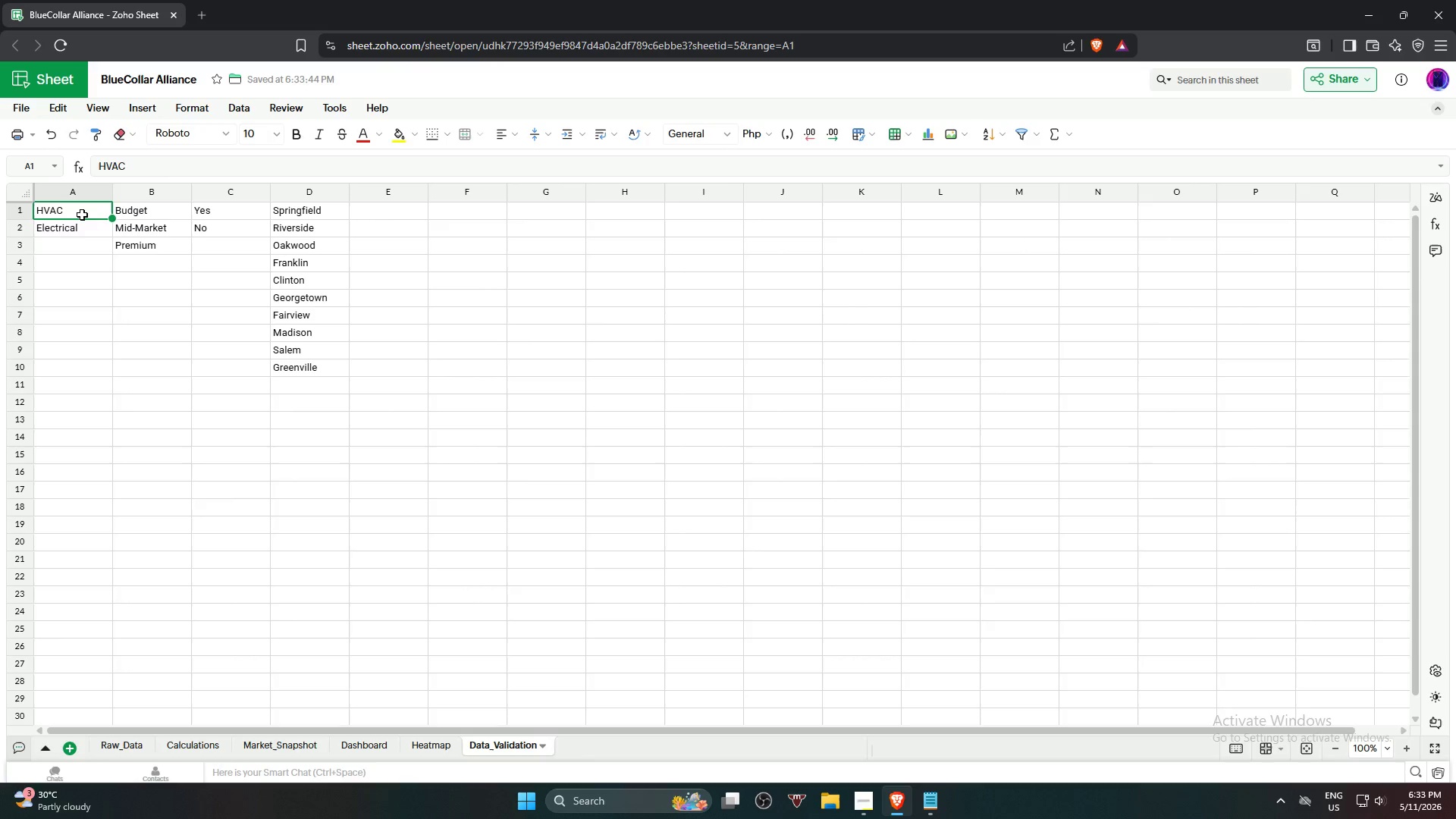 
hold_key(key=ShiftLeft, duration=0.53)
double_click([77, 229])
 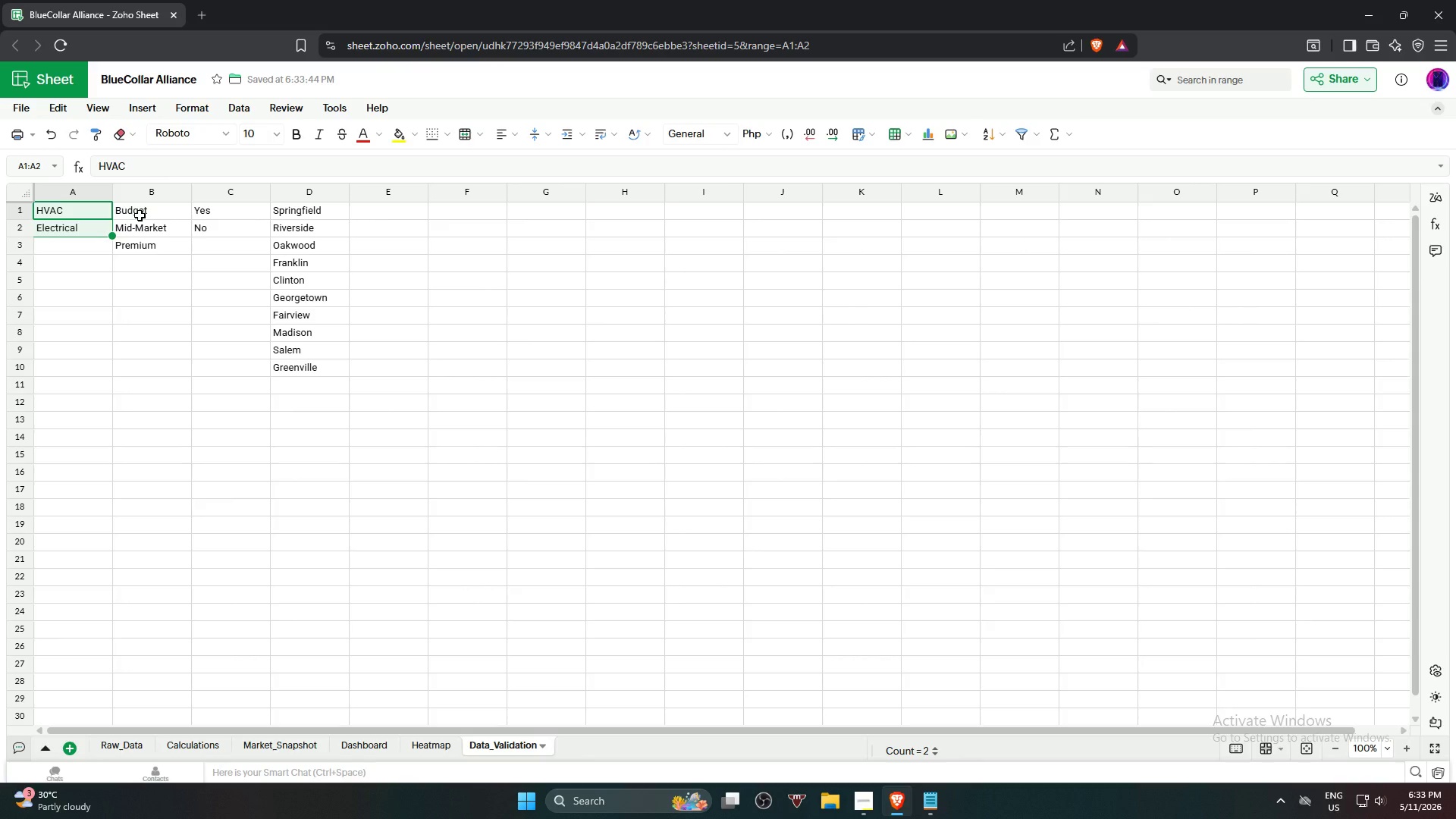 
hold_key(key=ControlLeft, duration=6.83)
left_click([143, 213])
 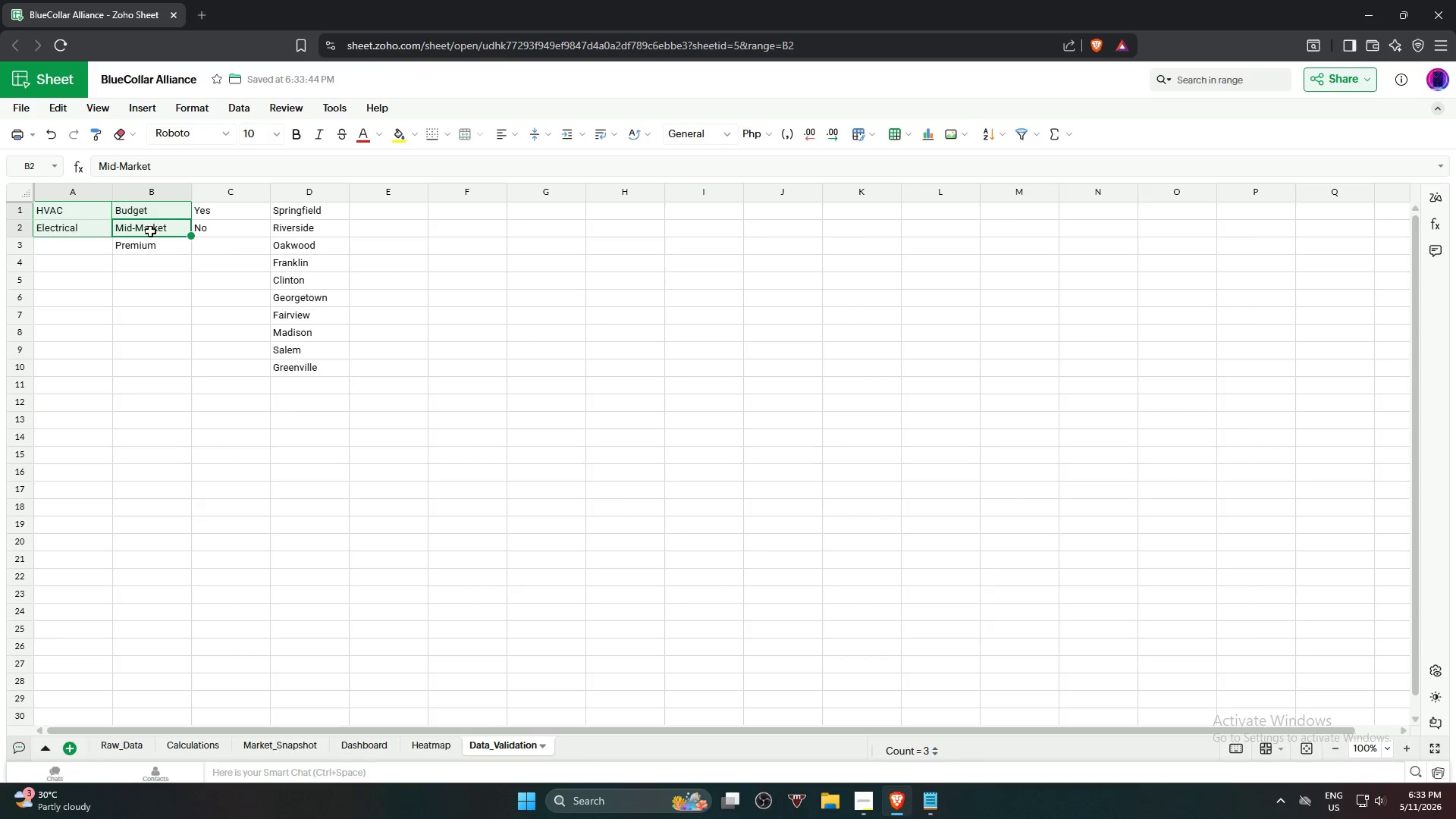 
double_click([148, 253])
 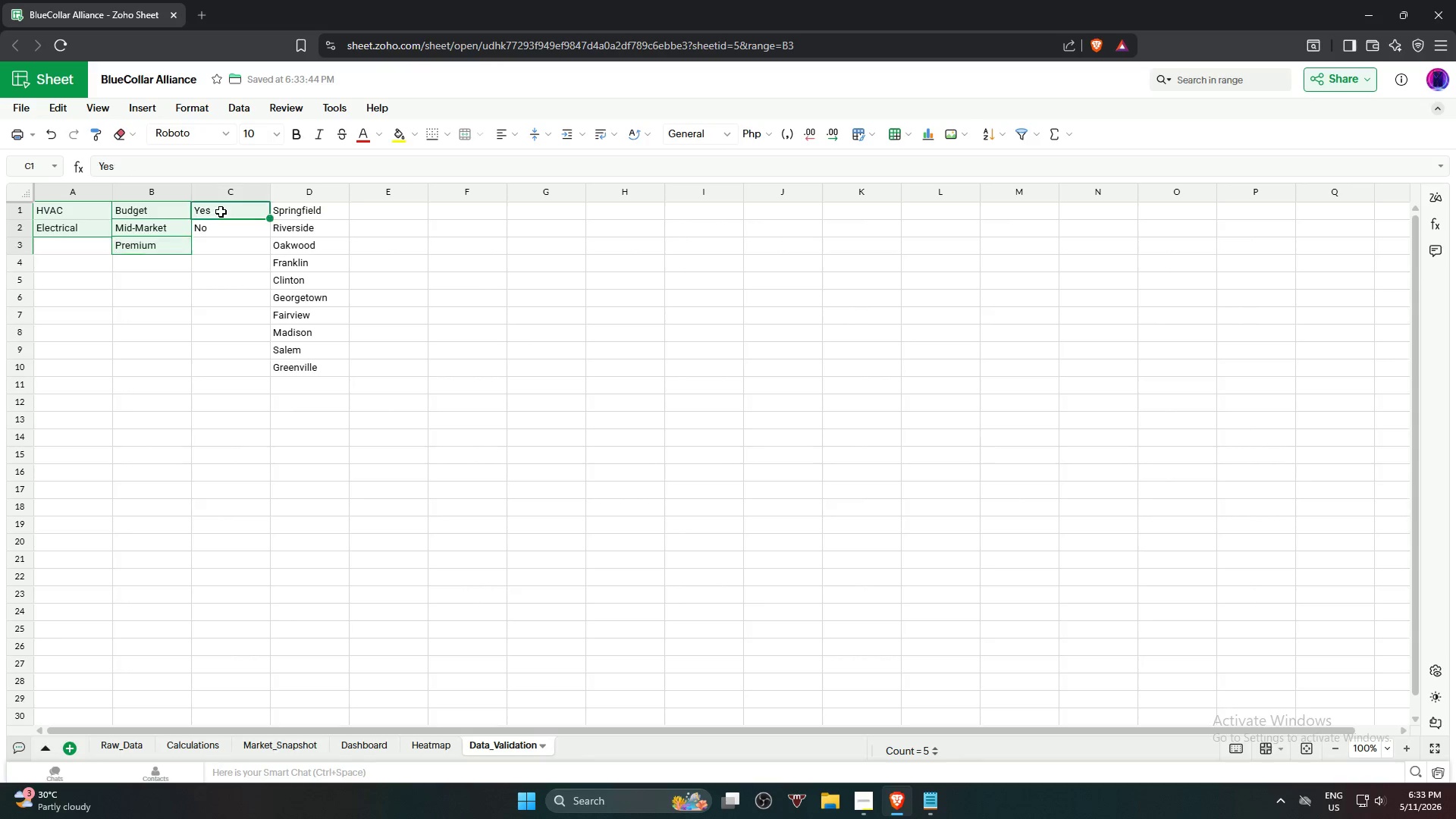 
double_click([221, 230])
 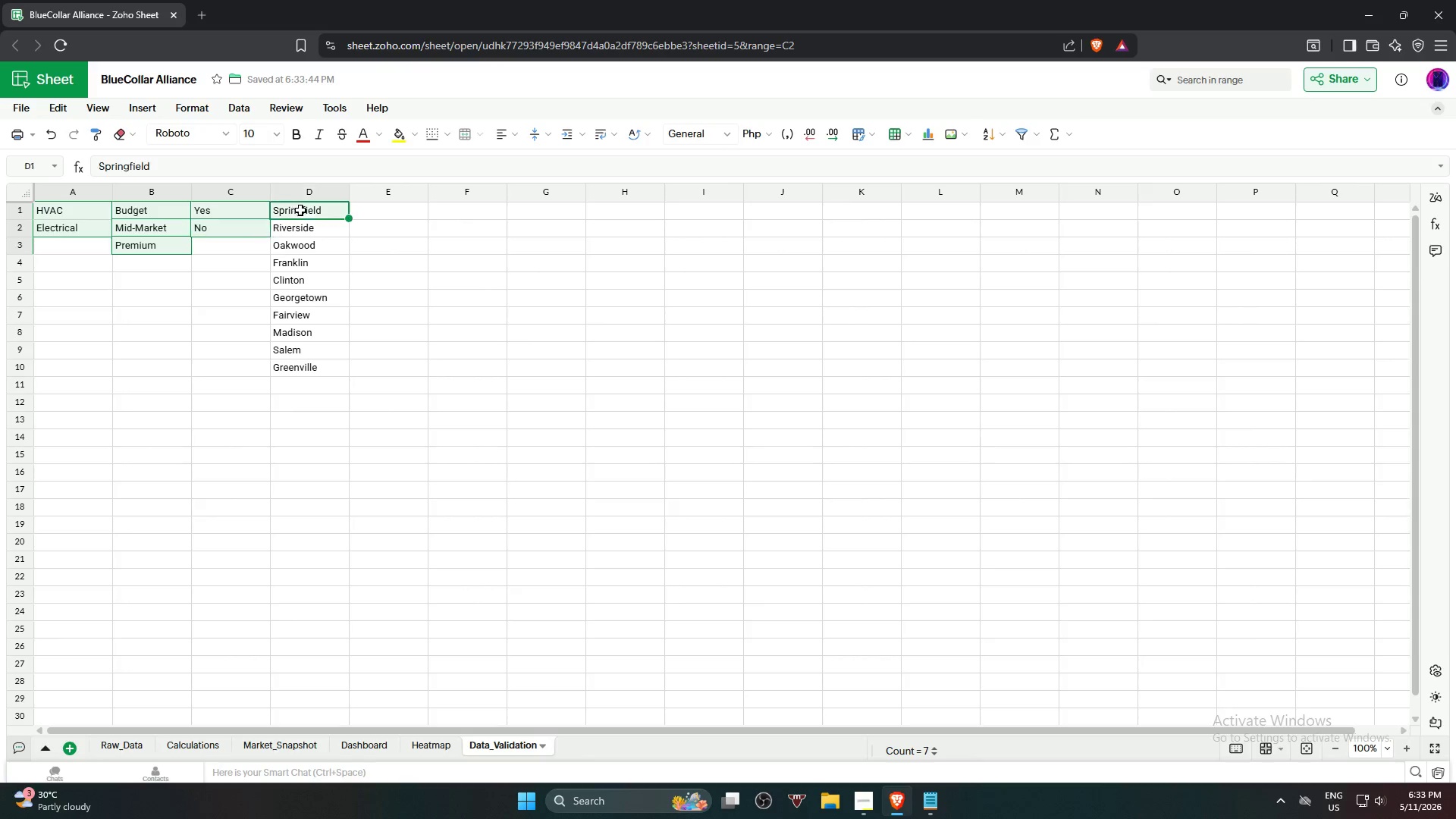 
double_click([303, 229])
 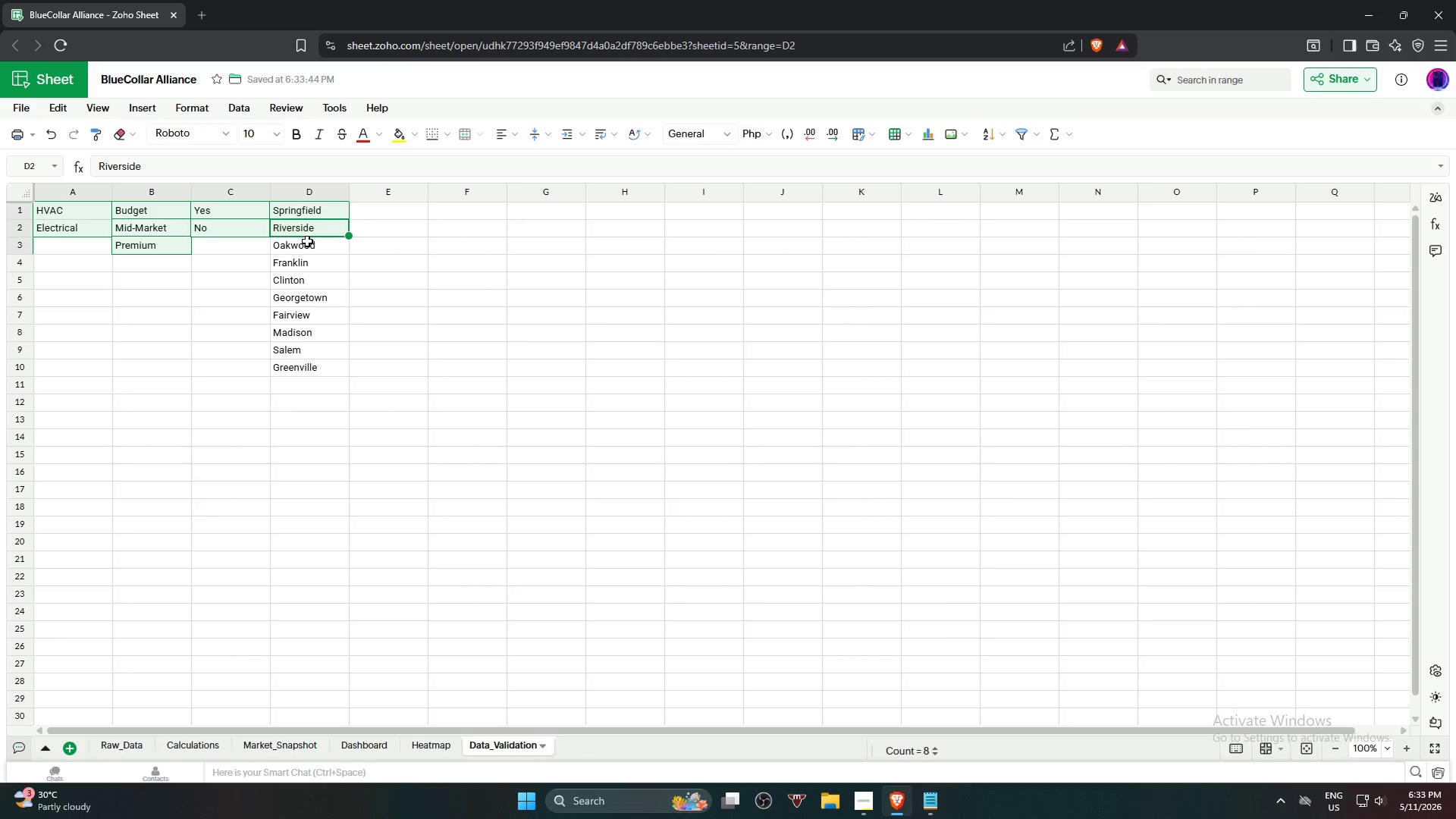 
triple_click([307, 243])
 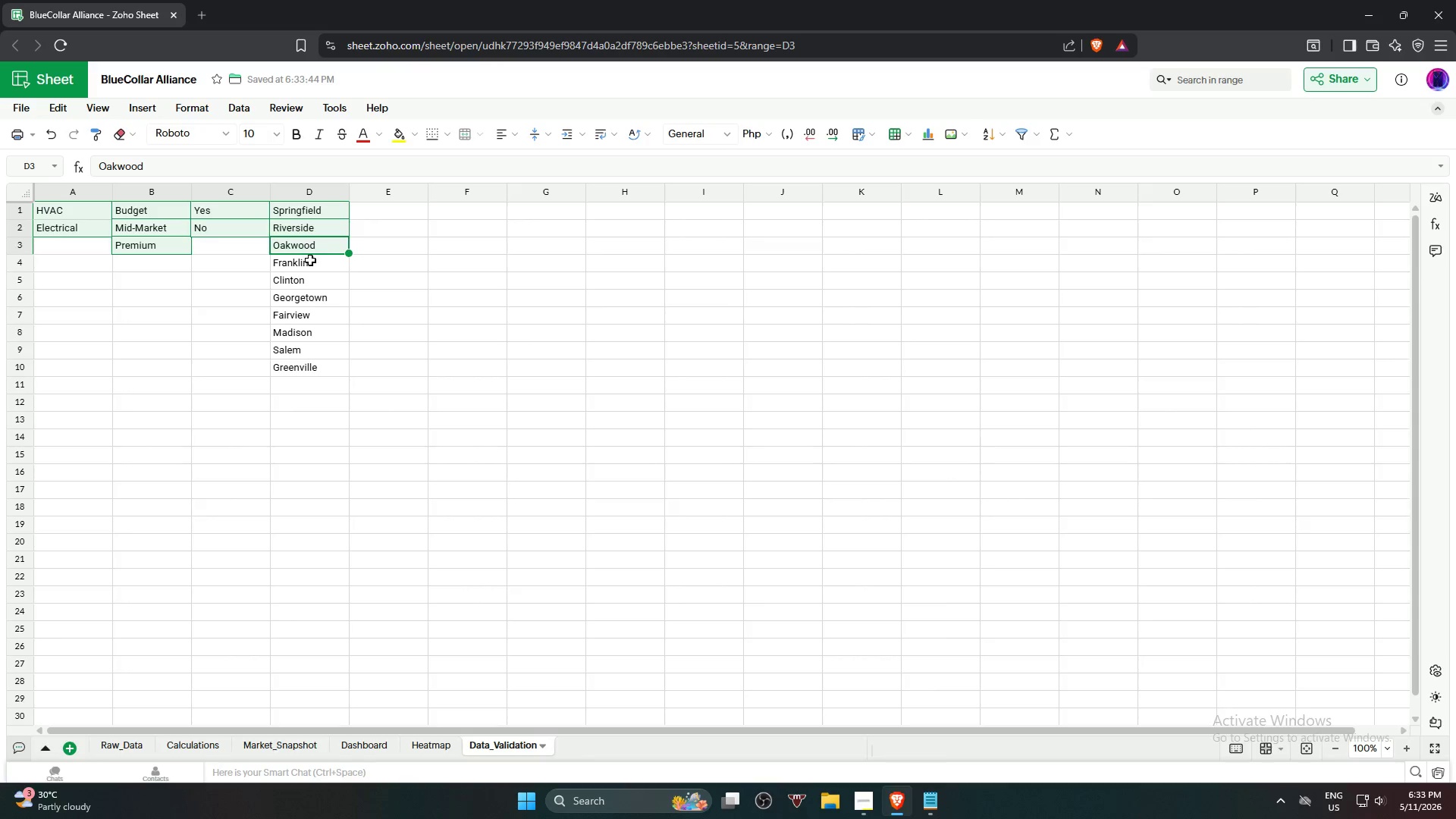 
triple_click([310, 265])
 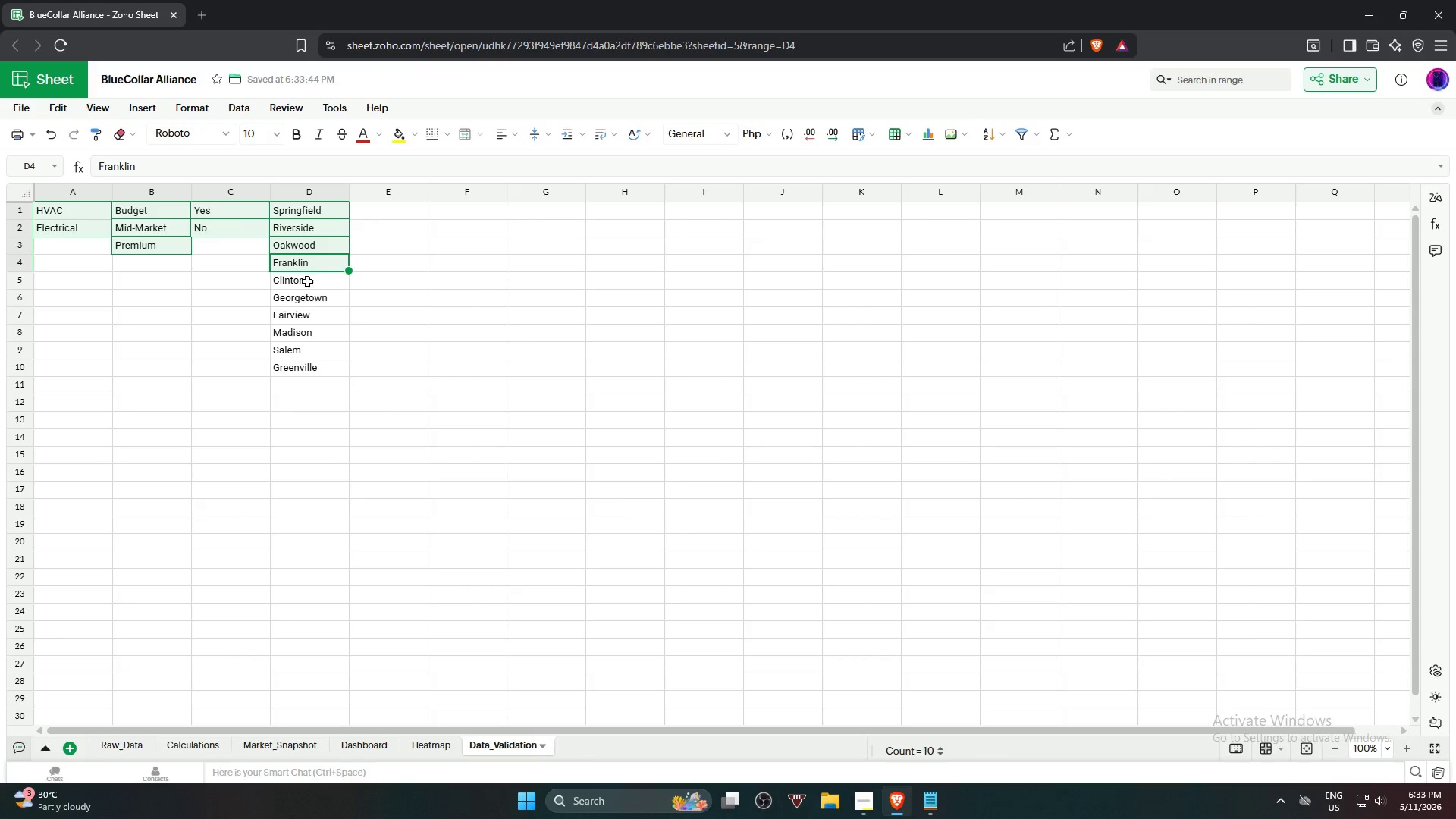 
triple_click([306, 282])
 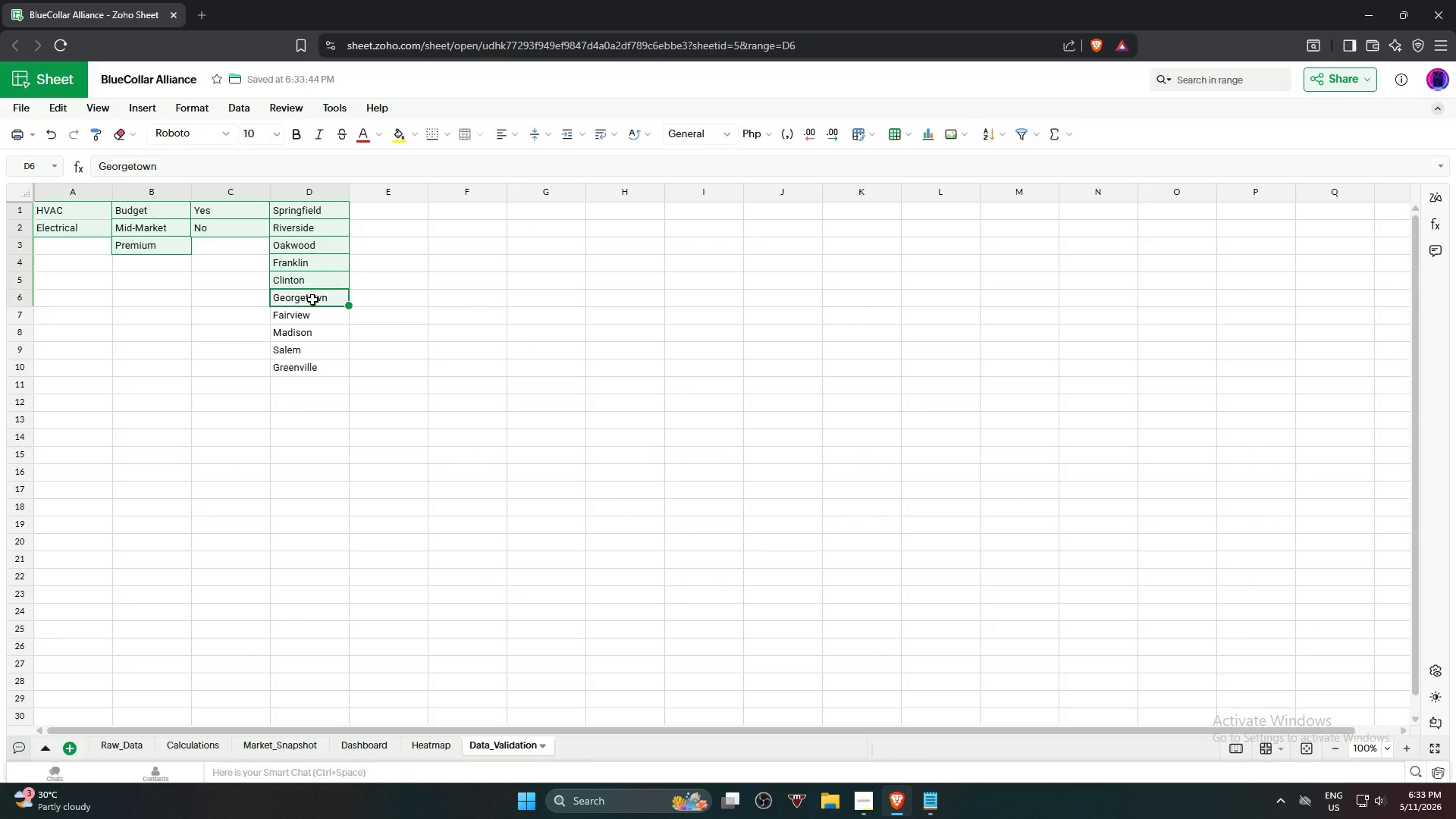 
triple_click([311, 318])
 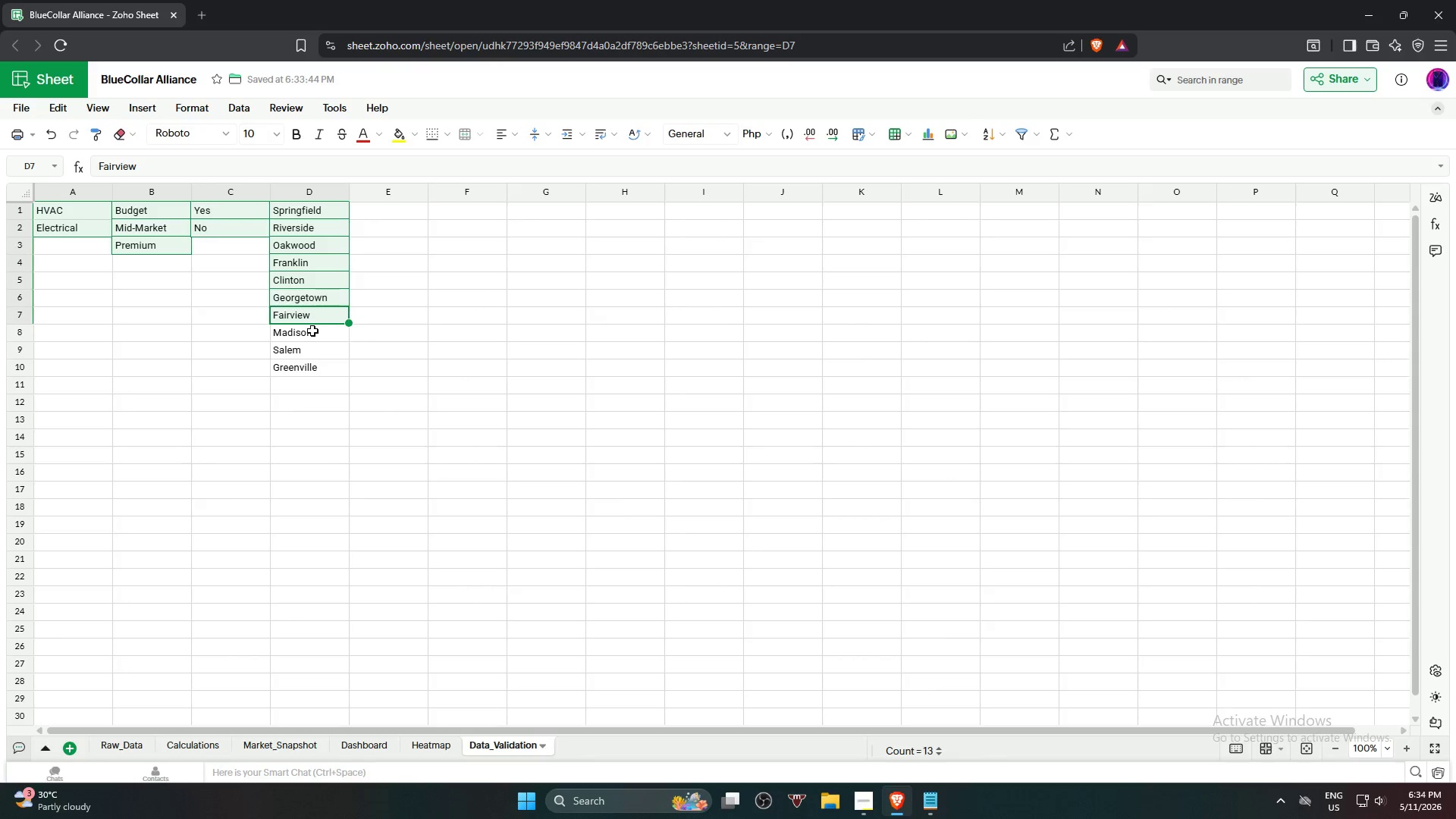 
triple_click([312, 335])
 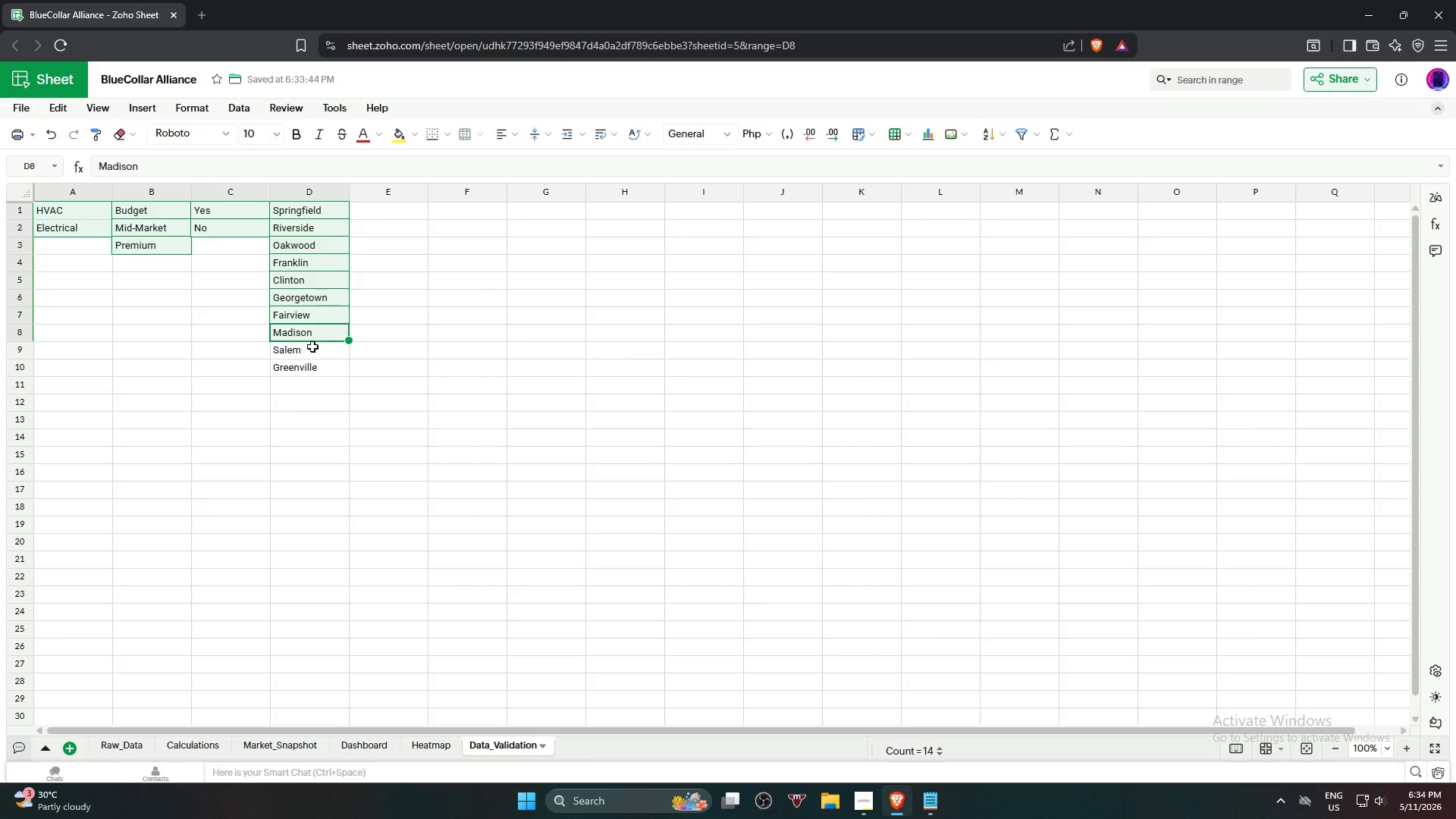 
triple_click([312, 350])
 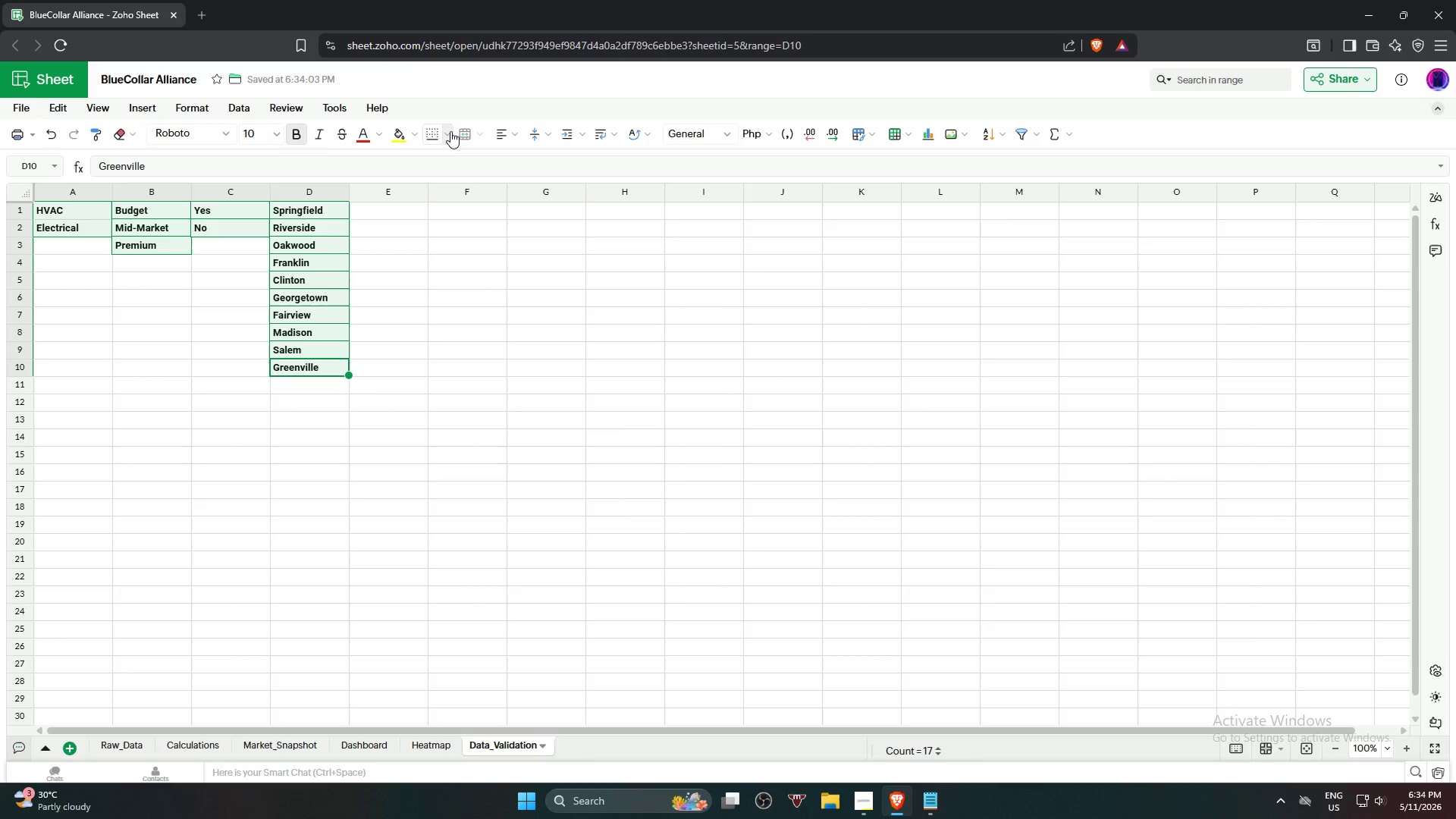 
wait(6.16)
 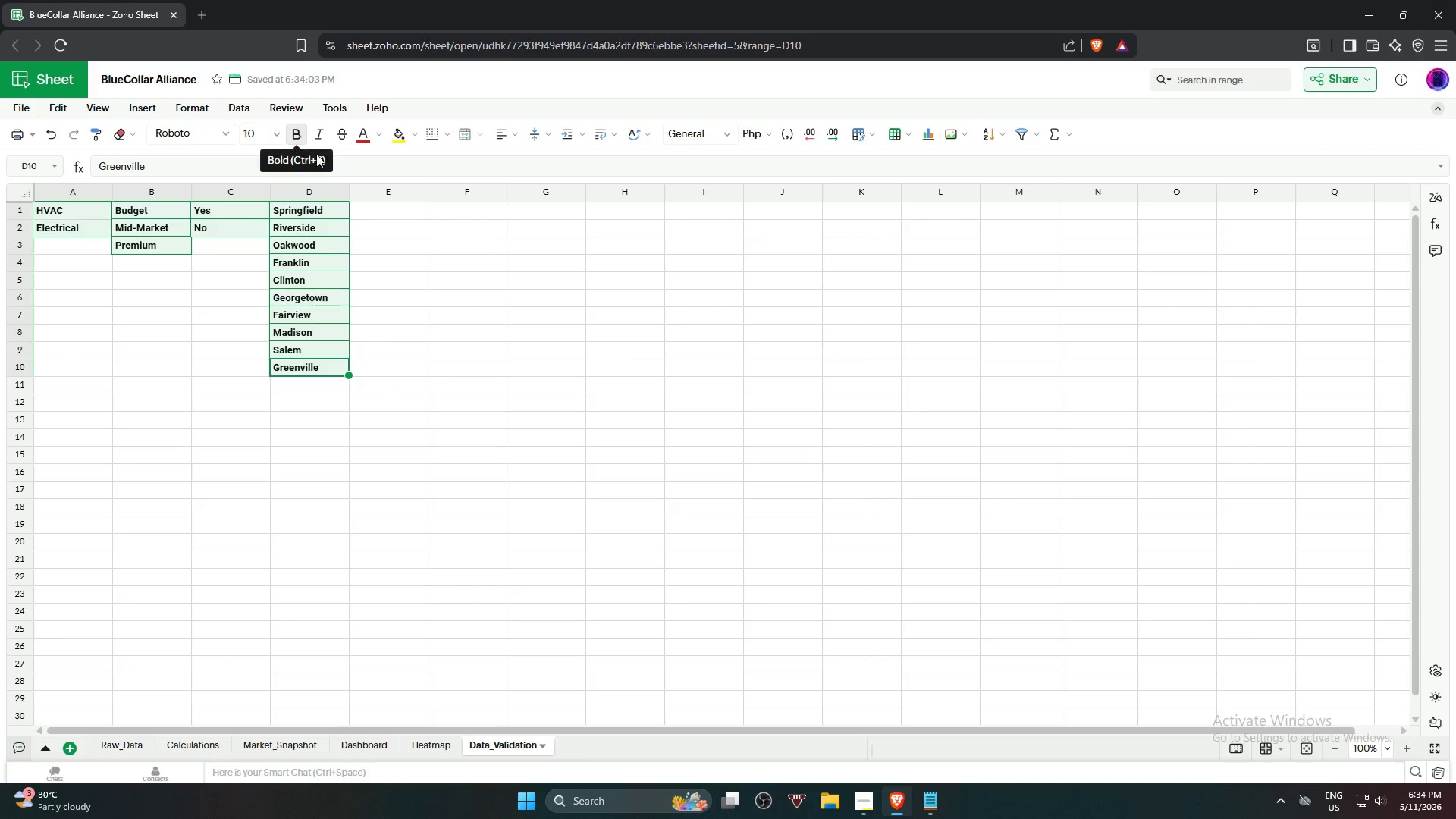 
left_click([447, 131])
 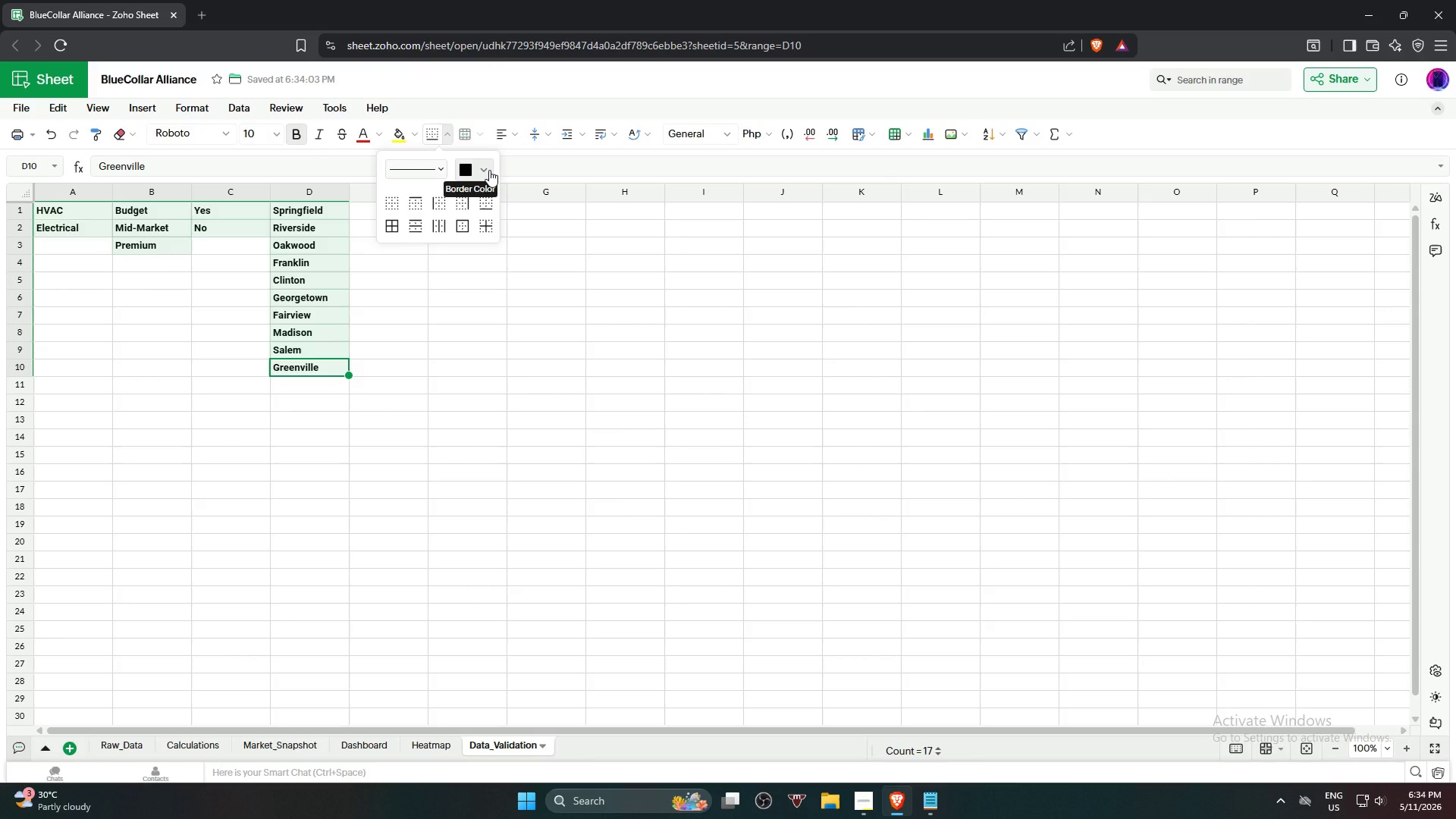 
left_click([489, 170])
 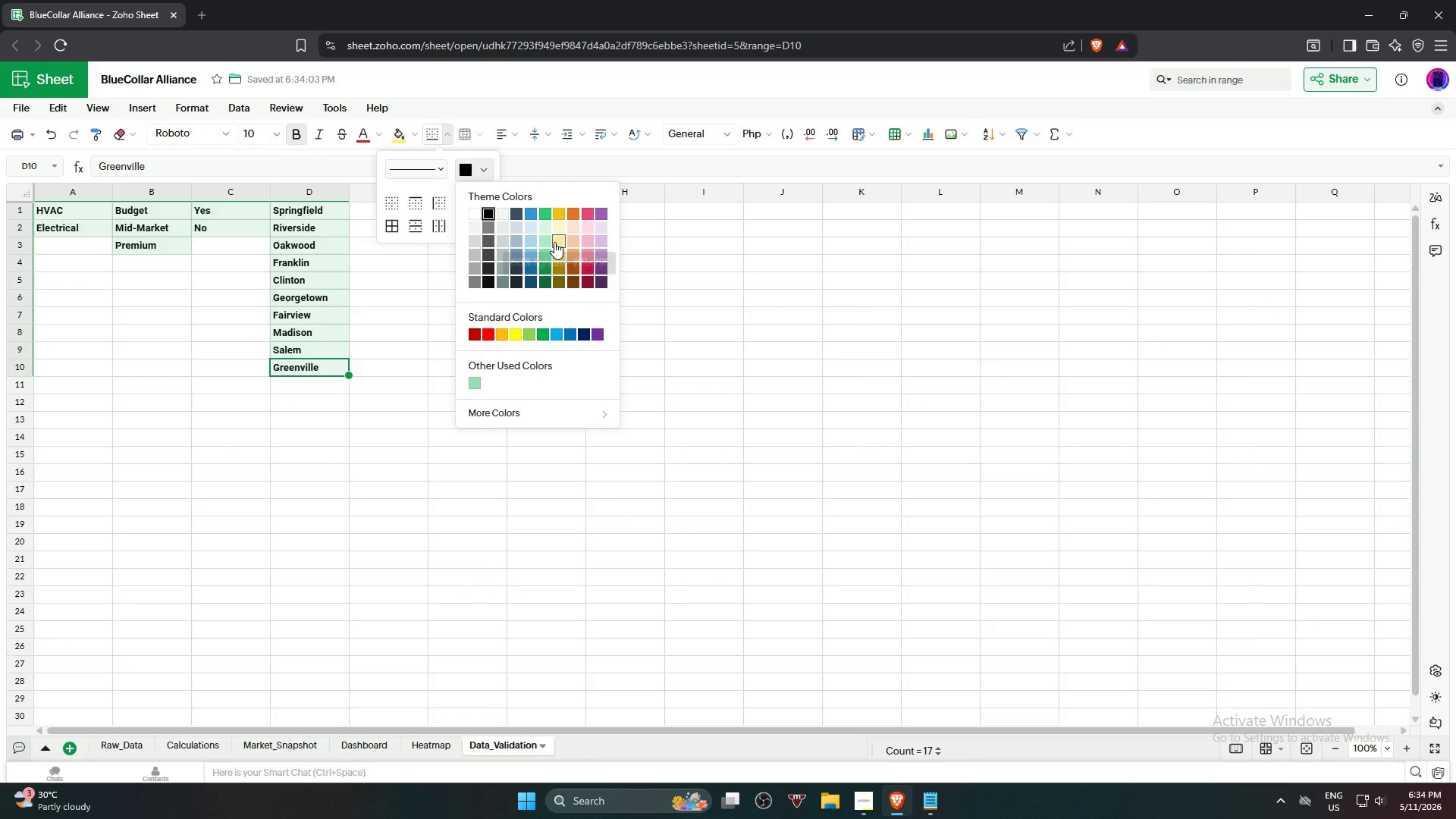 
left_click([411, 169])
 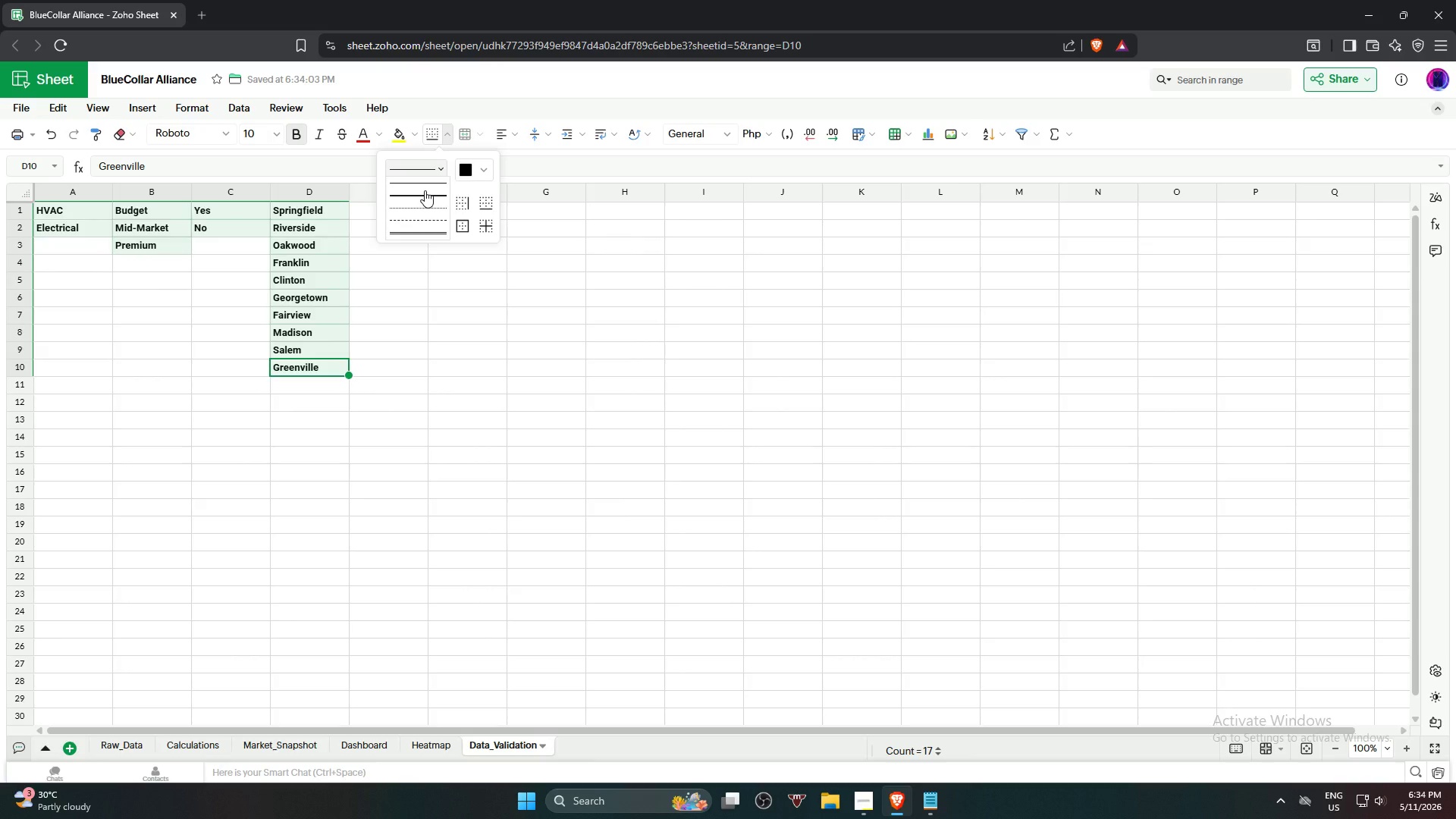 
left_click([423, 193])
 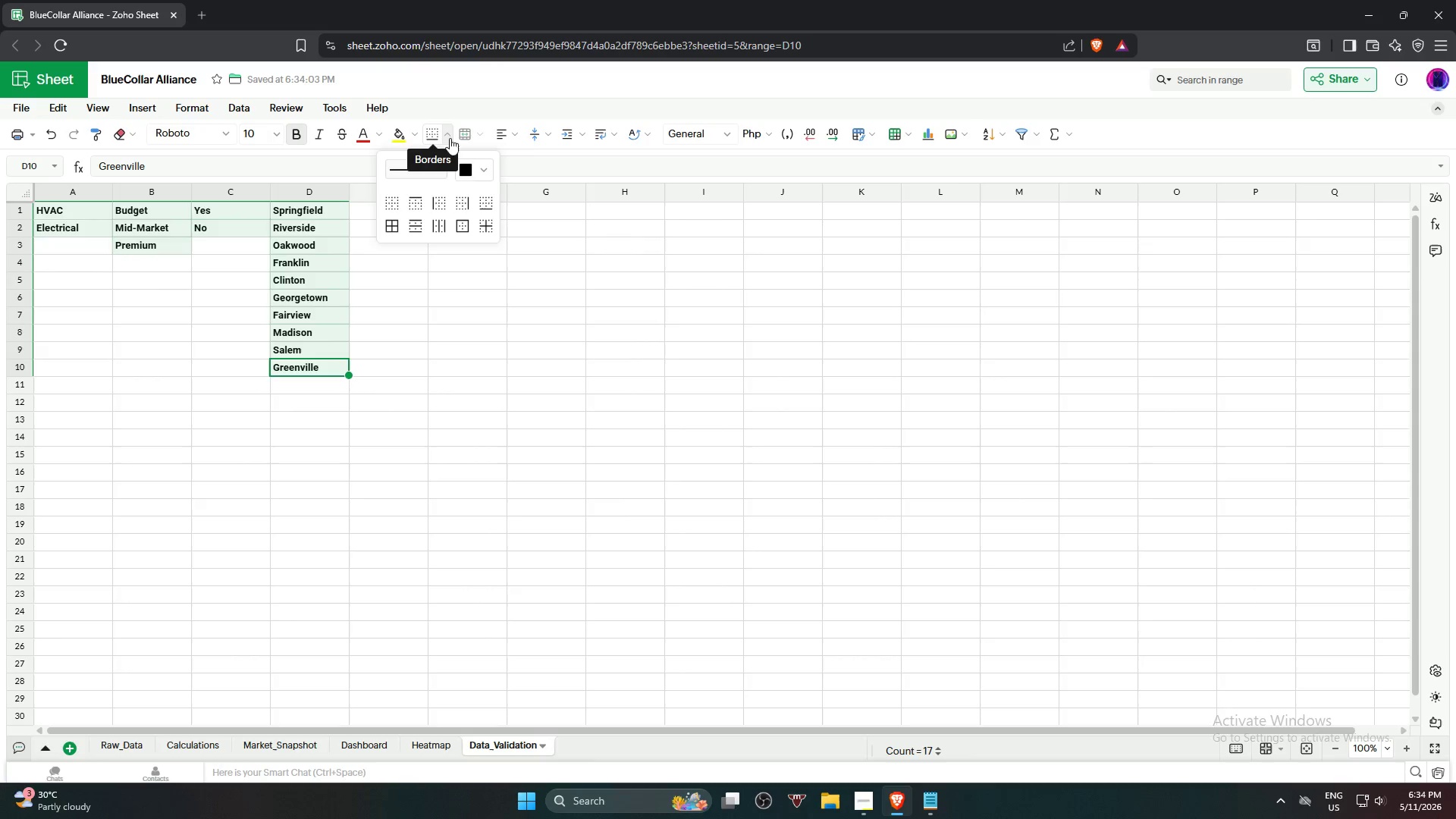 
left_click([486, 172])
 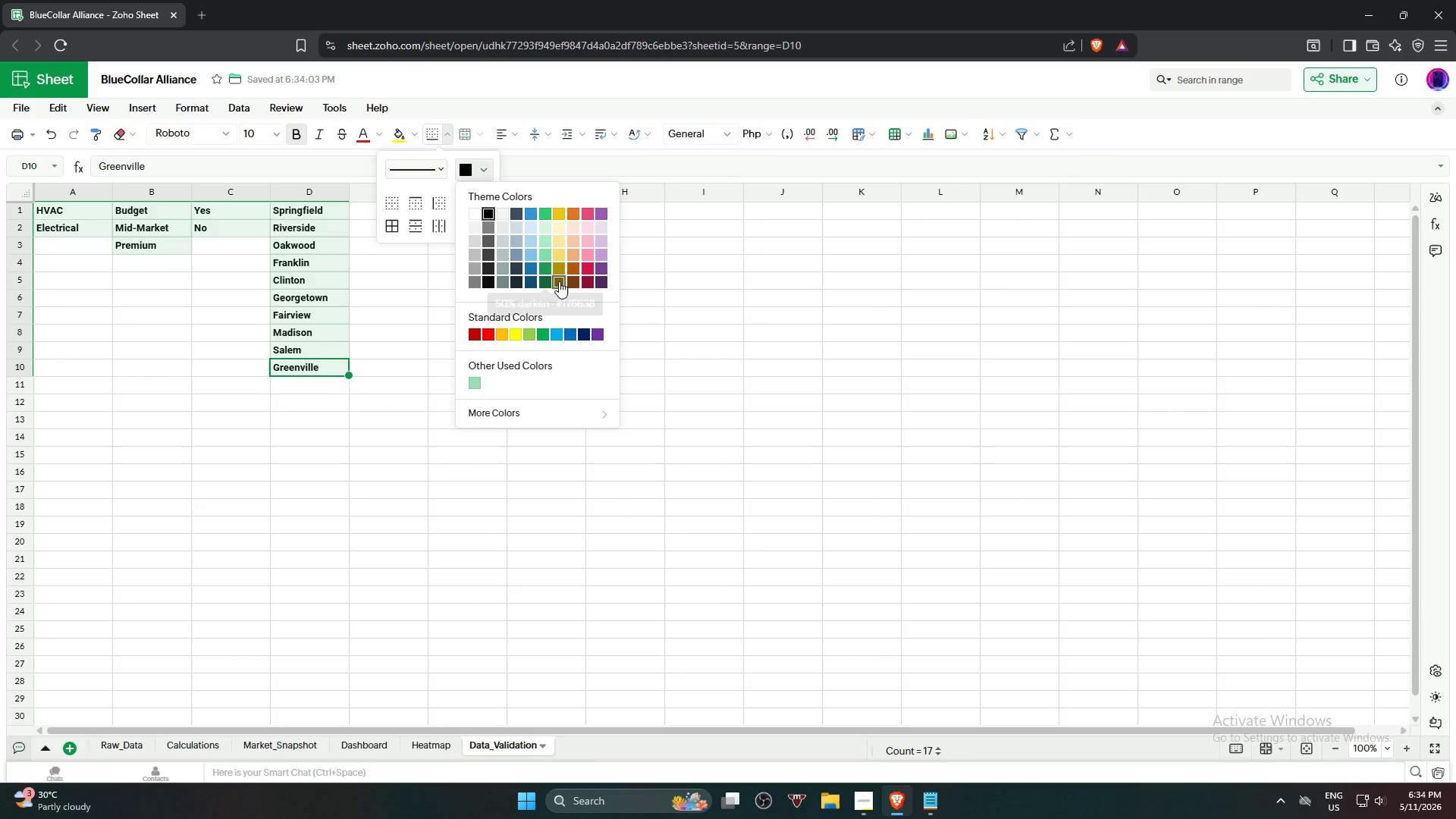 
mouse_move([588, 262])
 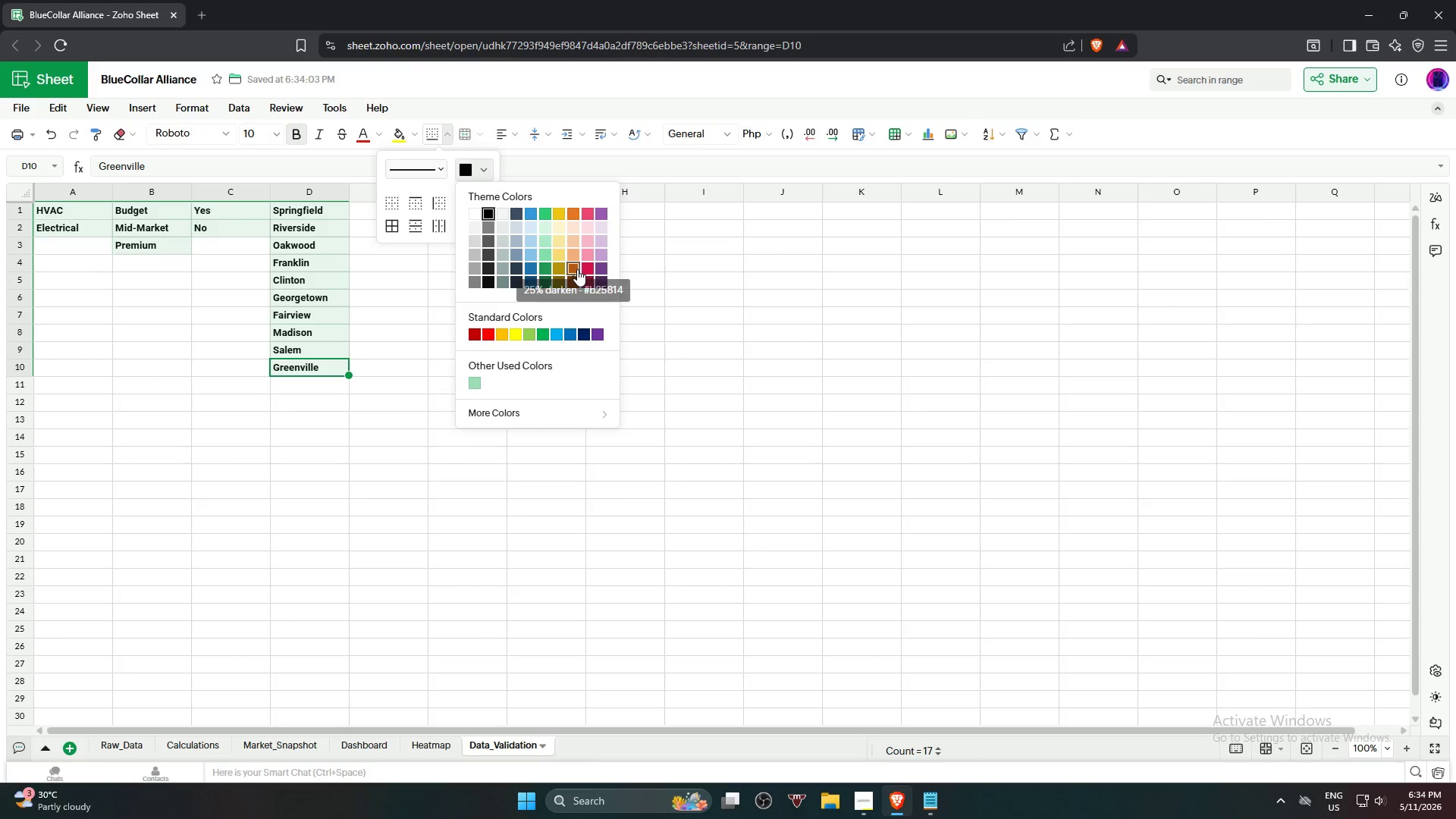 
wait(7.5)
 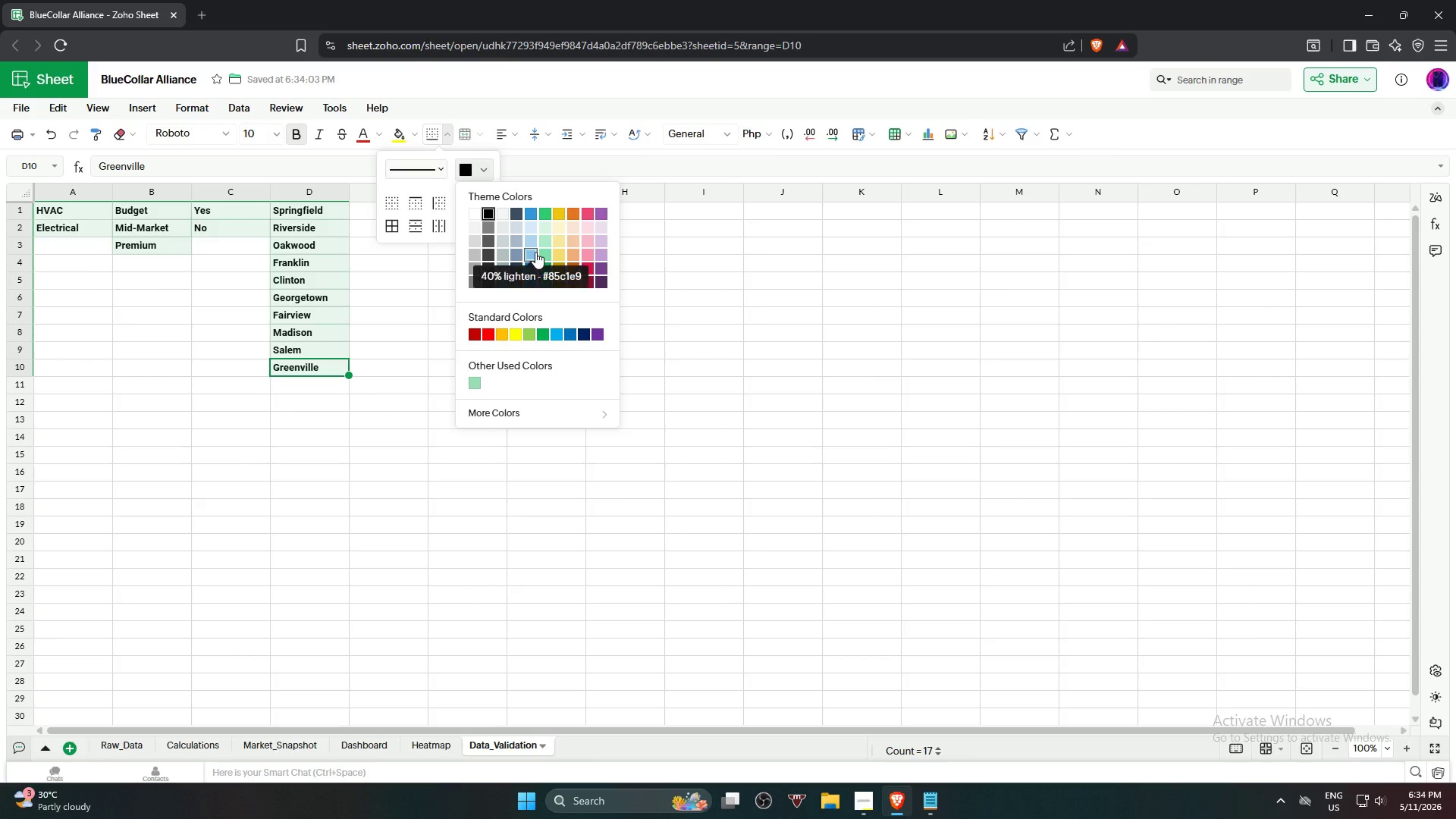 
left_click([576, 267])
 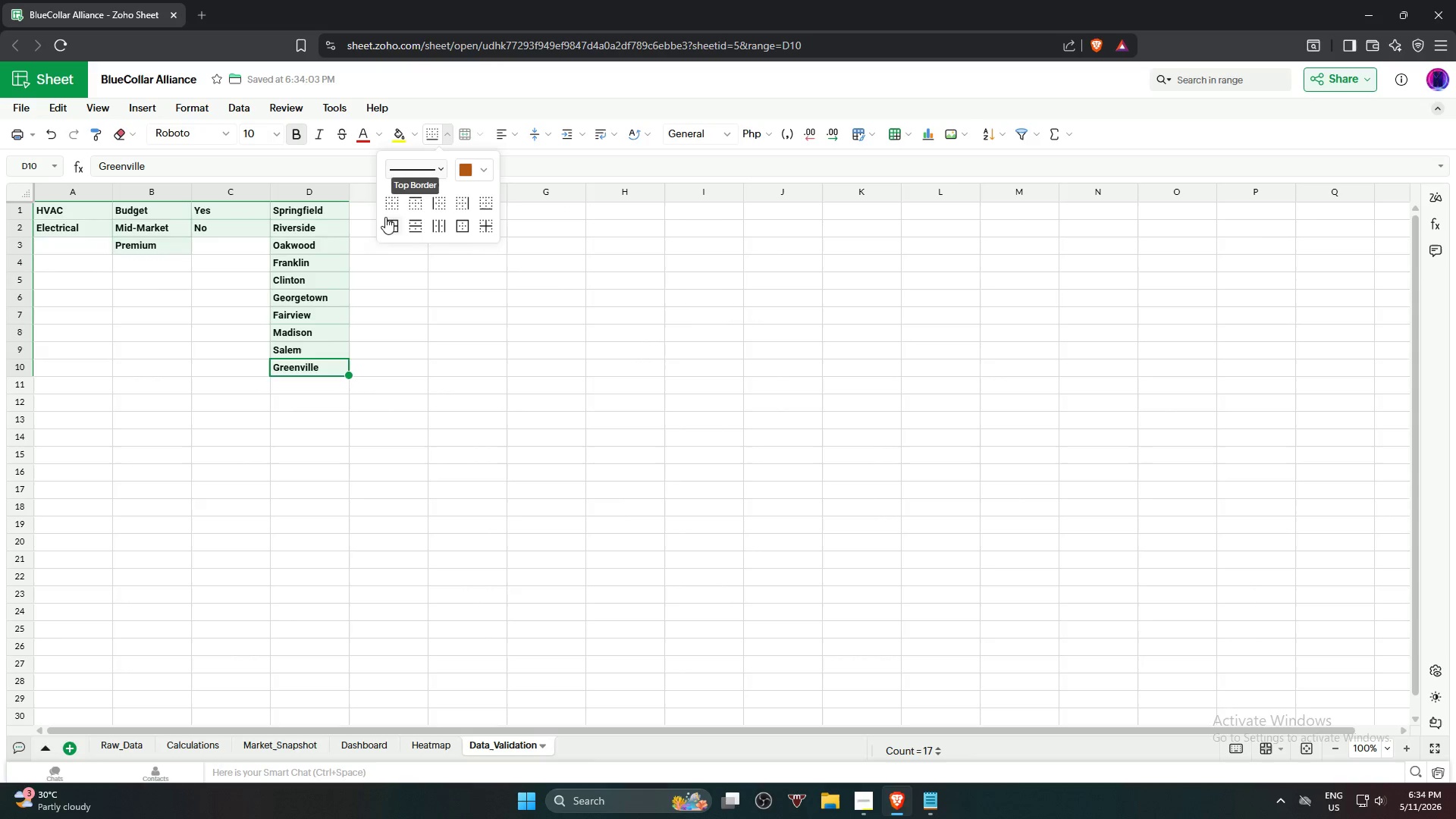 
left_click([390, 222])
 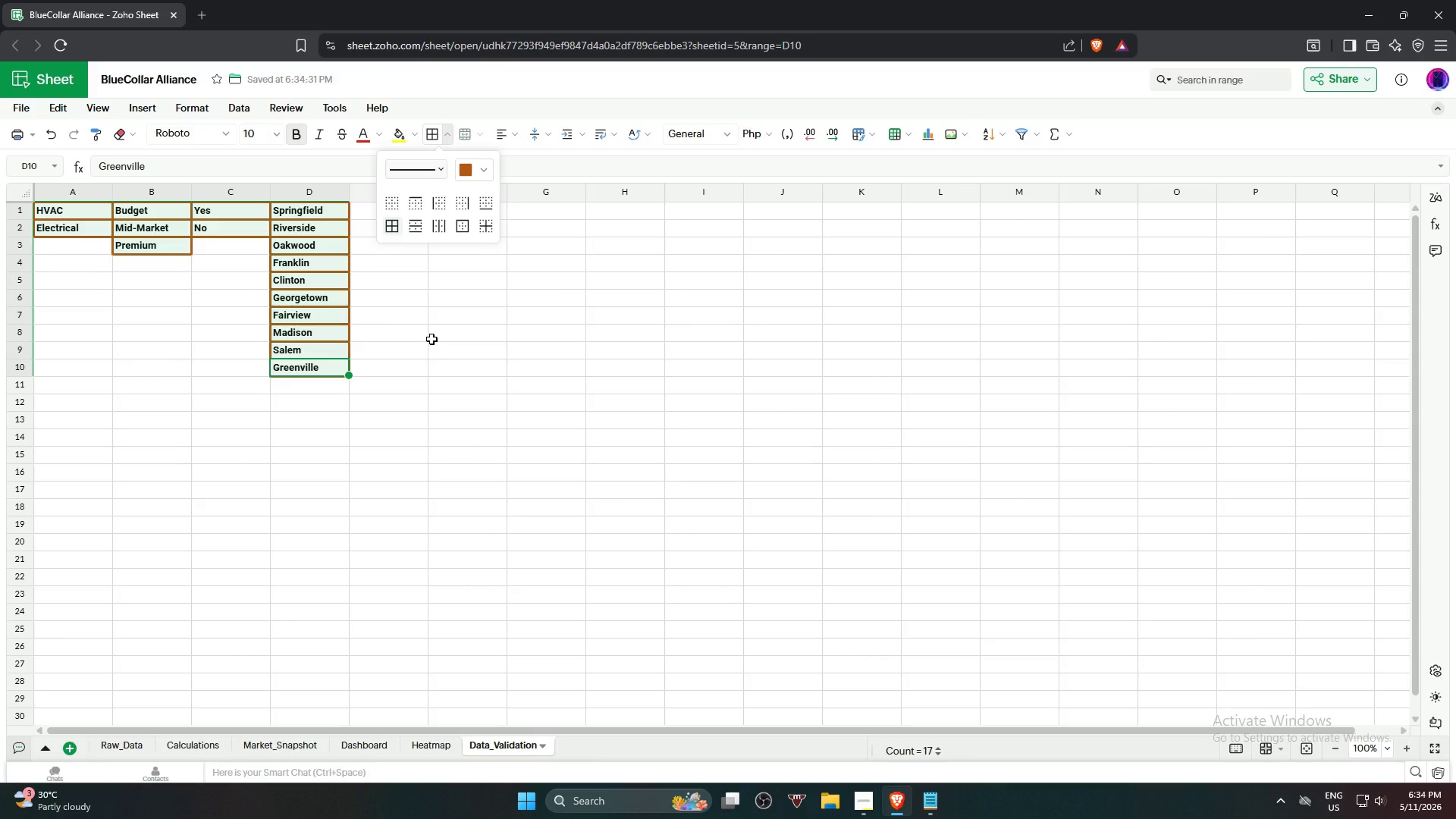 
left_click([426, 349])
 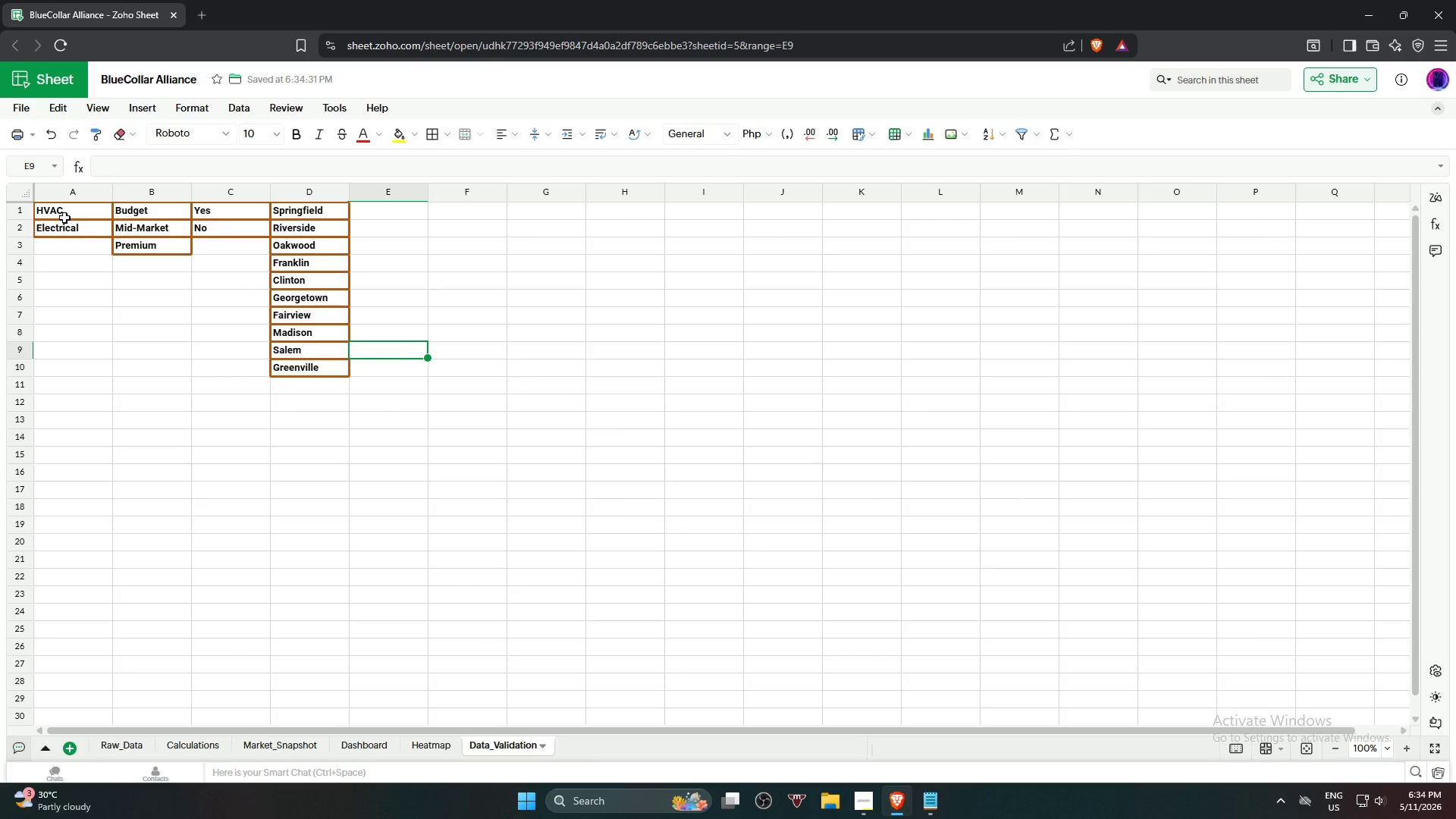 
wait(10.28)
 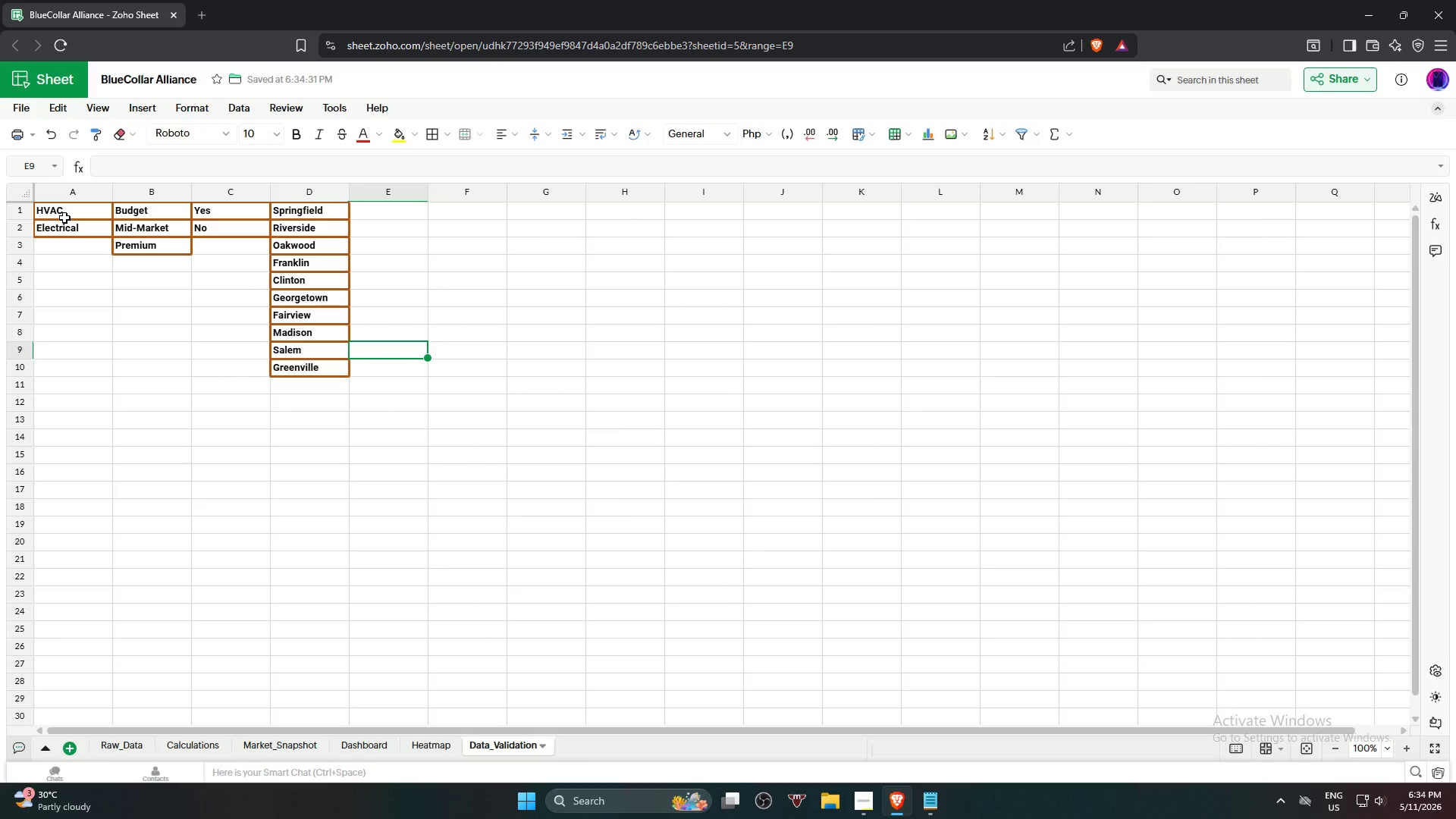 
left_click([103, 750])
 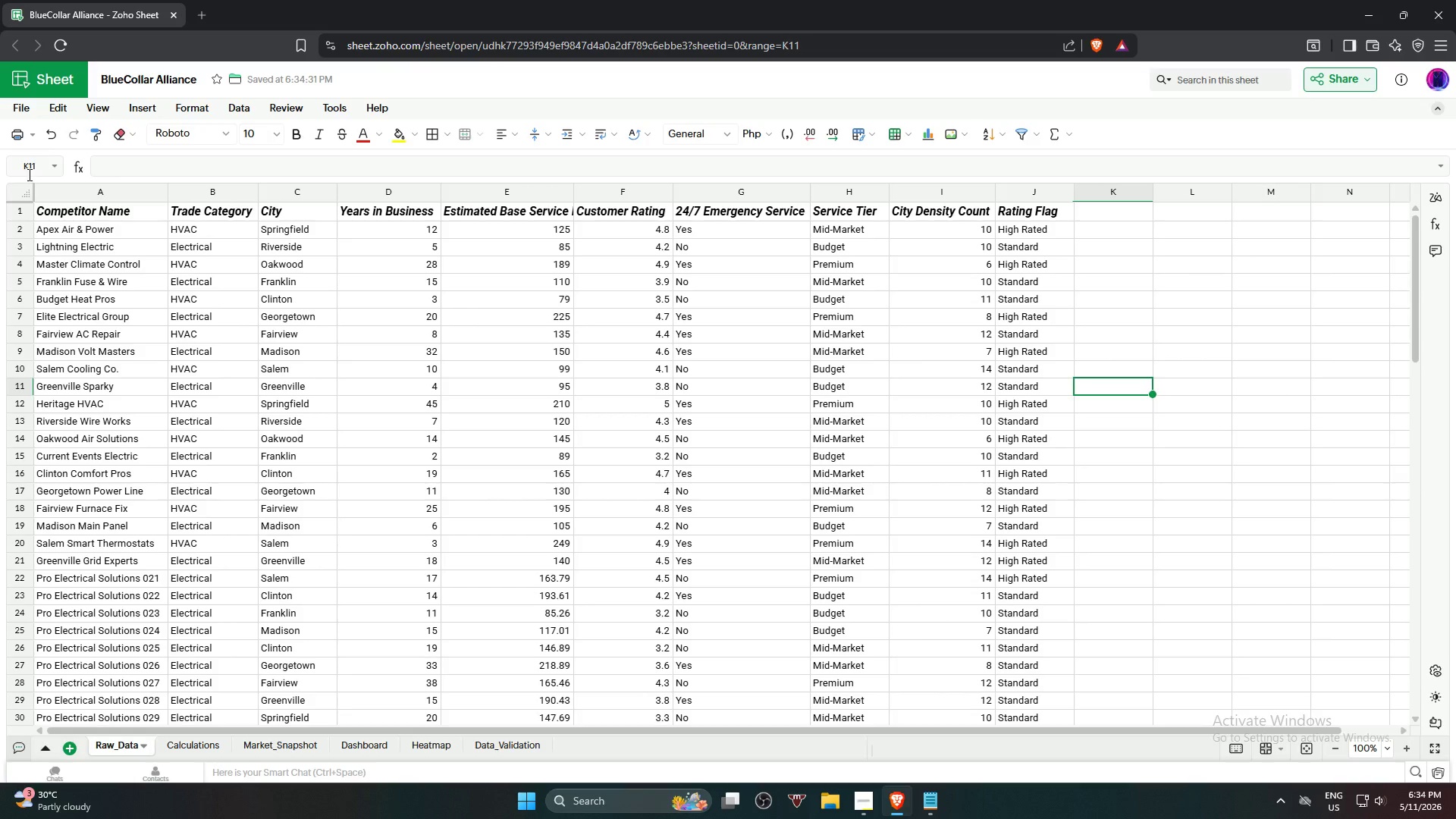 
left_click([99, 212])
 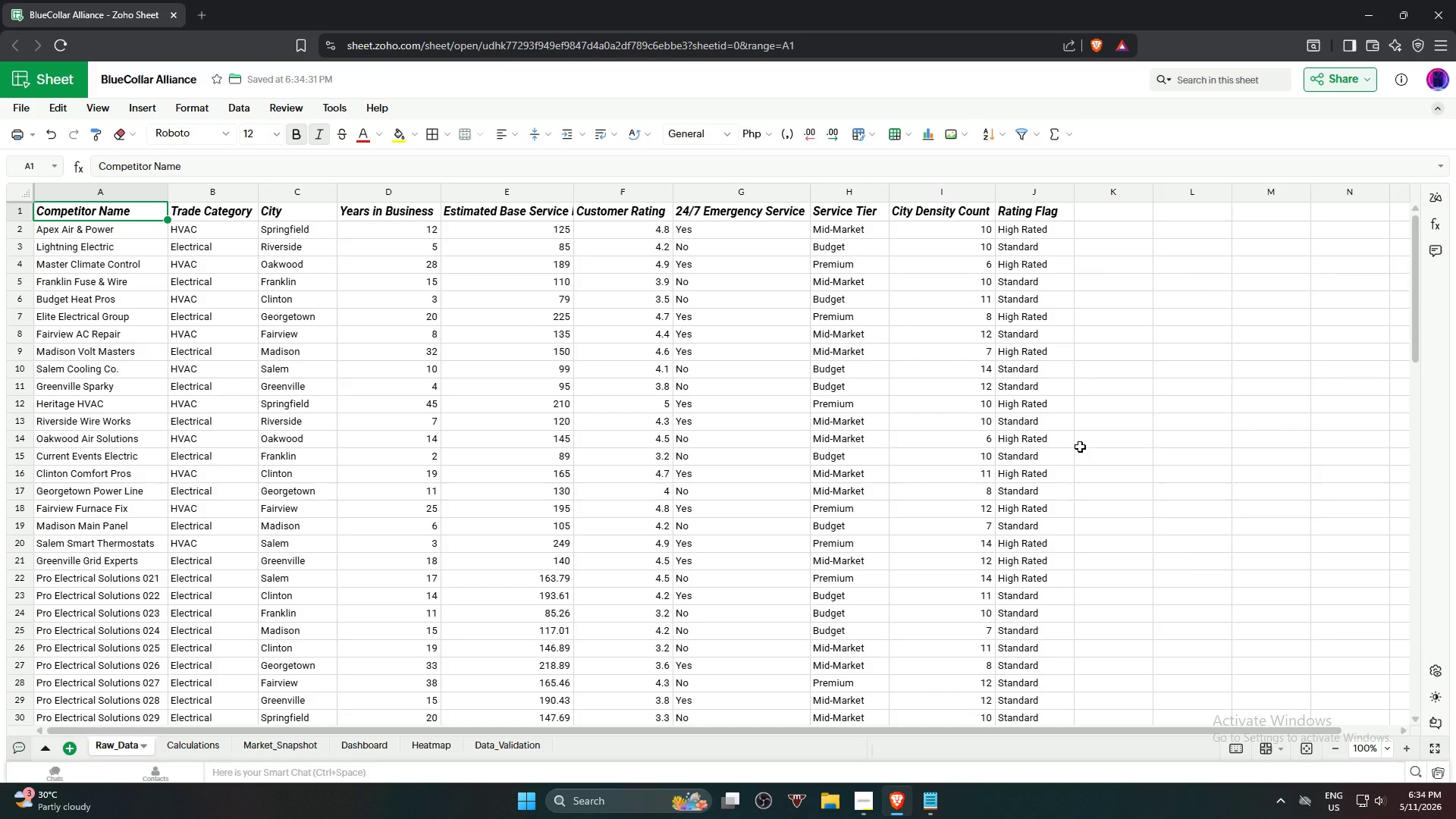 
hold_key(key=ShiftLeft, duration=1.05)
 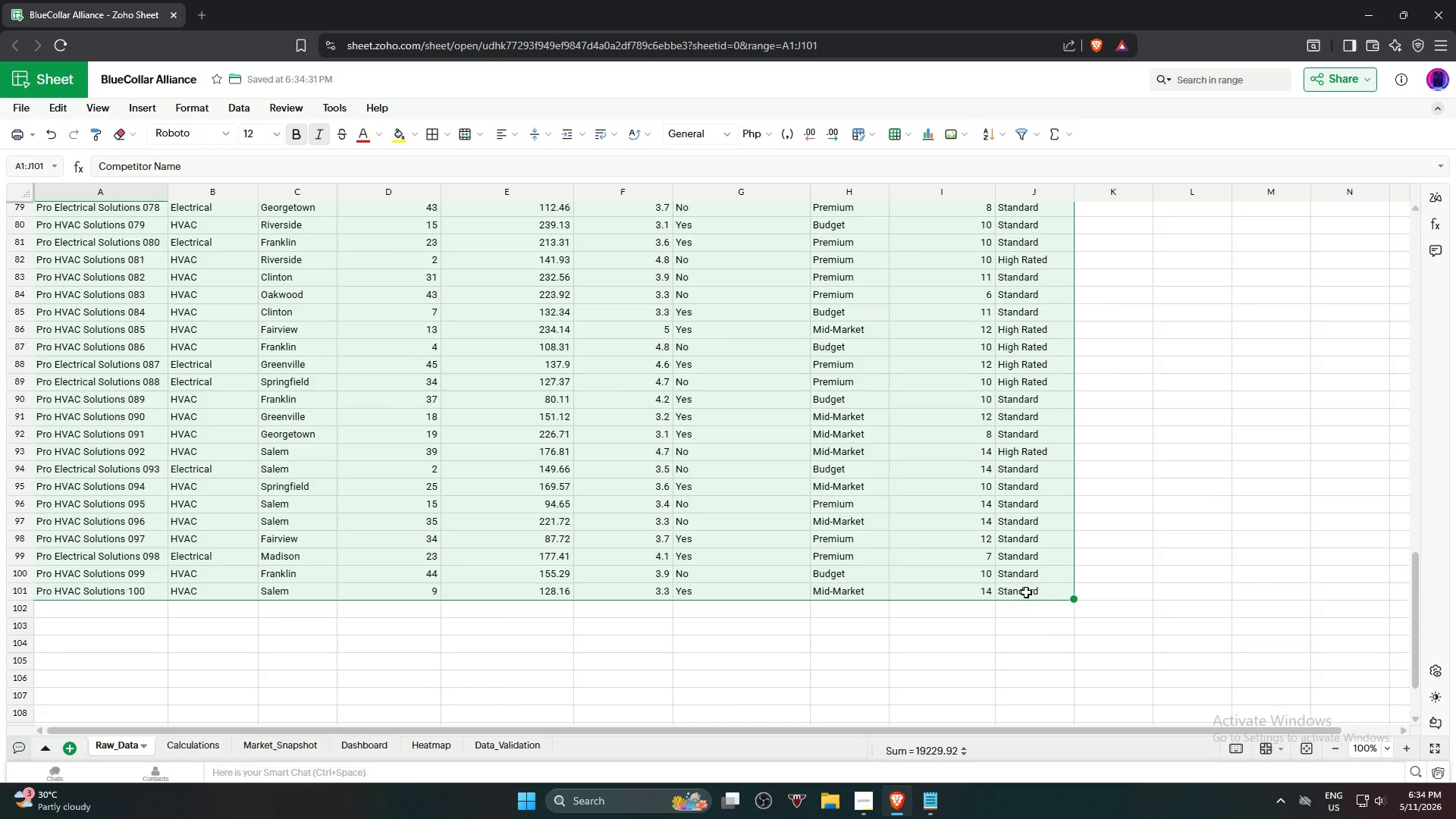 
scroll: coordinate [1025, 553], scroll_direction: down, amount: 18.0
 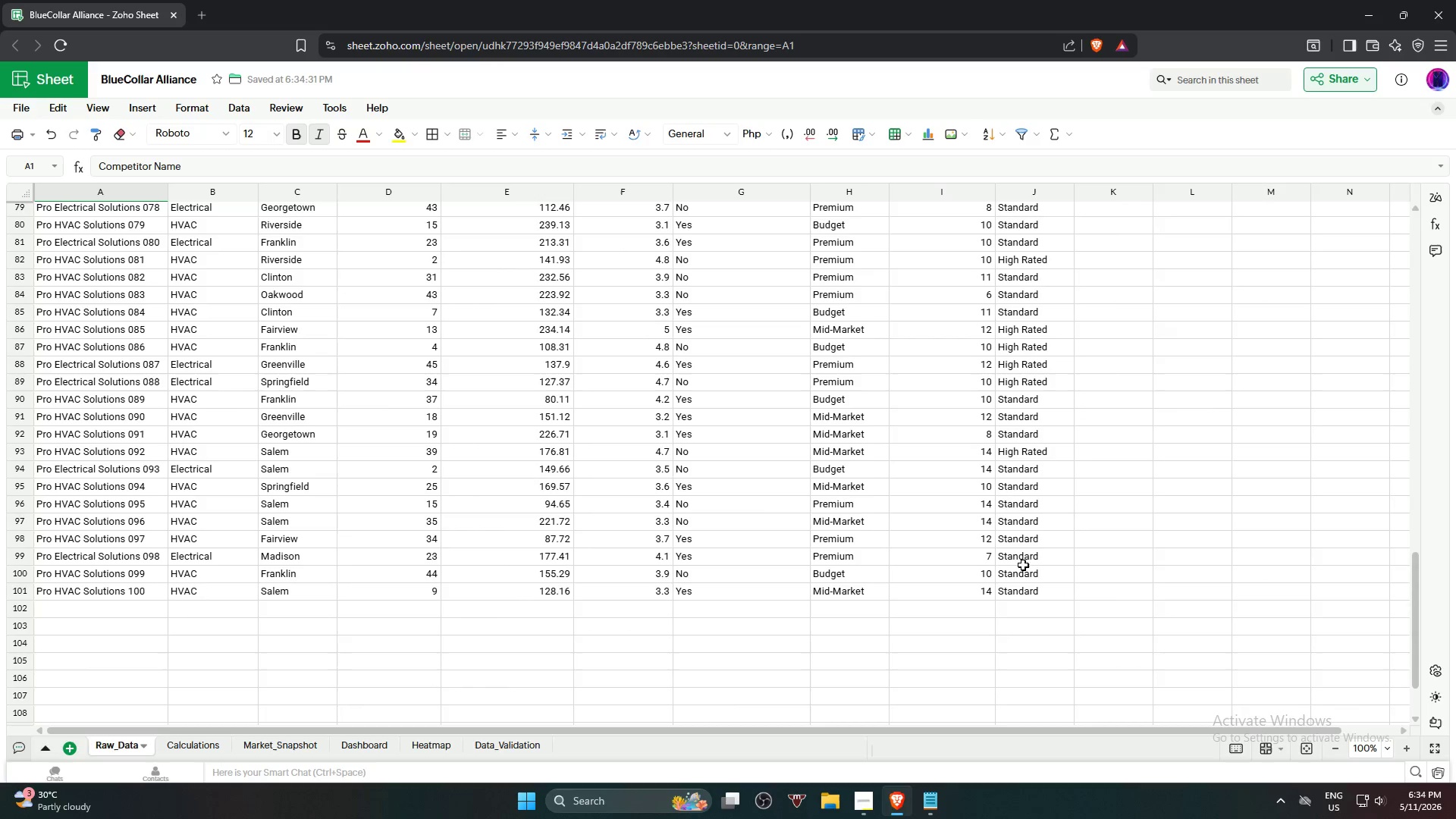 
left_click([1026, 592])
 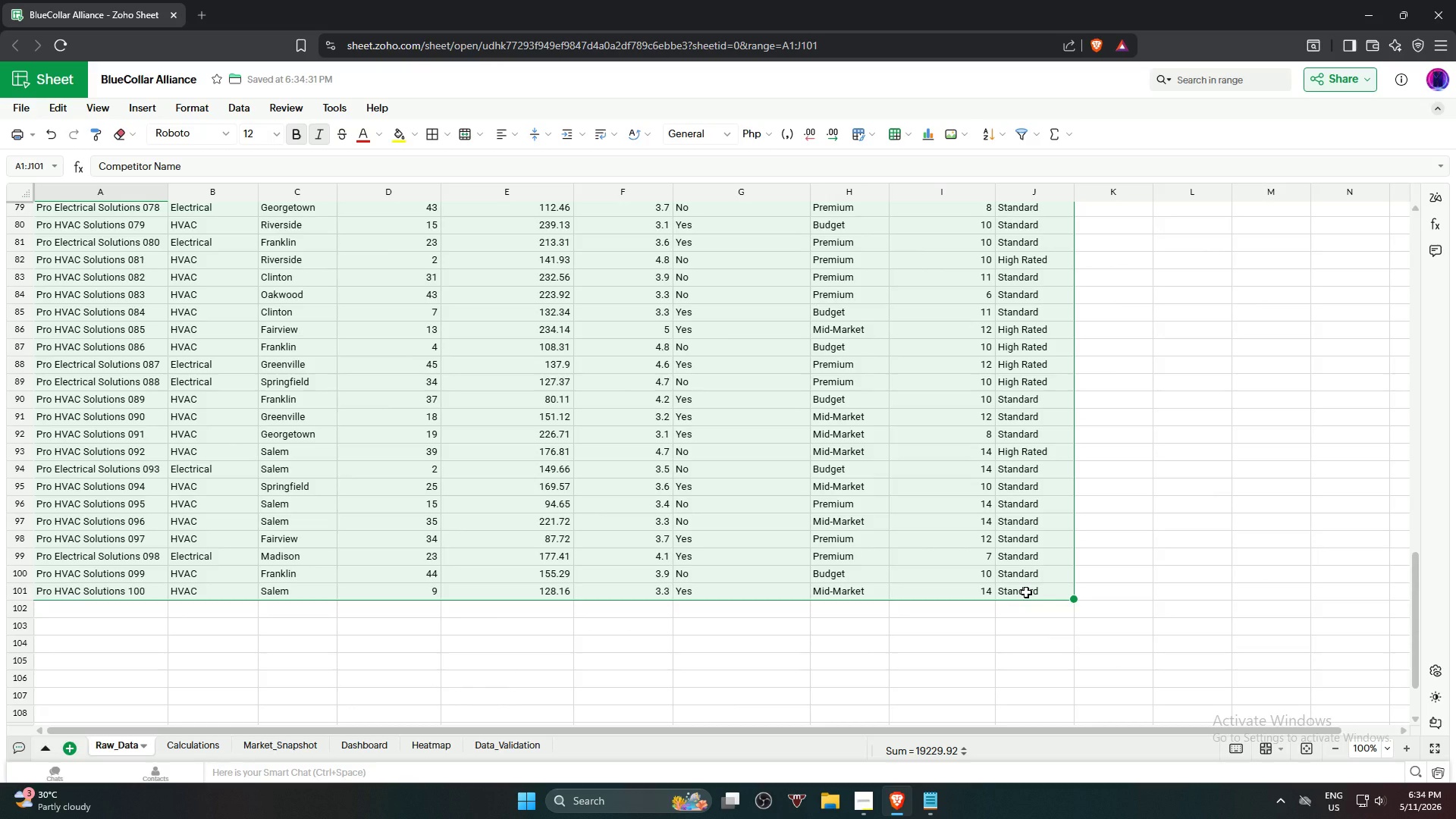 
key(Alt+Control+T)
 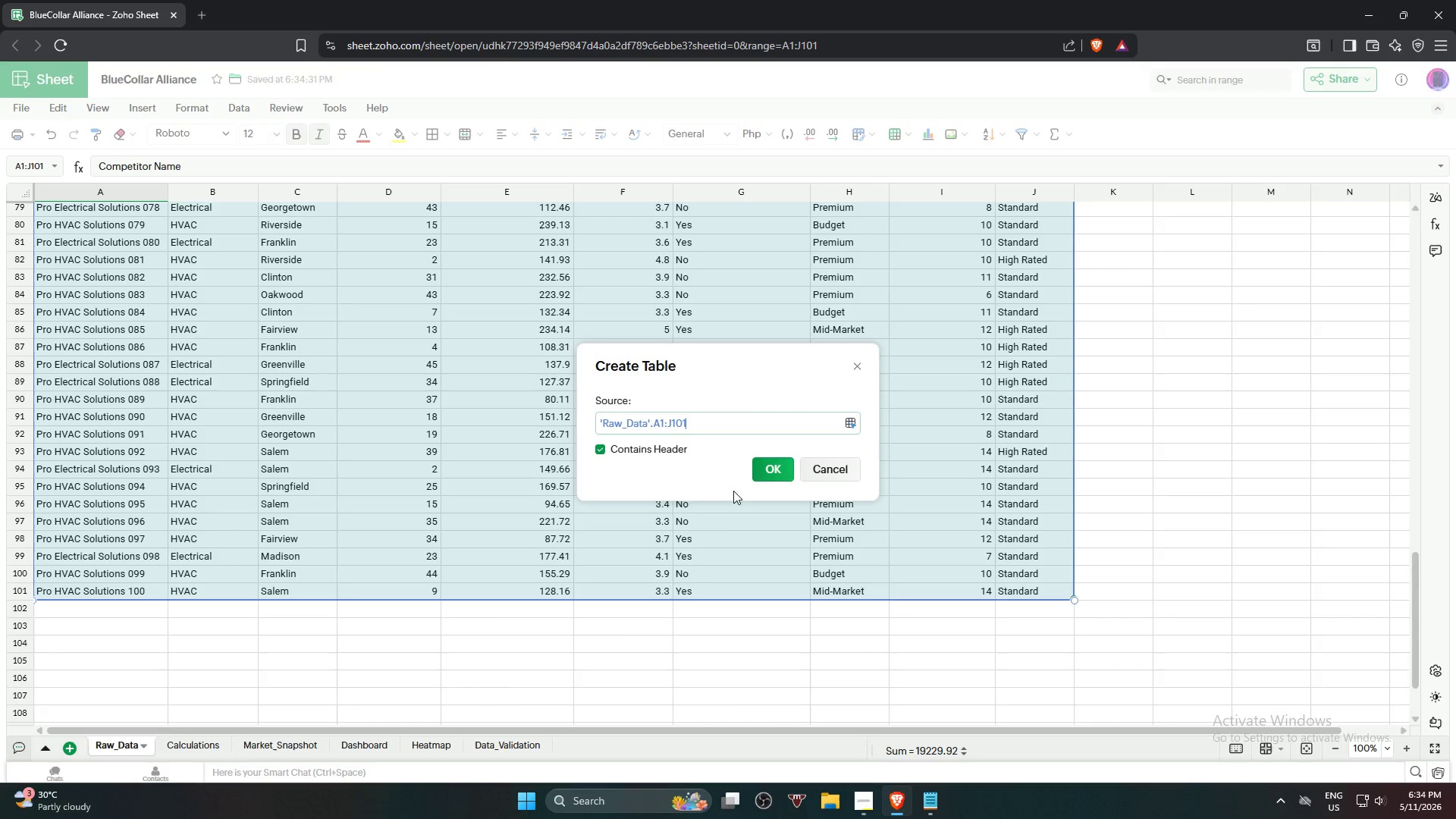 
left_click([780, 472])
 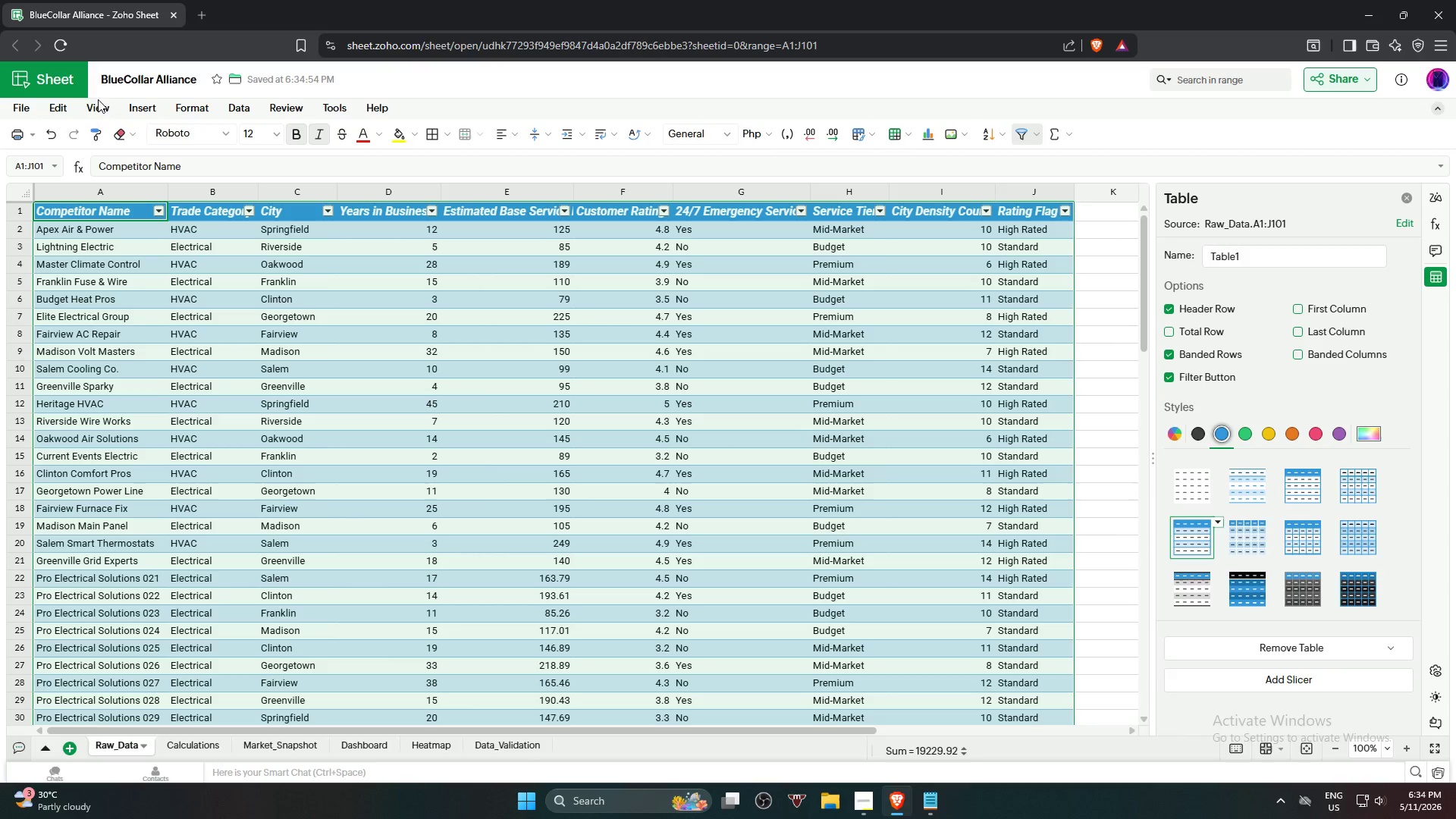 
left_click([19, 209])
 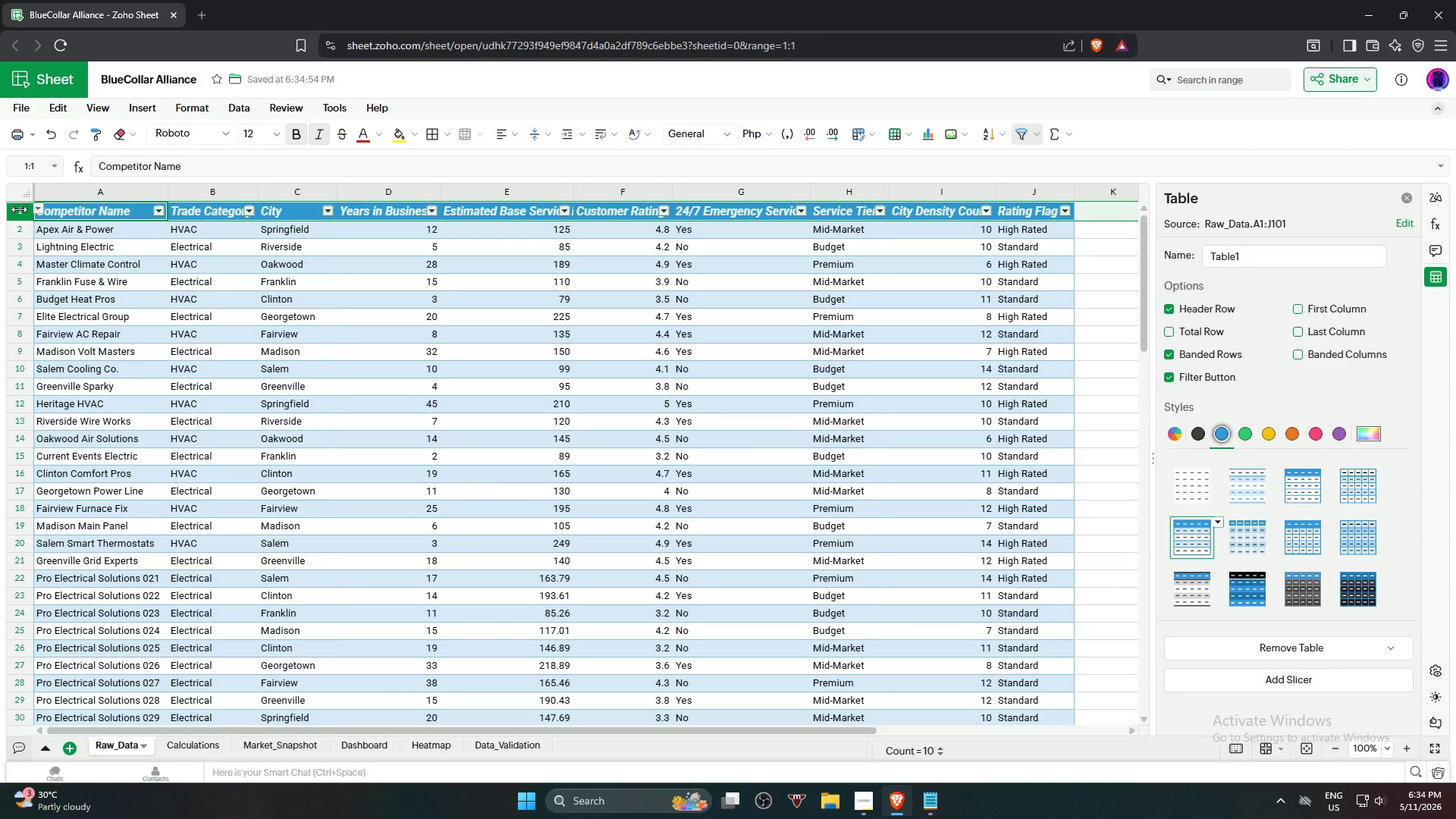 
scroll: coordinate [298, 364], scroll_direction: none, amount: 0.0
 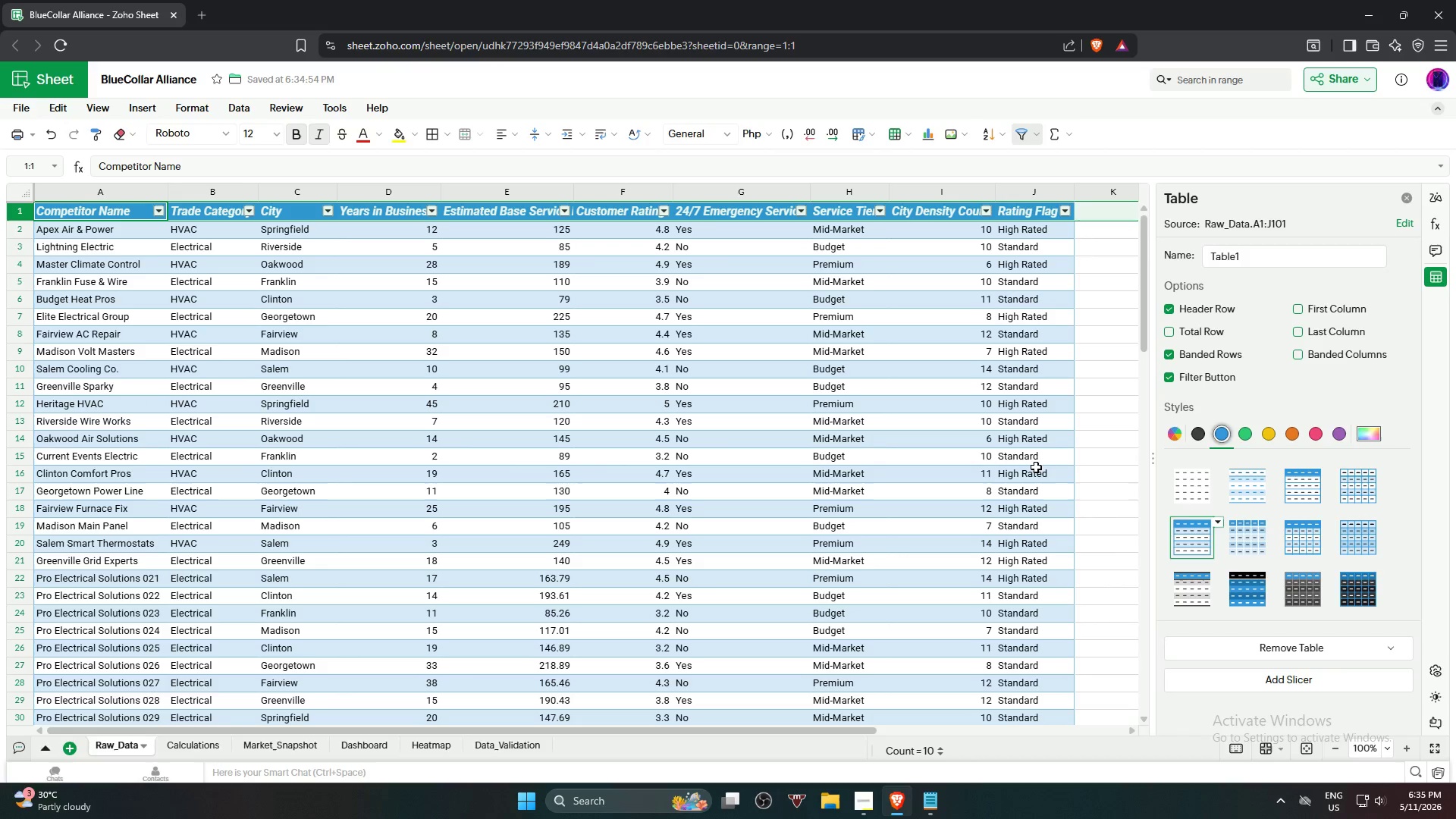 
left_click([1300, 542])
 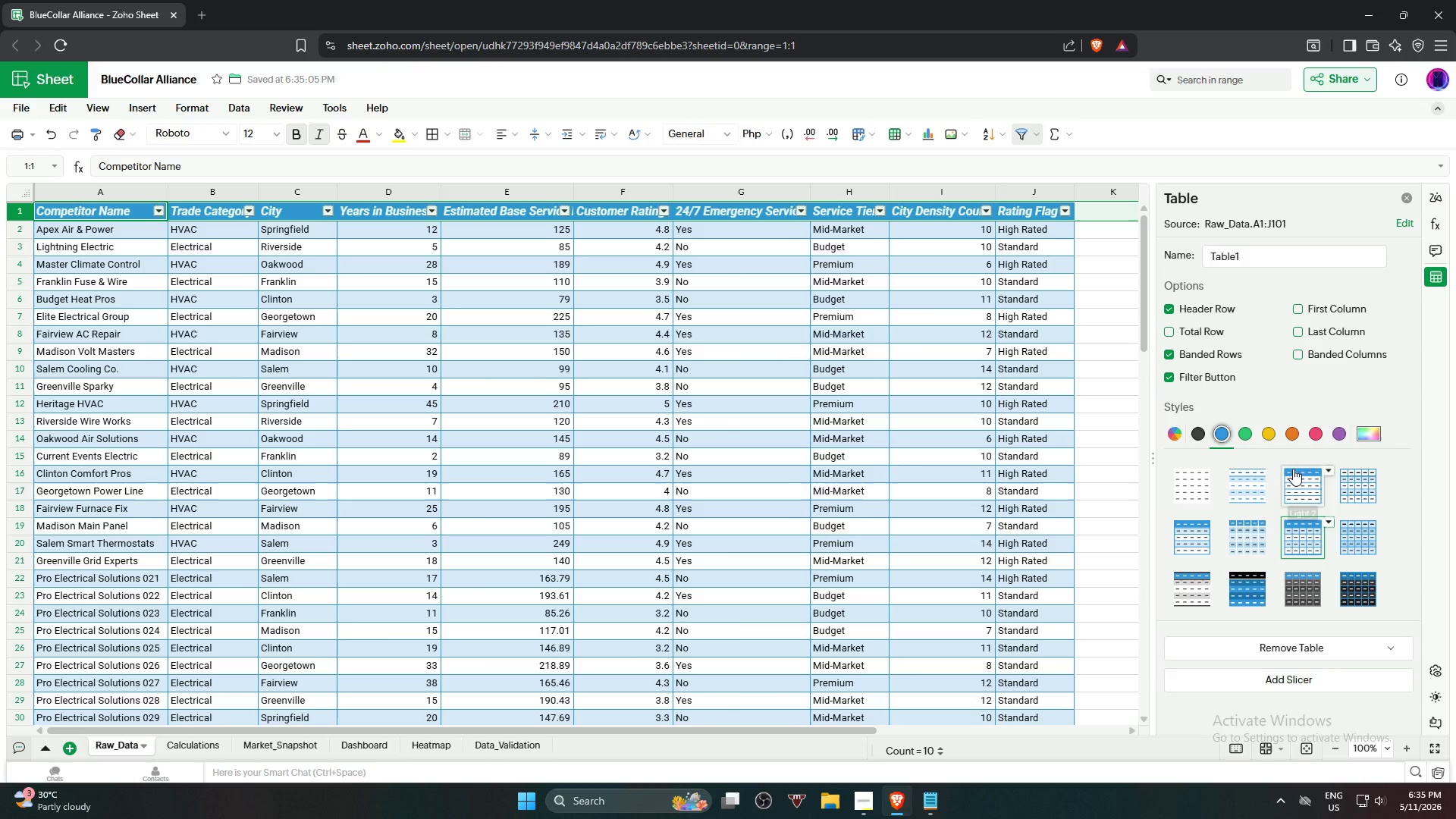 
left_click([1288, 435])
 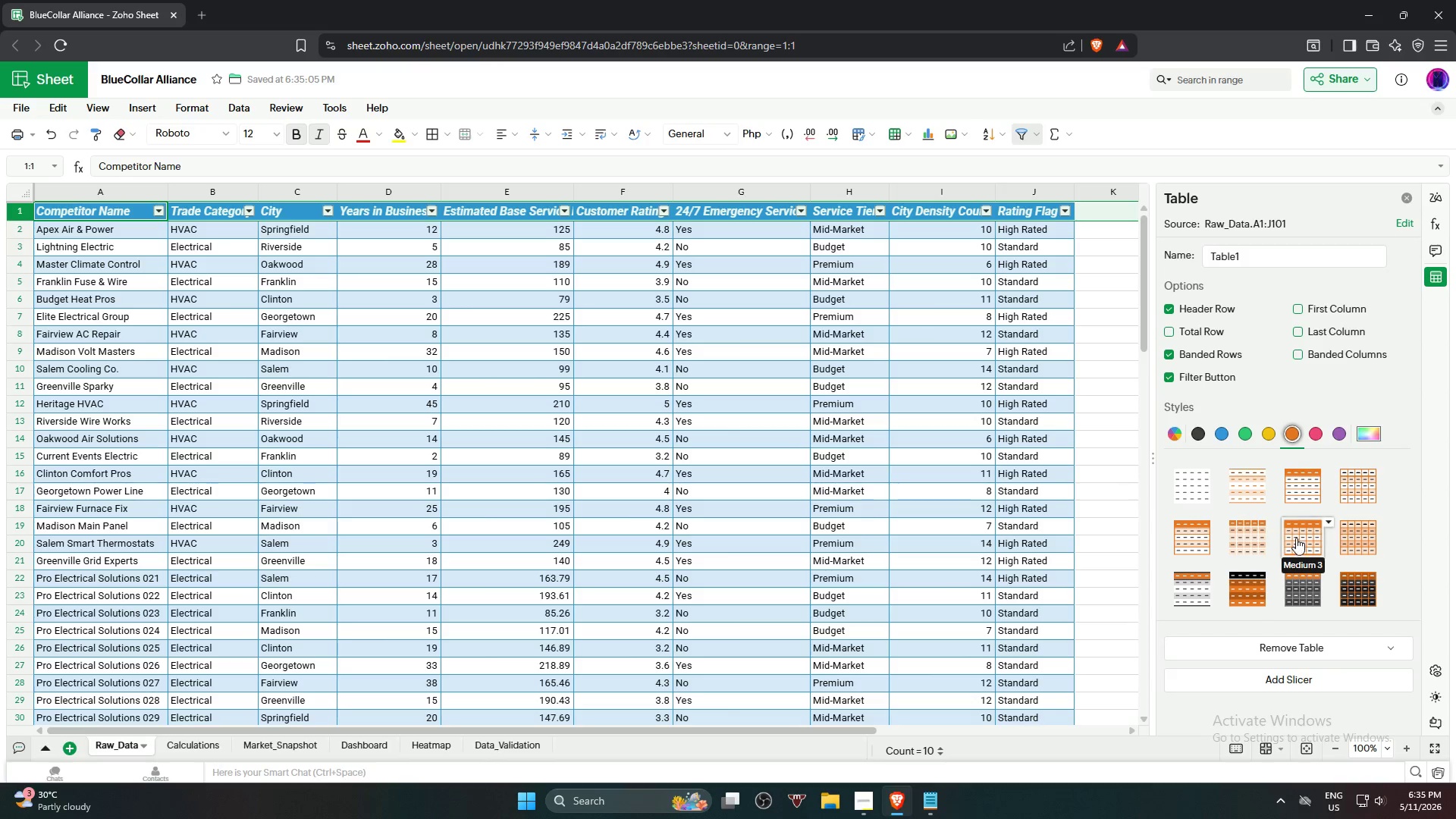 
left_click([1301, 491])
 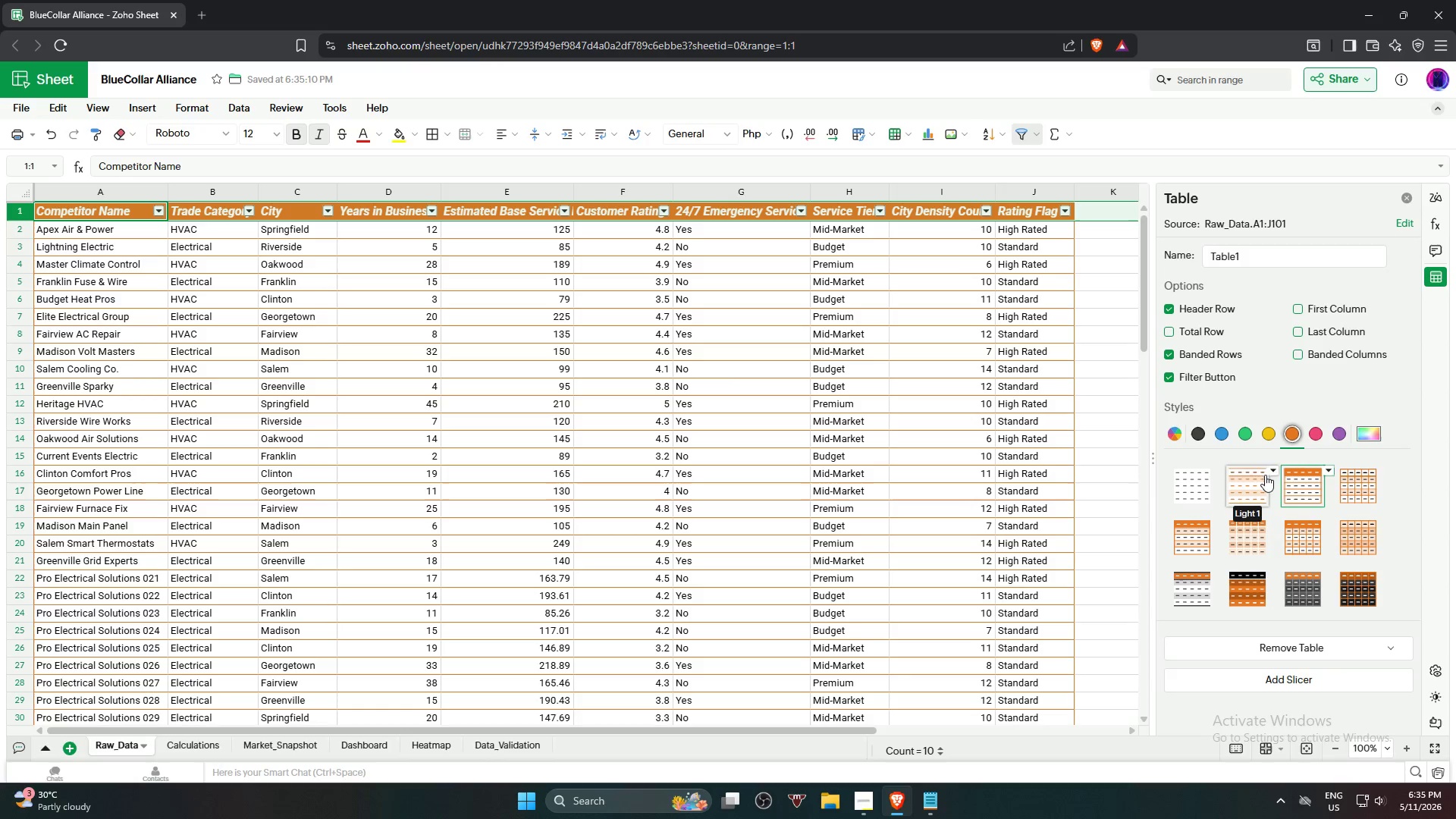 
left_click([1270, 438])
 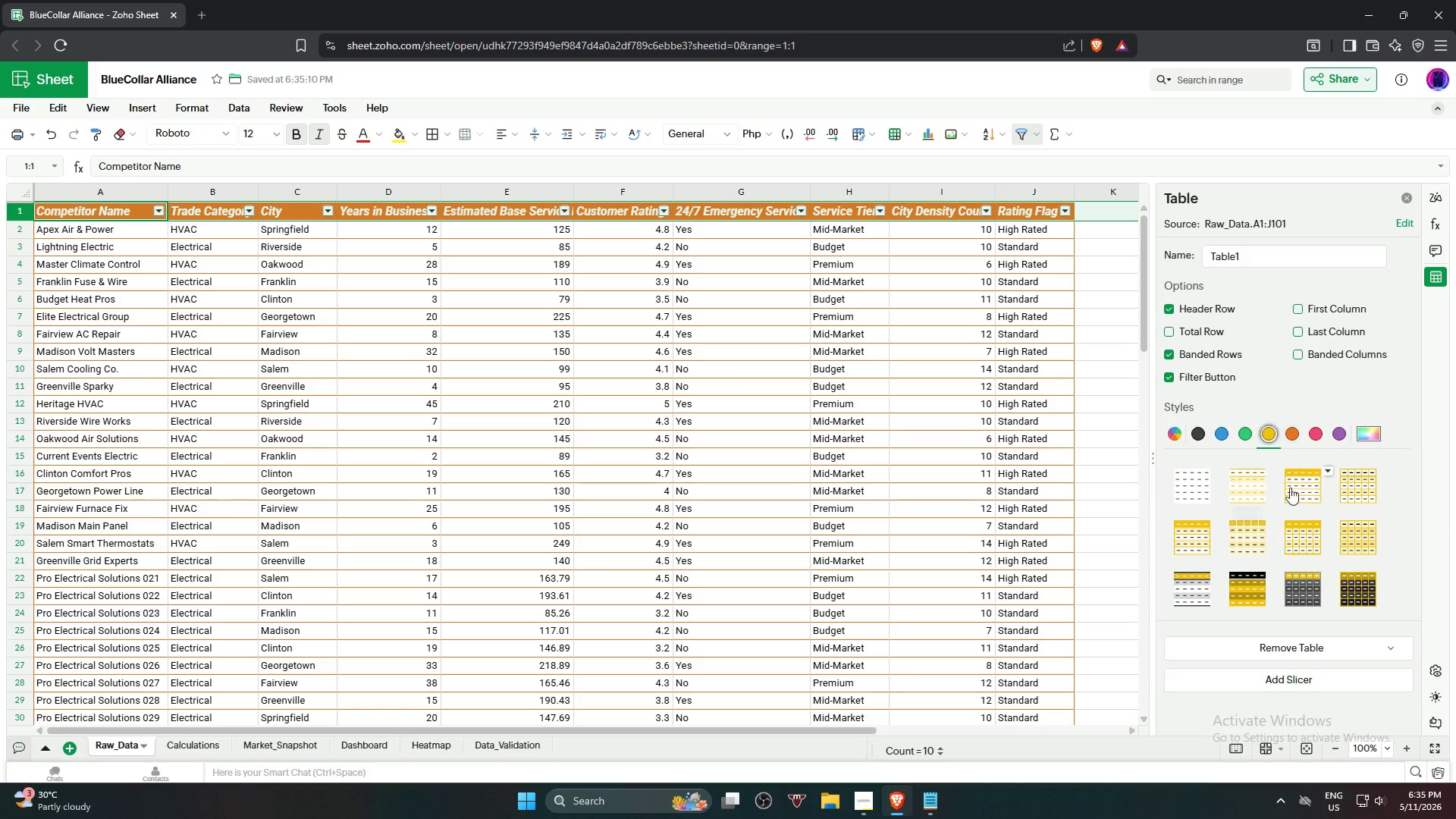 
left_click([1299, 489])
 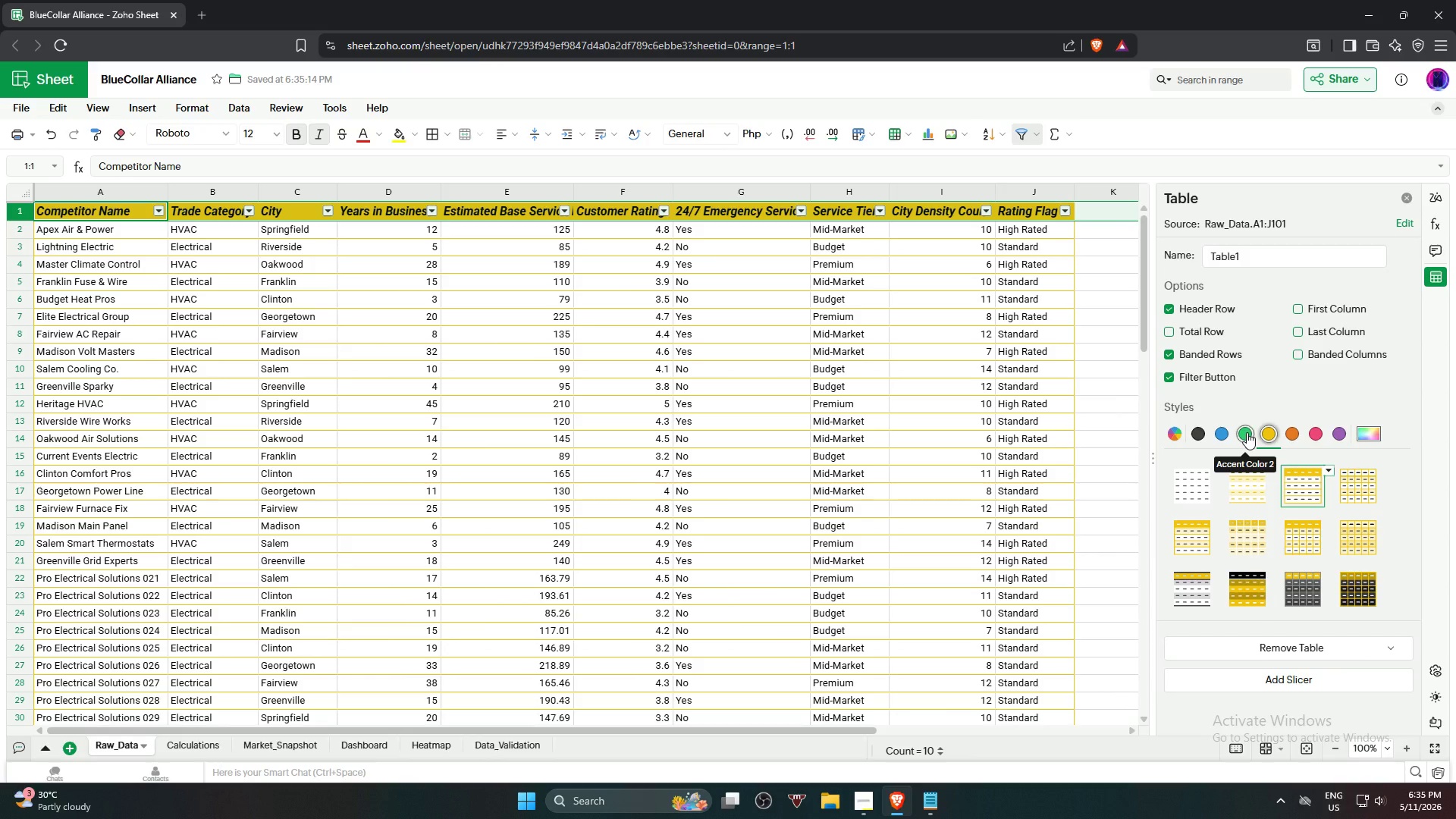 
left_click([1225, 436])
 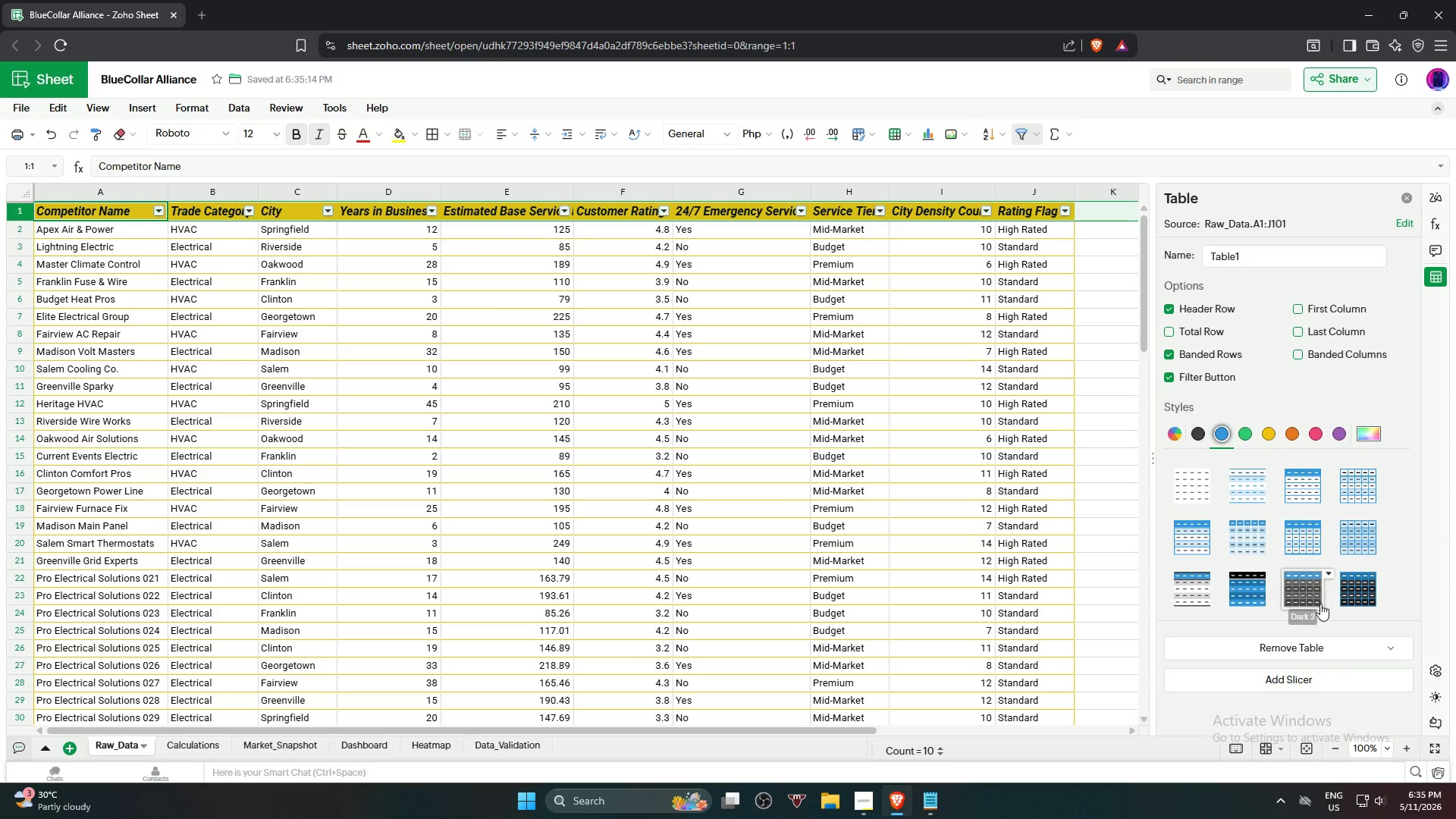 
left_click([1344, 589])
 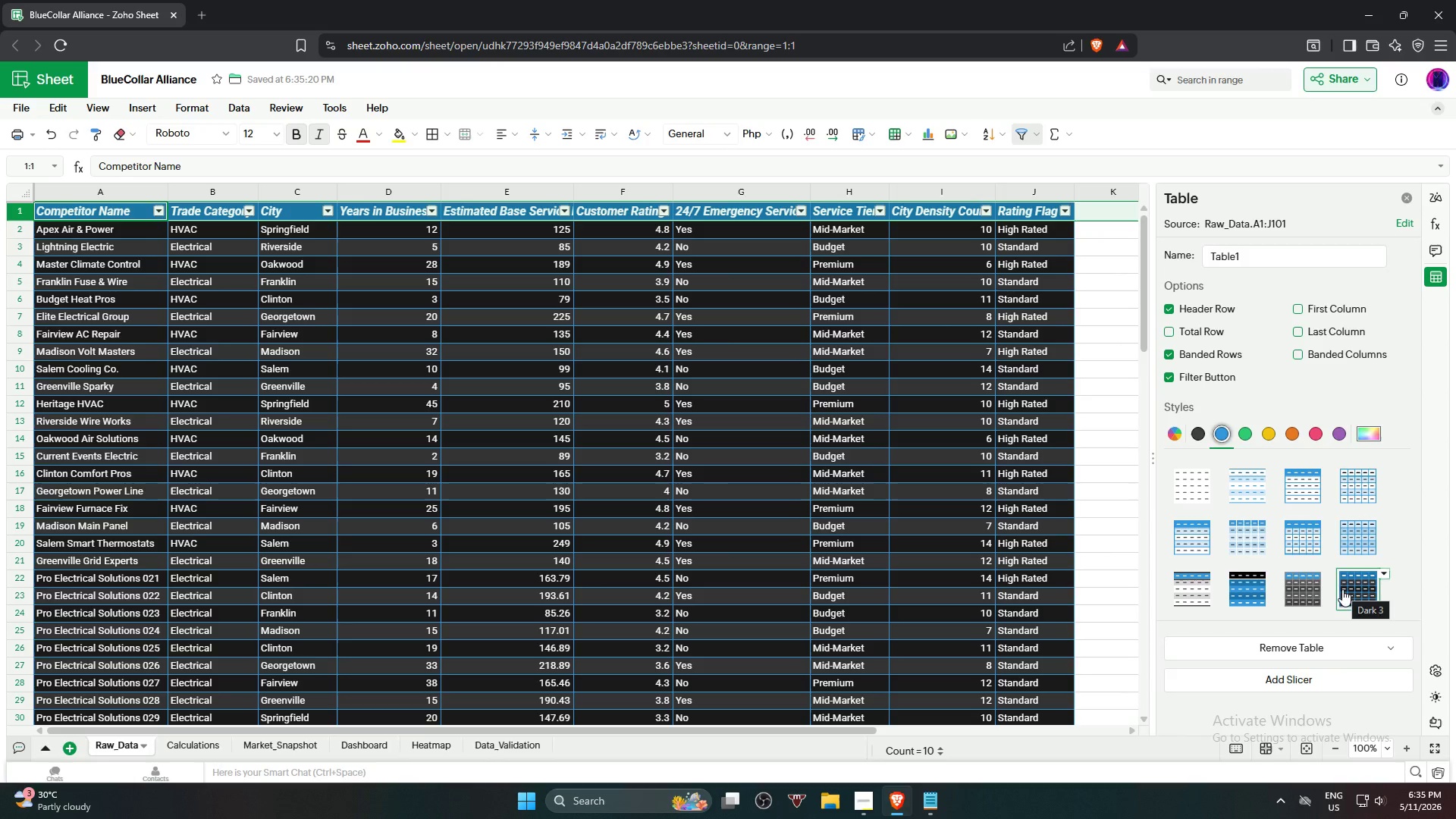 
left_click([1291, 584])
 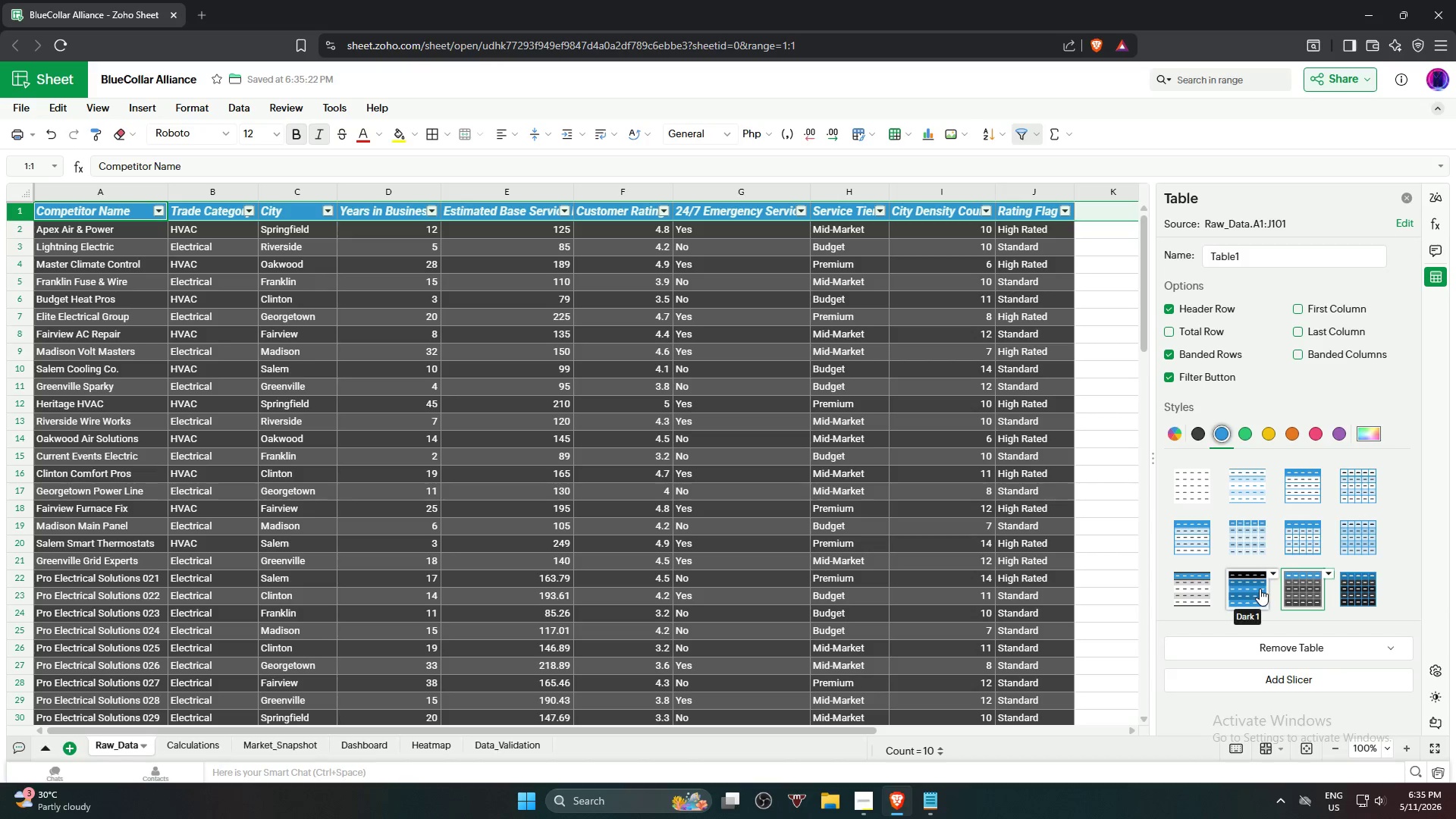 
left_click([1260, 588])
 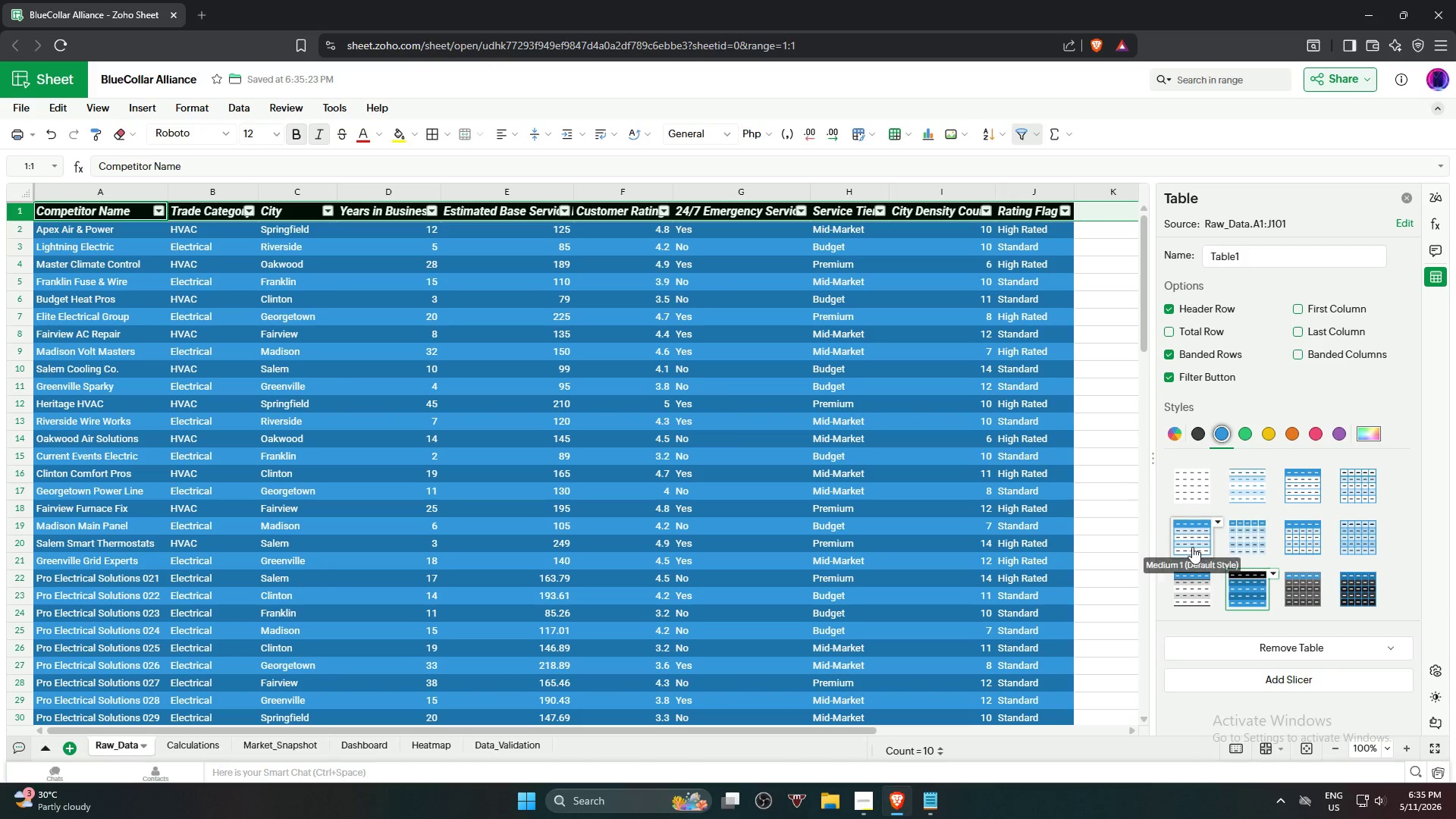 
mouse_move([1187, 585])
 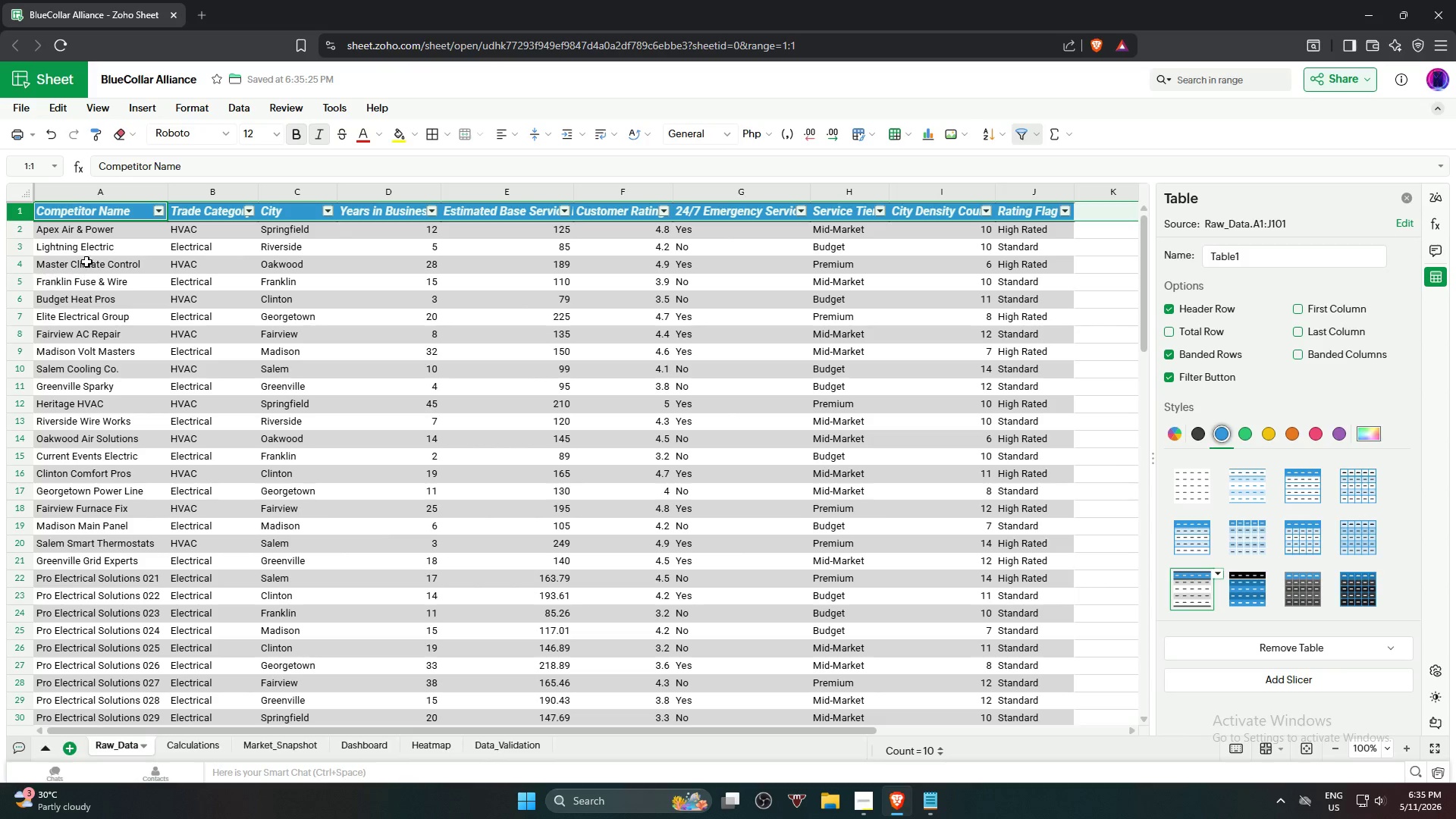 
left_click([176, 333])
 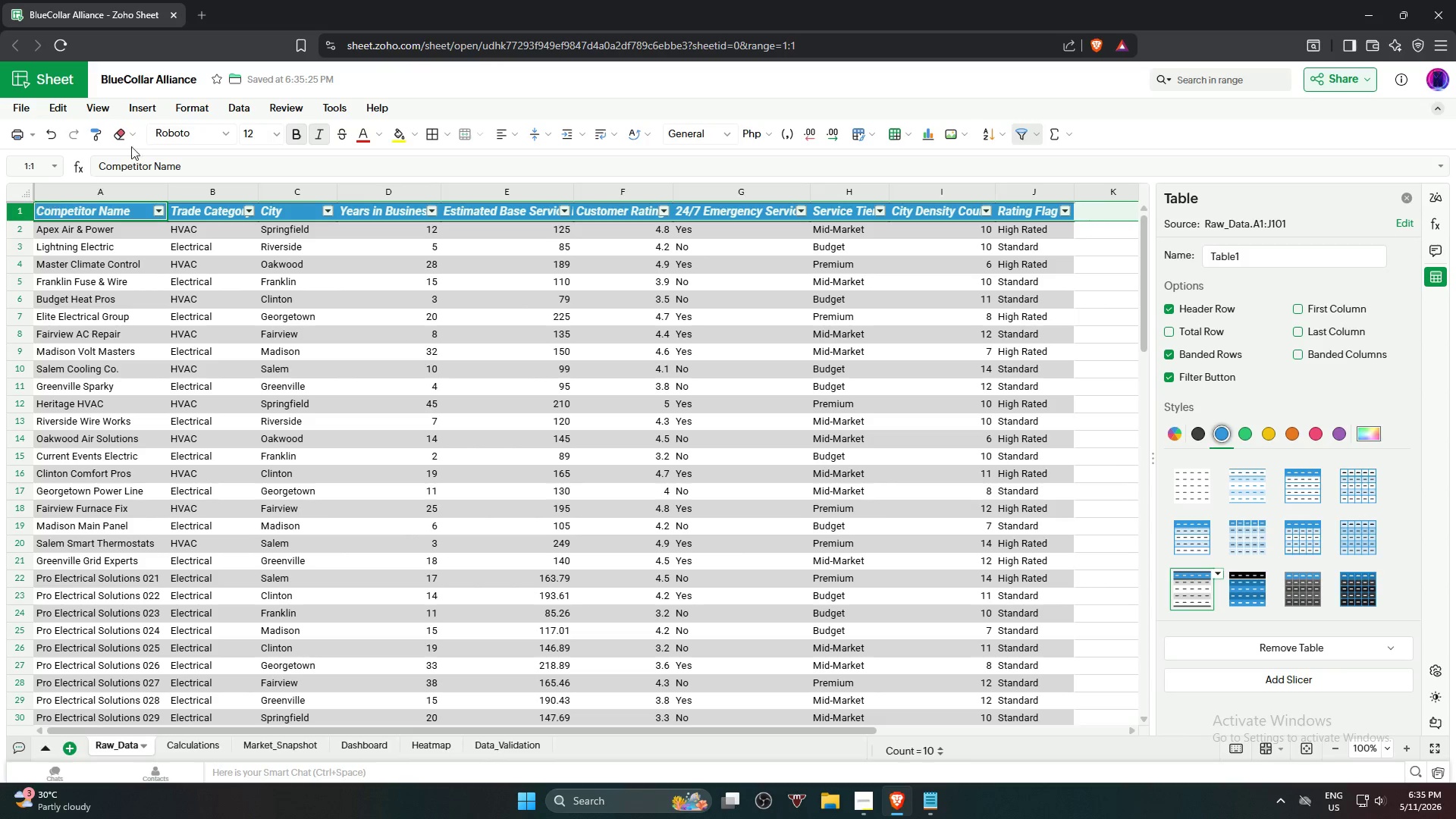 
left_click([128, 109])
 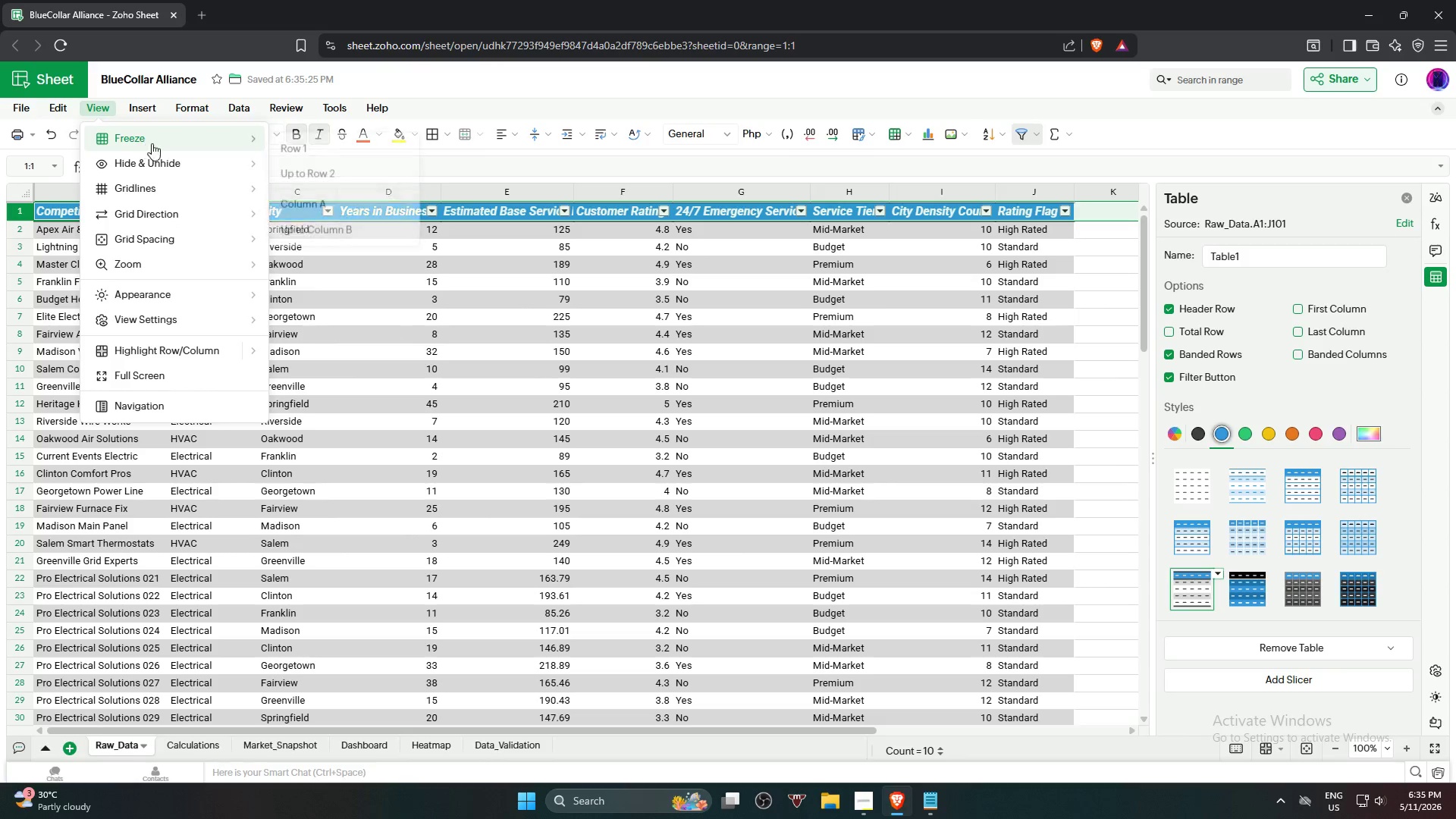 
left_click([300, 141])
 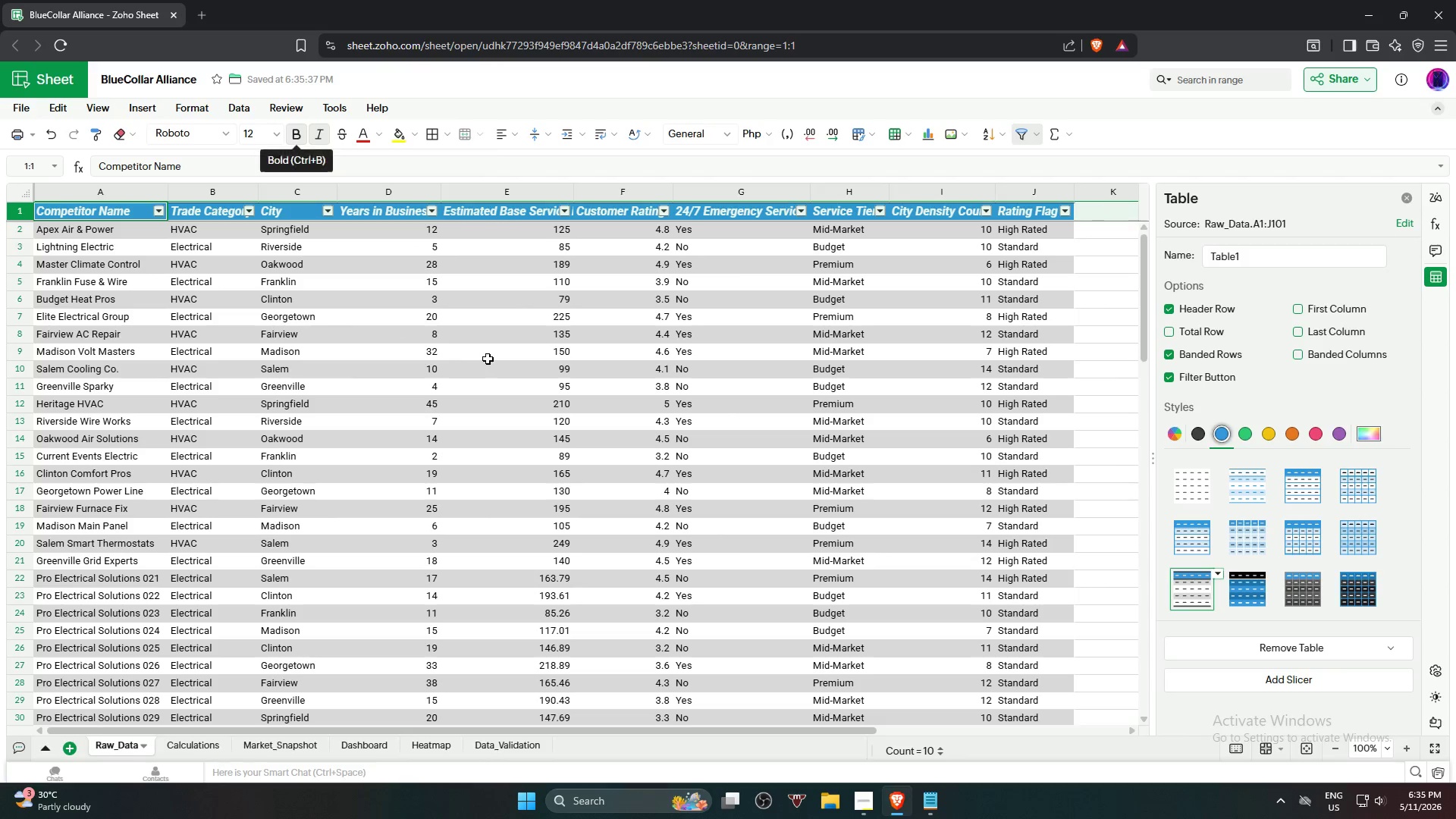 
left_click([488, 359])
 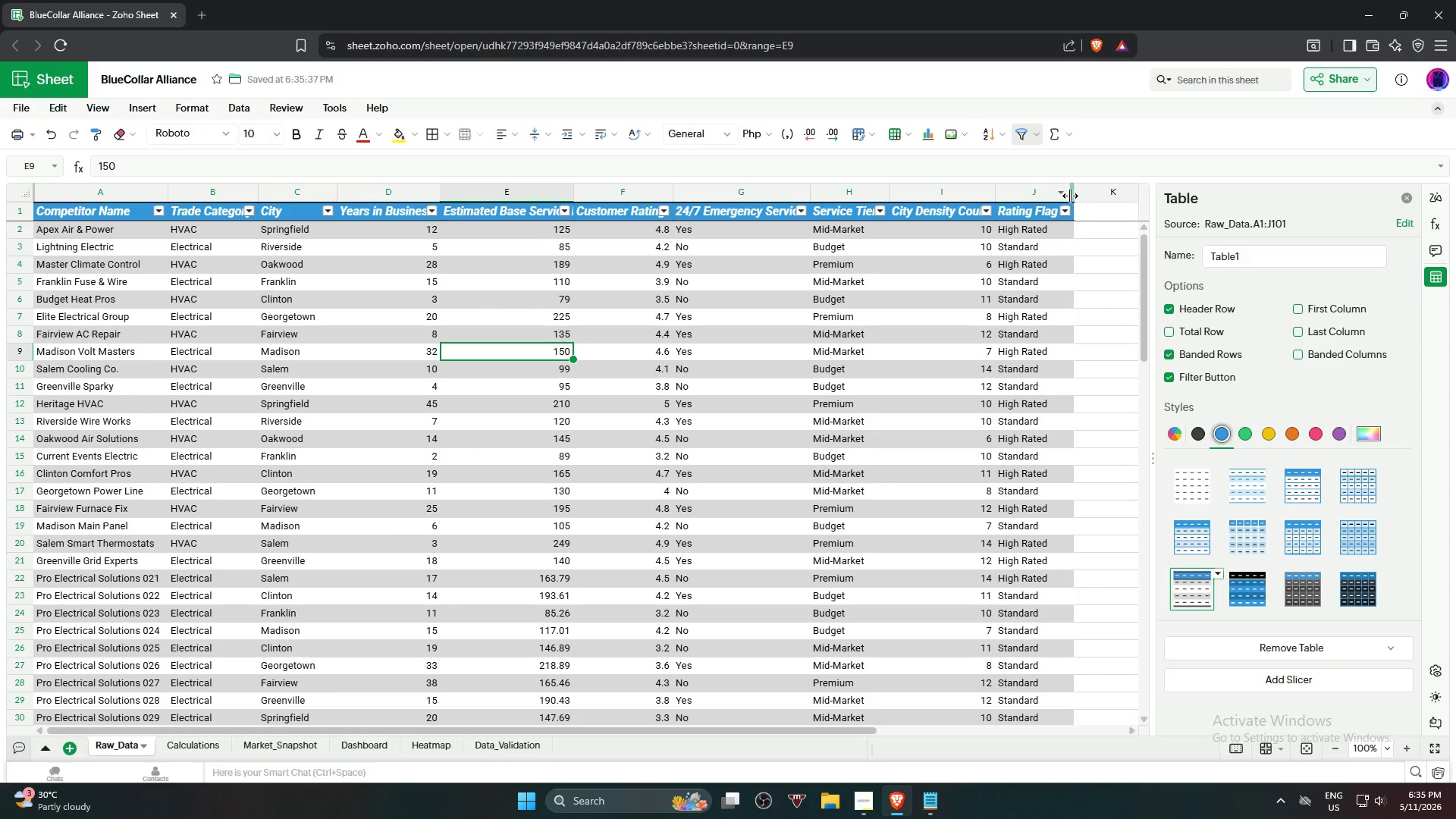 
left_click([1122, 275])
 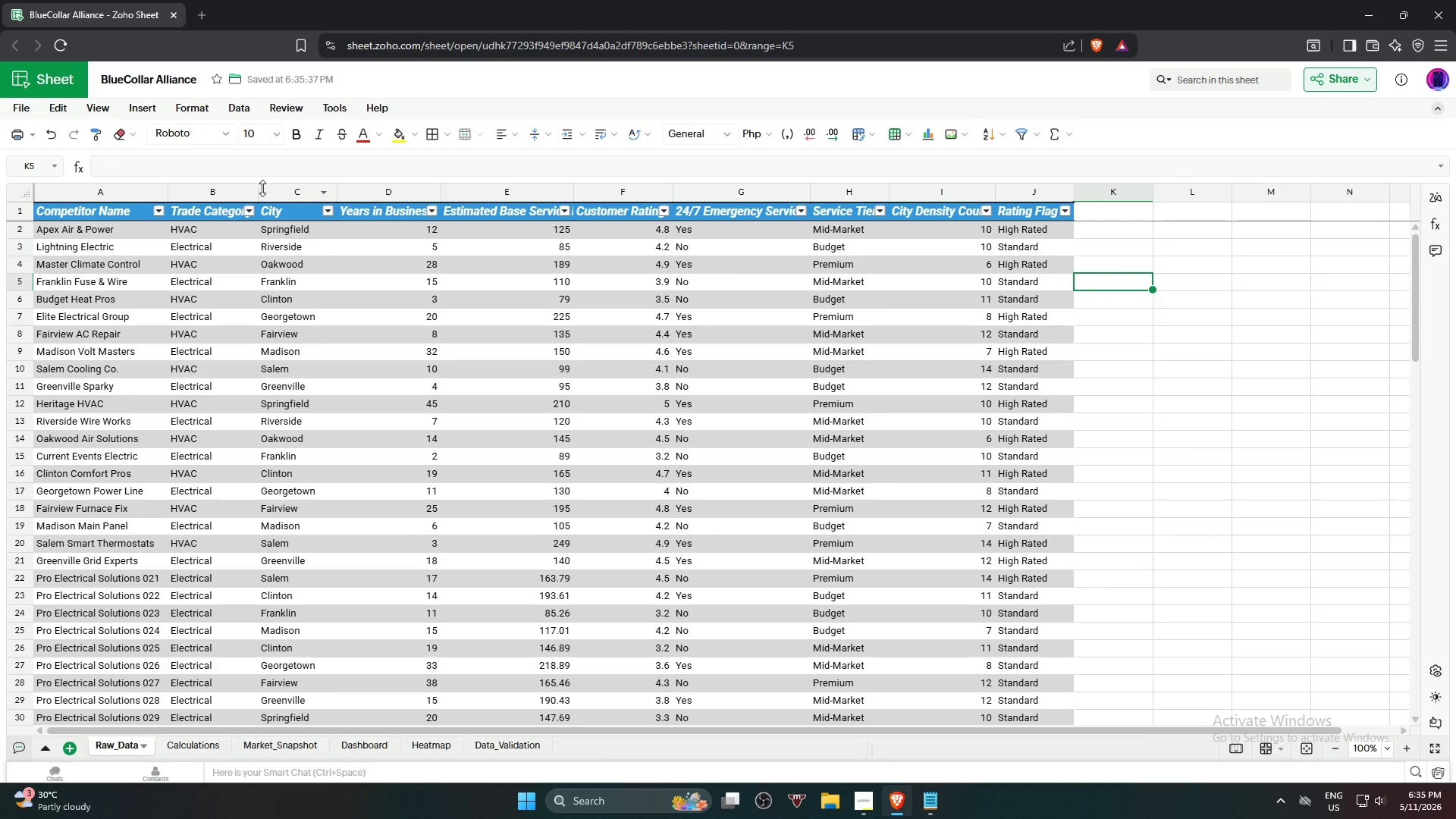 
left_click_drag(start_coordinate=[260, 190], to_coordinate=[279, 191])
 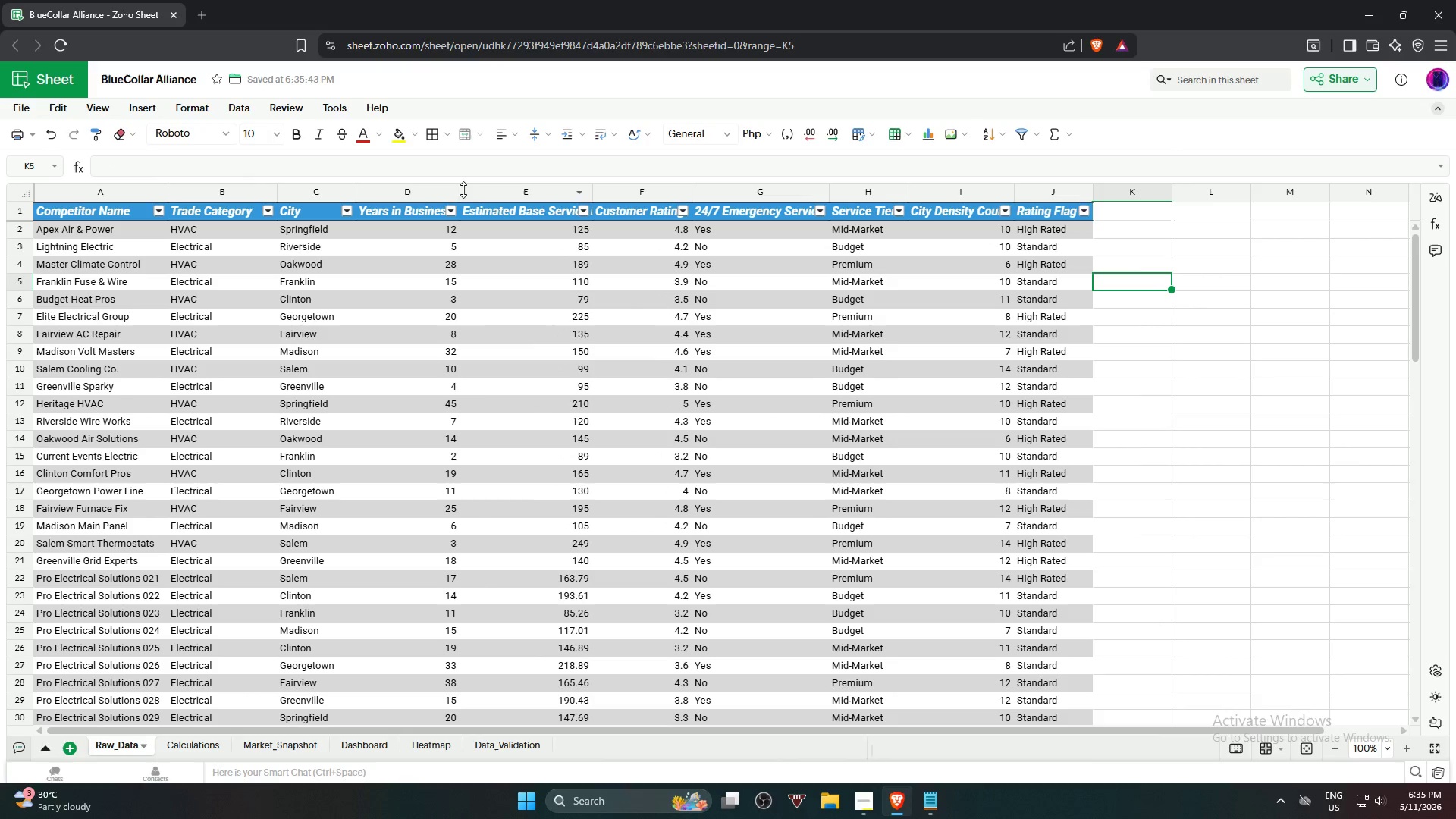 
left_click_drag(start_coordinate=[462, 189], to_coordinate=[496, 192])
 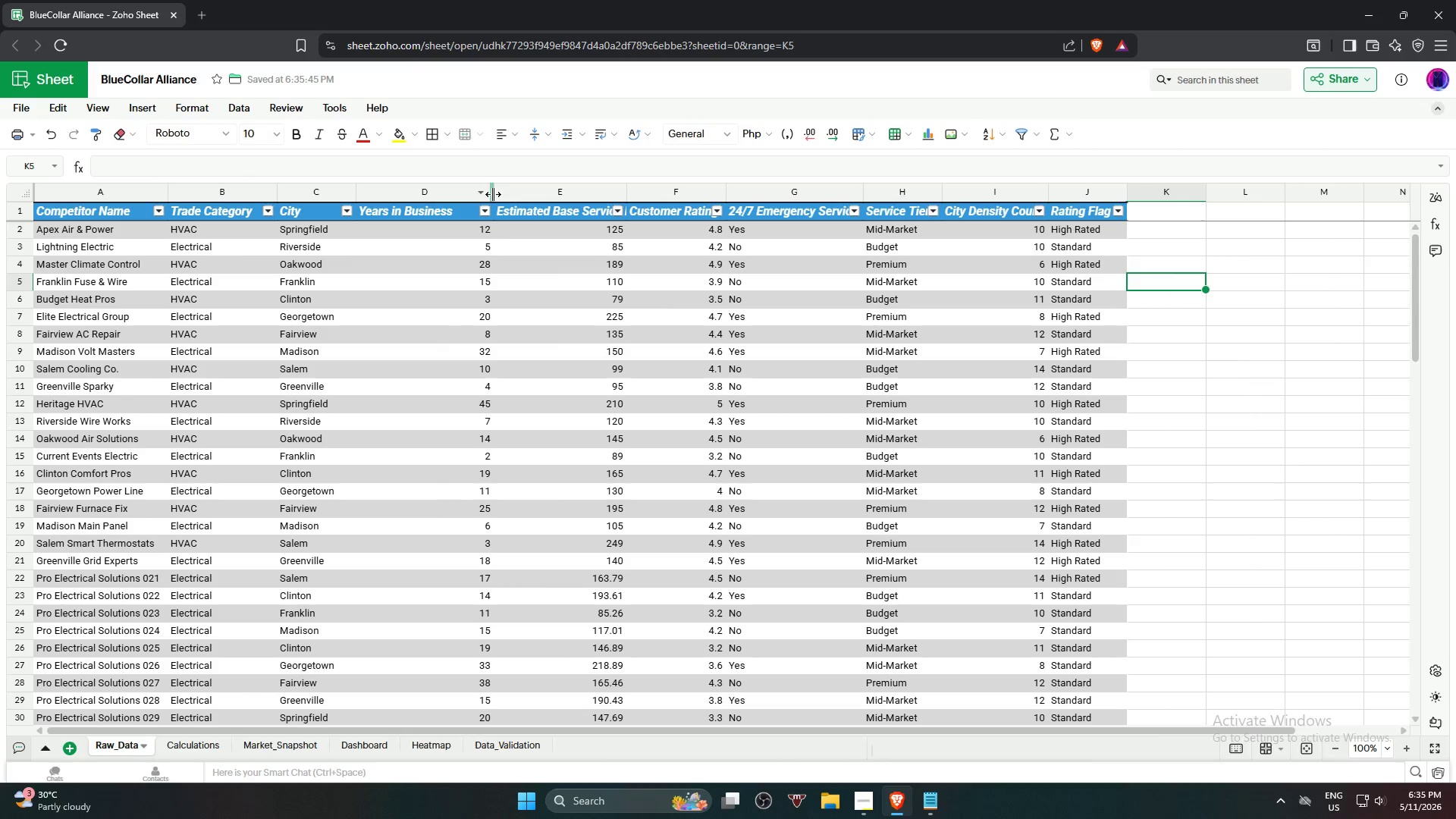 
left_click_drag(start_coordinate=[493, 194], to_coordinate=[479, 191])
 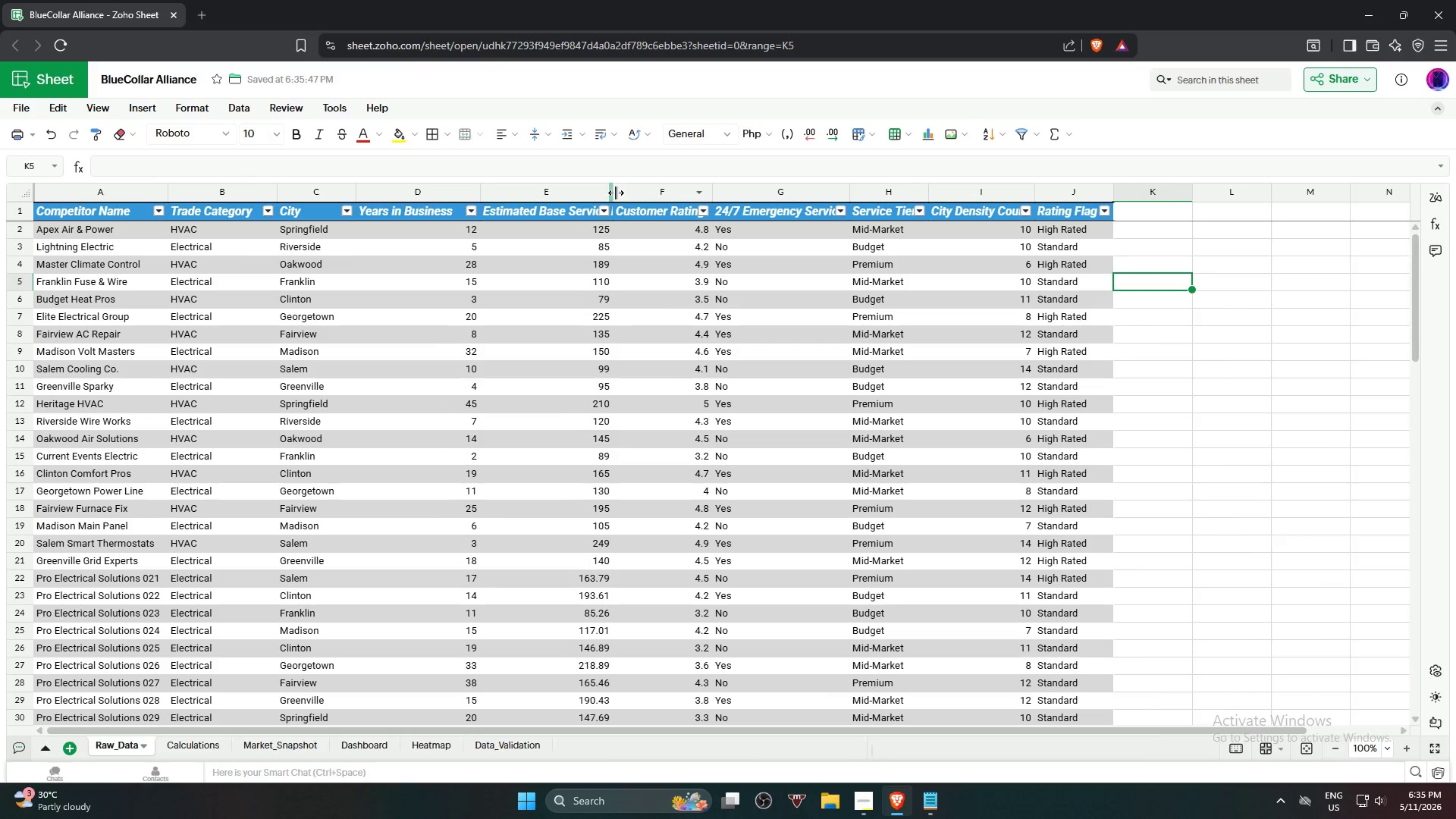 
left_click_drag(start_coordinate=[616, 193], to_coordinate=[650, 200])
 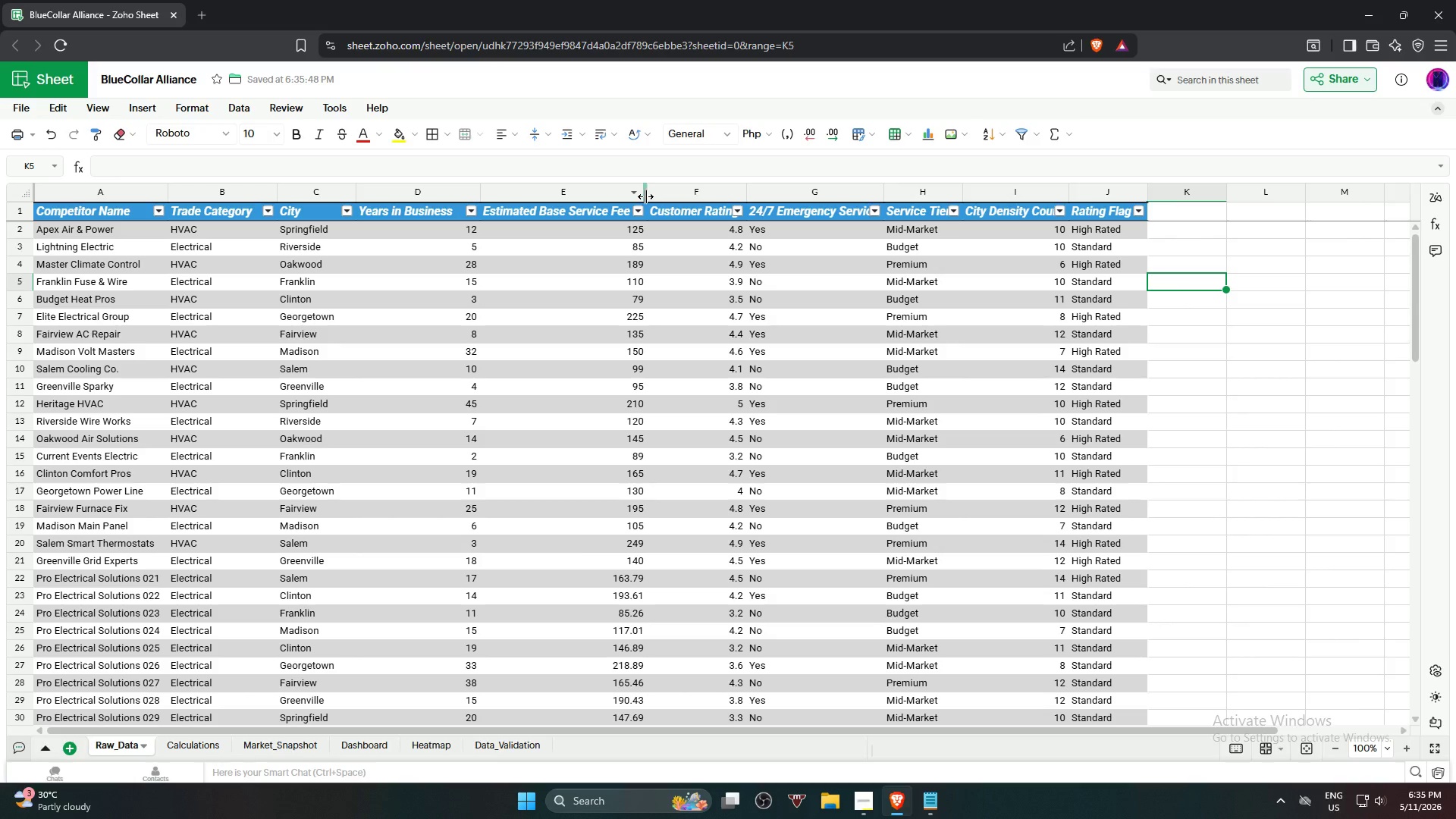 
left_click_drag(start_coordinate=[645, 196], to_coordinate=[661, 196])
 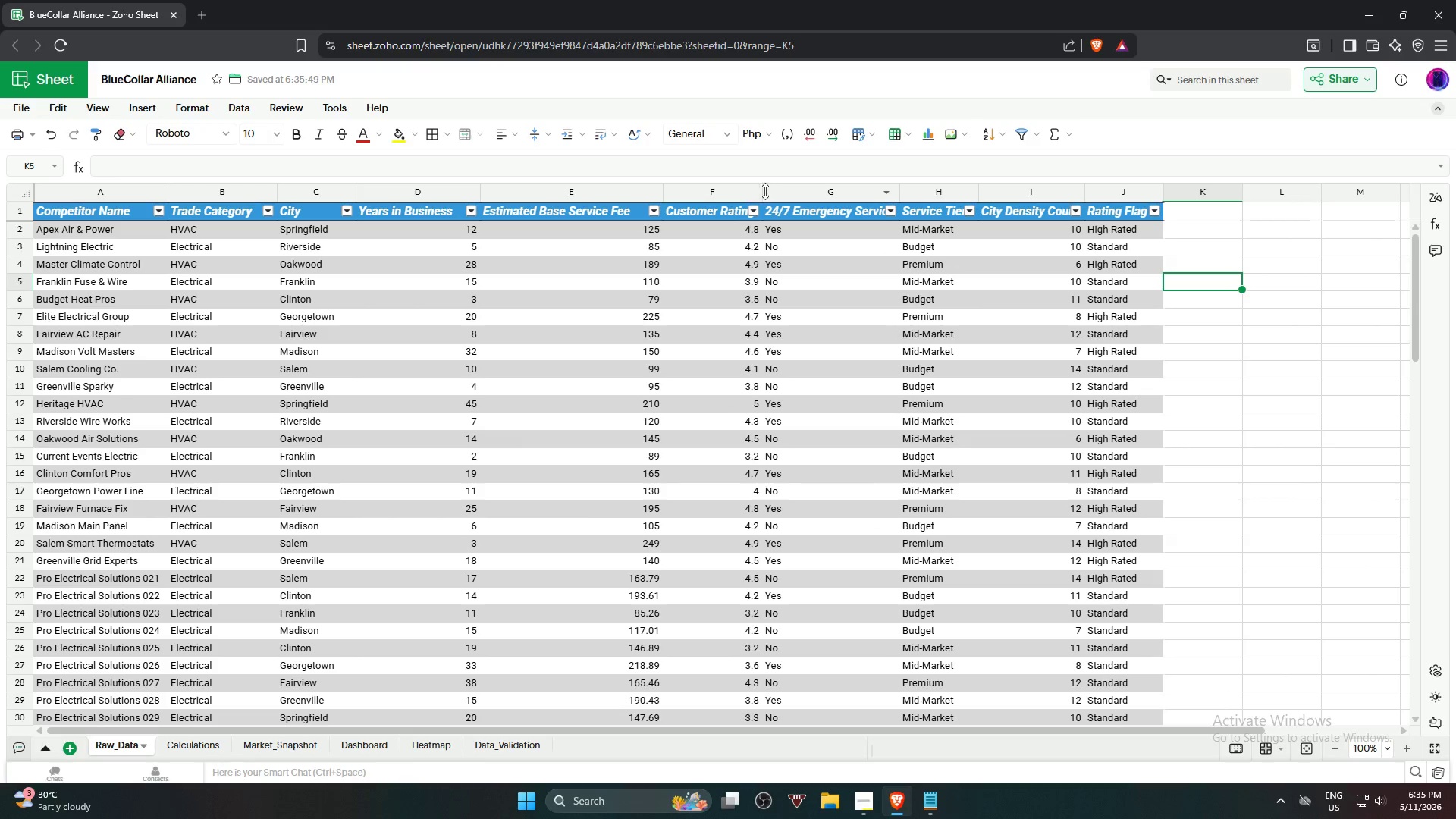 
left_click_drag(start_coordinate=[765, 191], to_coordinate=[795, 196])
 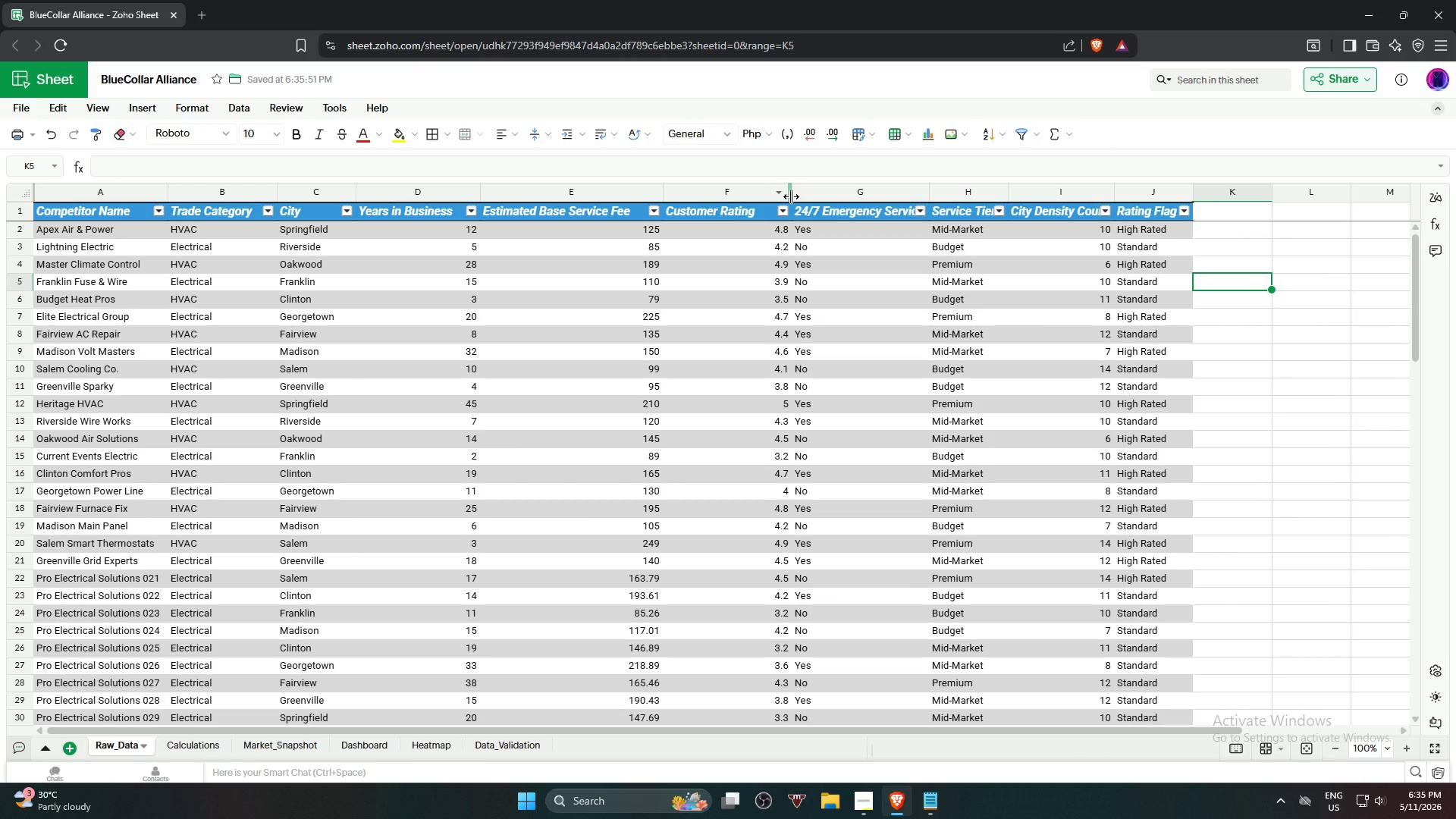 
left_click_drag(start_coordinate=[791, 196], to_coordinate=[785, 196])
 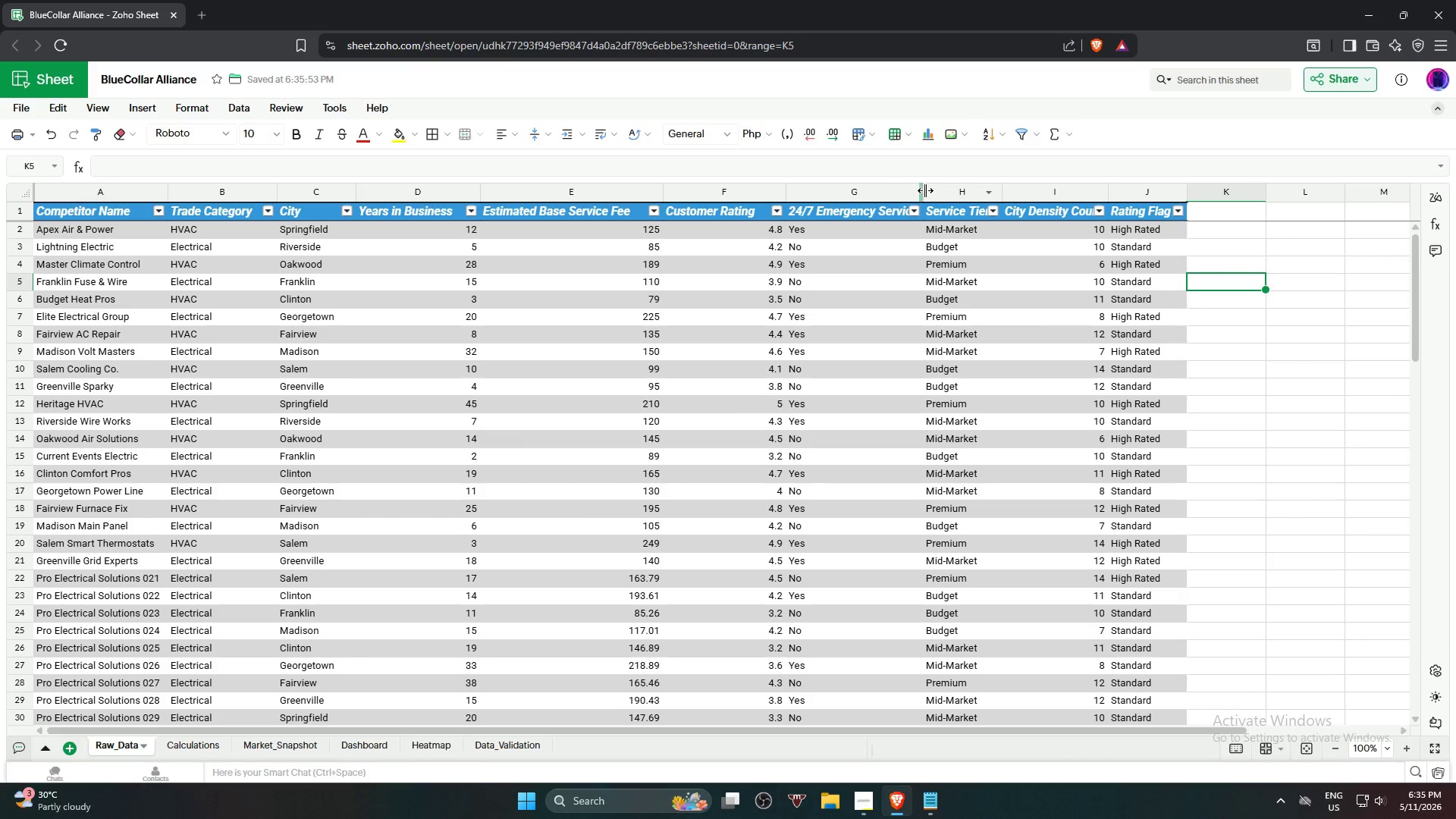 
left_click_drag(start_coordinate=[924, 190], to_coordinate=[948, 195])
 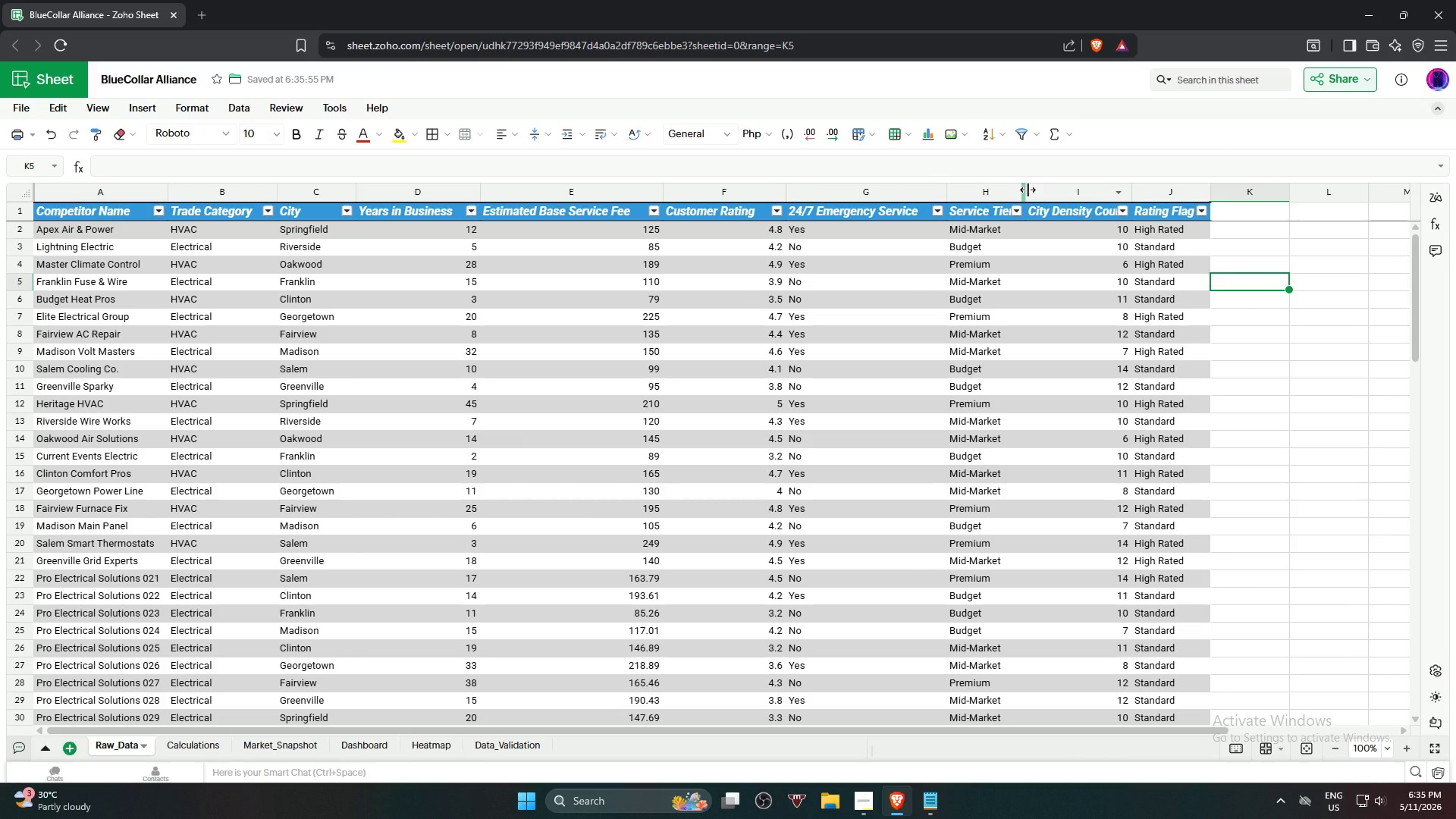 
left_click_drag(start_coordinate=[1028, 190], to_coordinate=[1045, 196])
 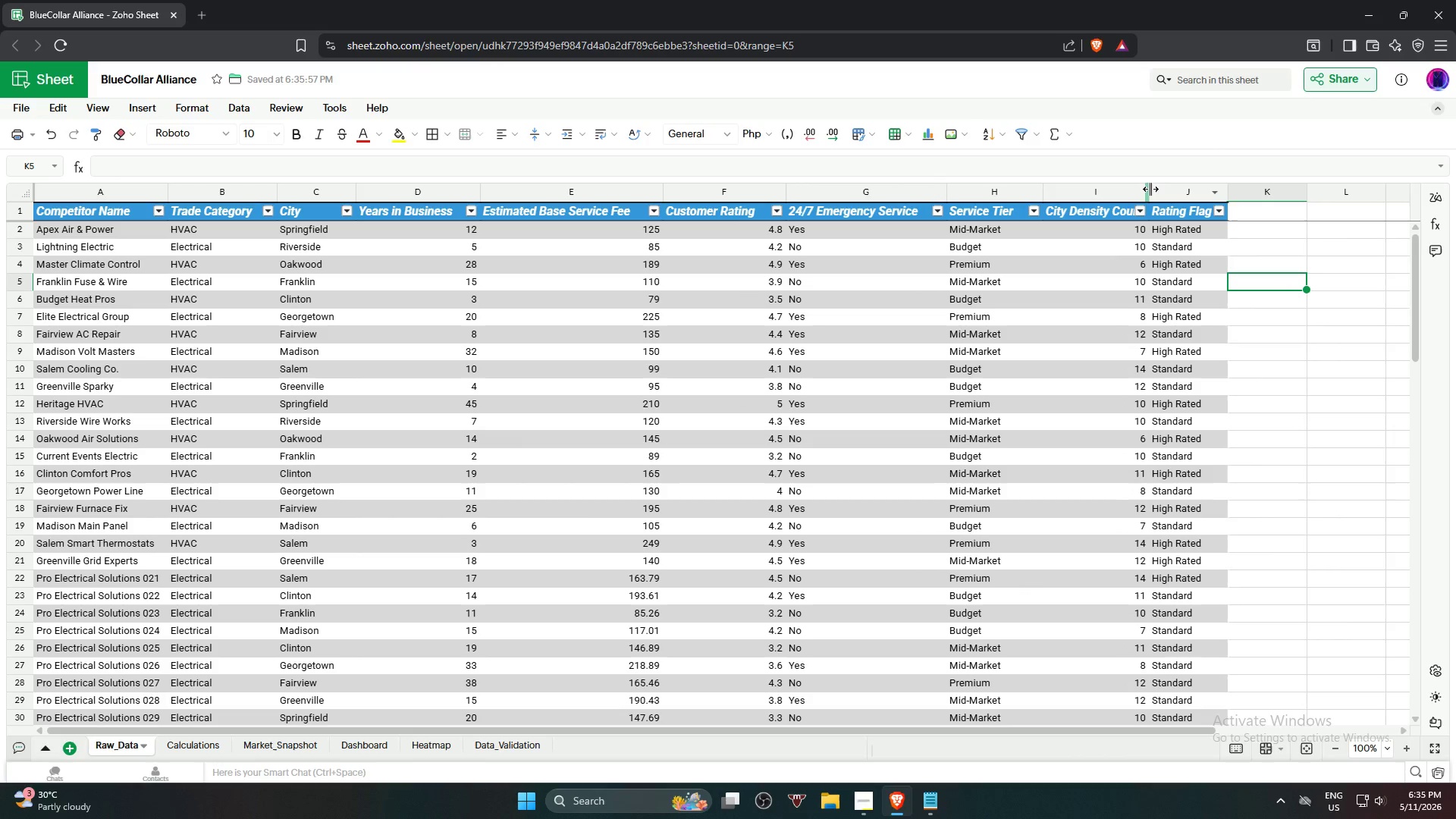 
left_click_drag(start_coordinate=[1150, 188], to_coordinate=[1169, 193])
 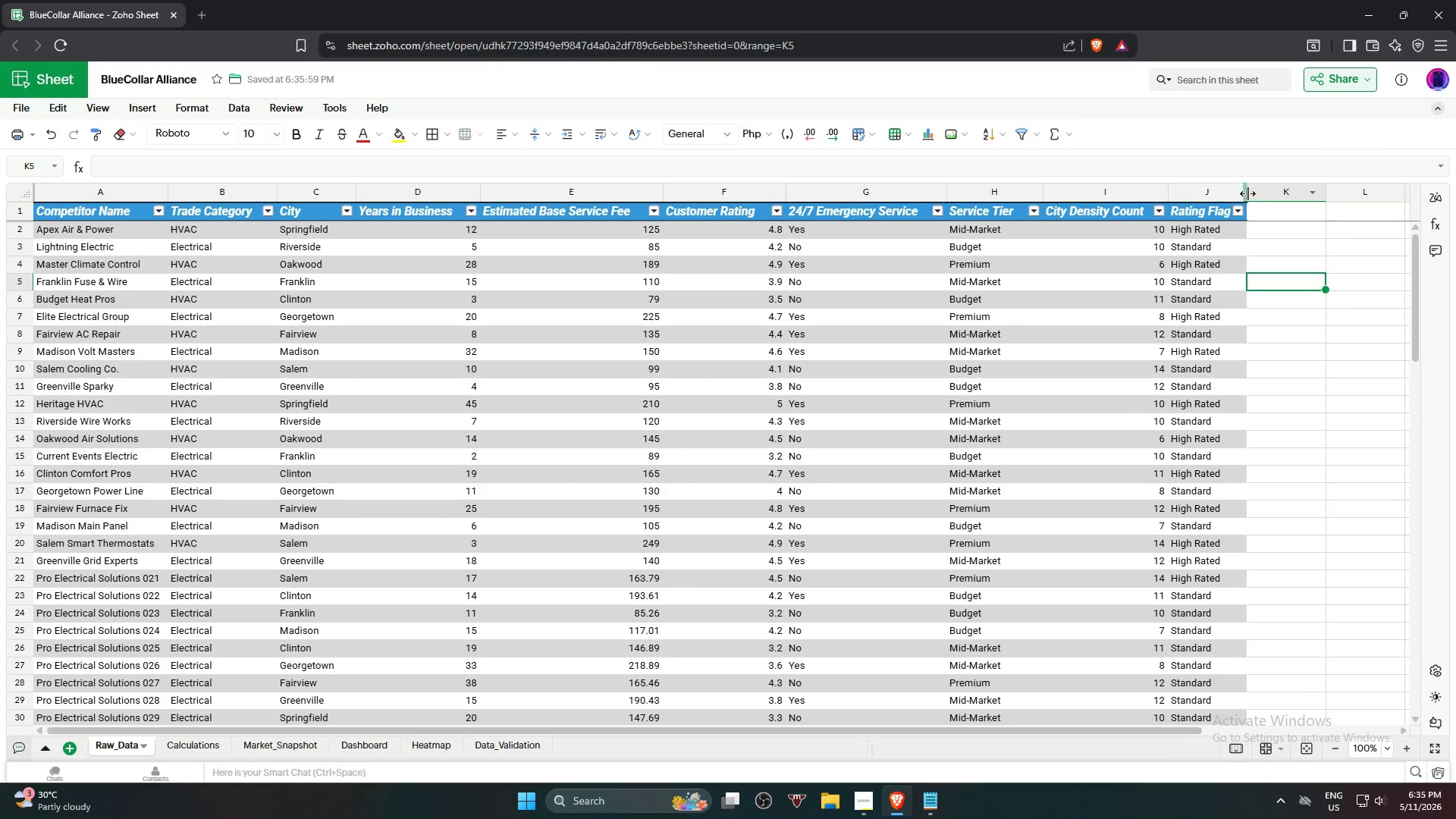 
left_click_drag(start_coordinate=[1246, 193], to_coordinate=[1255, 196])
 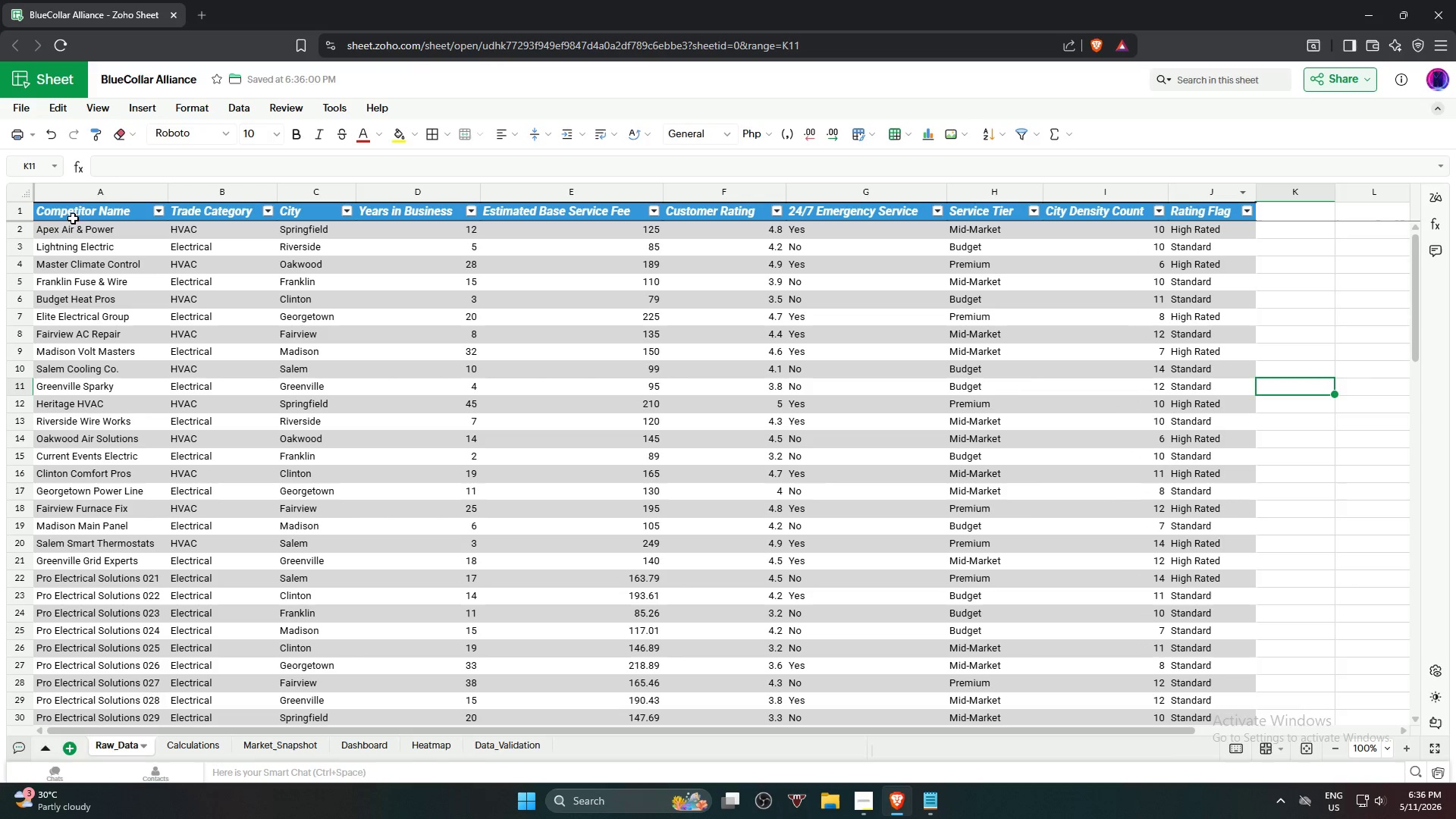 
left_click([76, 234])
 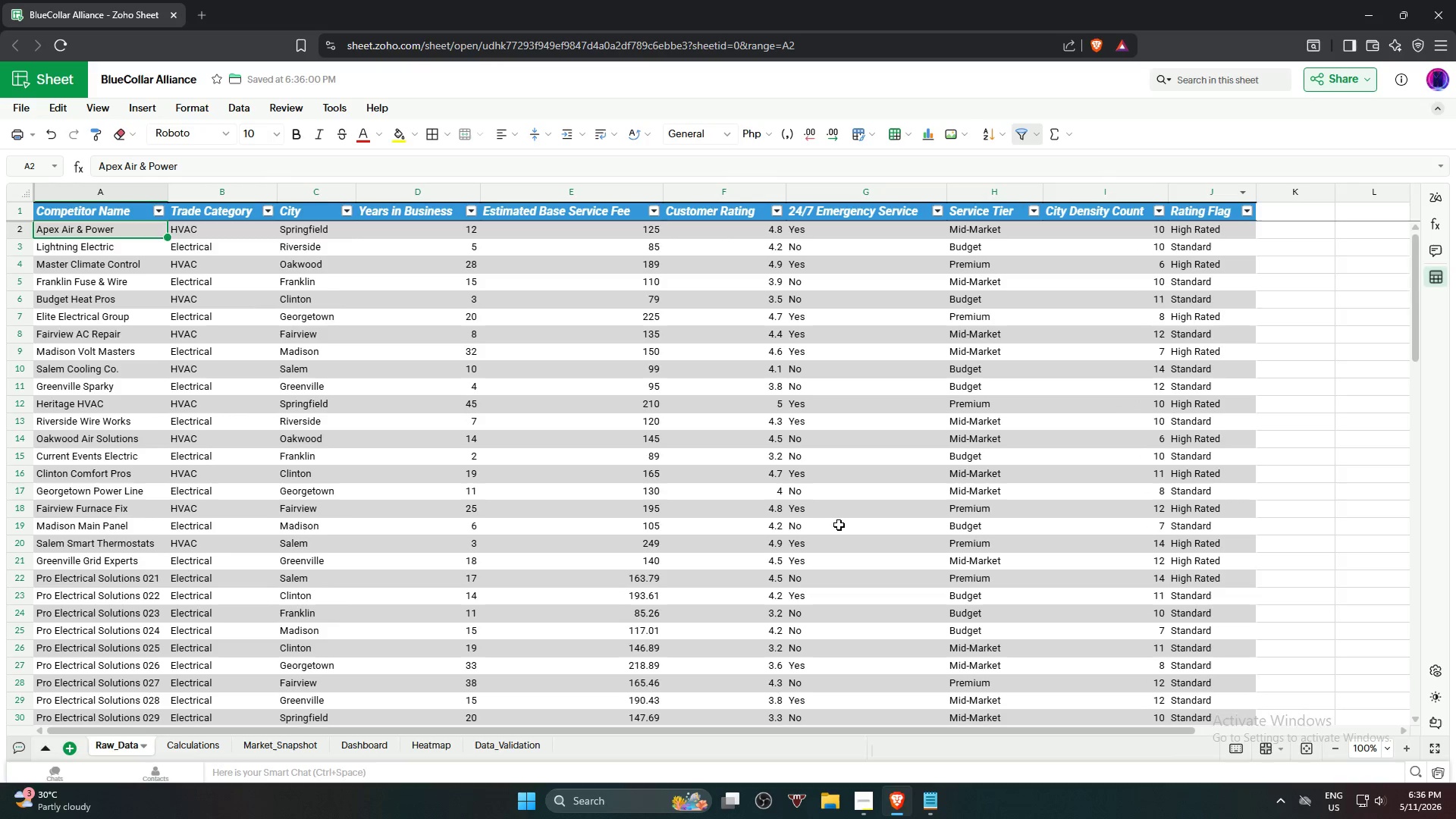 
hold_key(key=ShiftLeft, duration=0.86)
 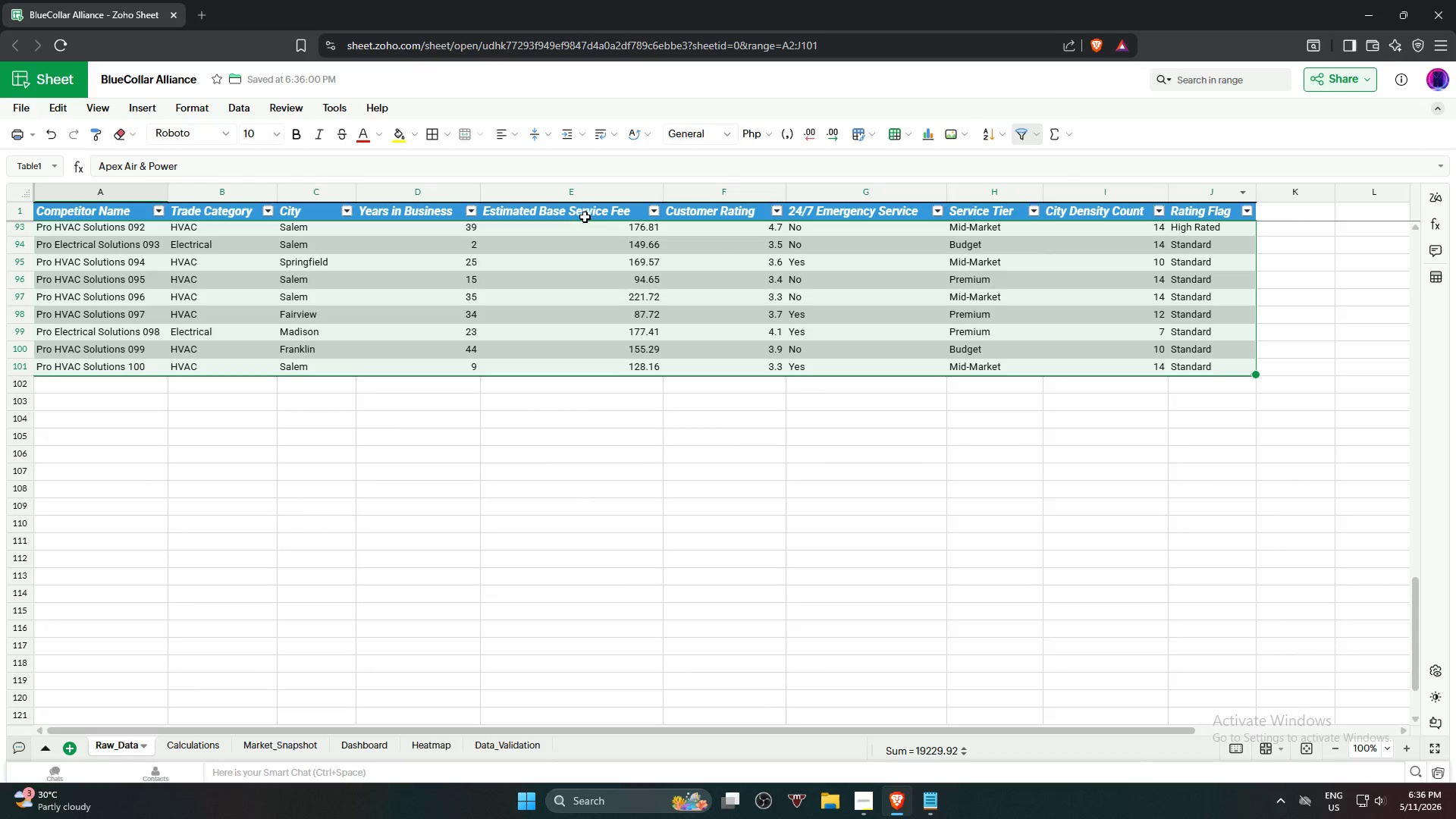 
scroll: coordinate [1216, 516], scroll_direction: down, amount: 21.0
 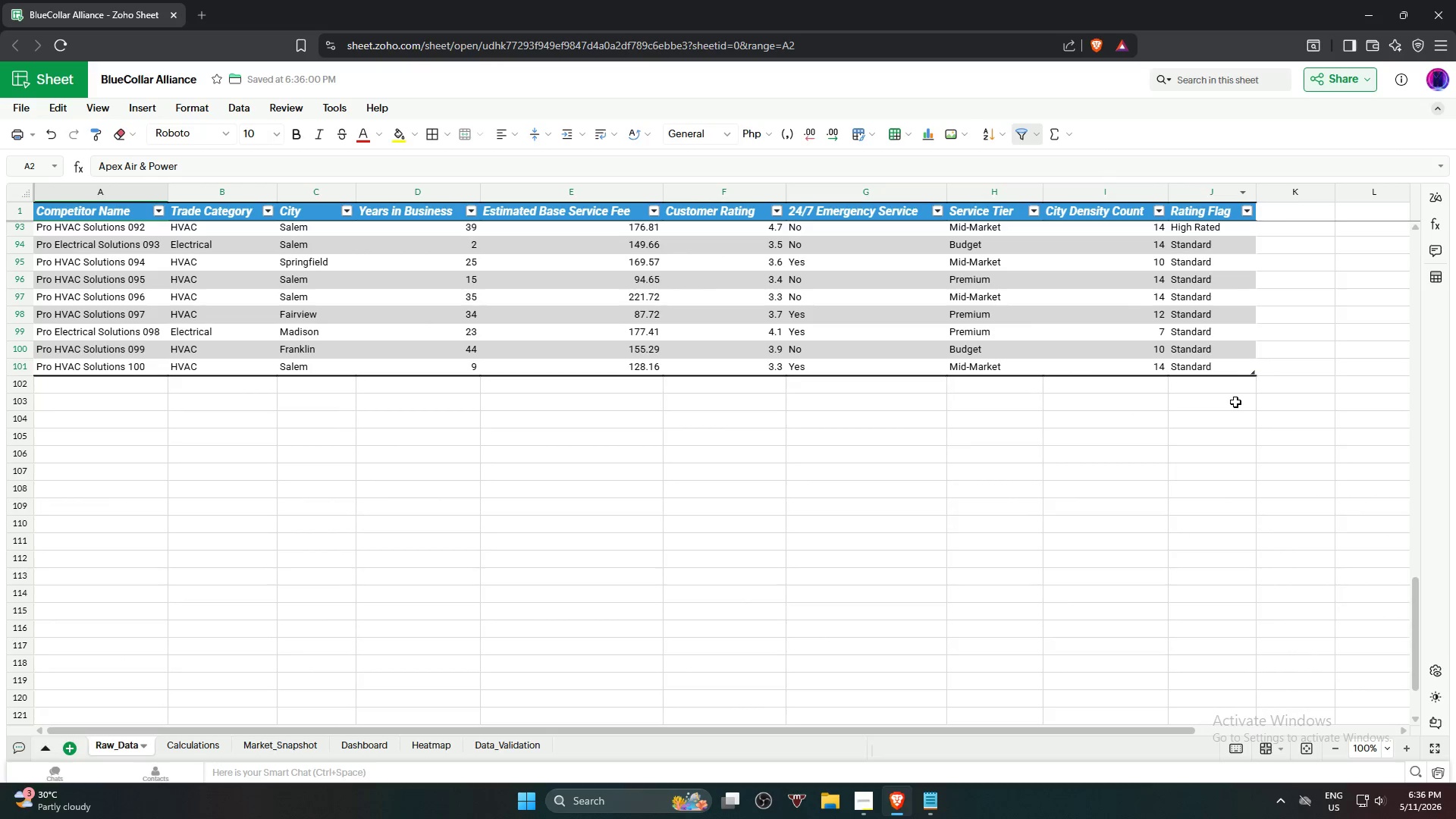 
left_click([1237, 373])
 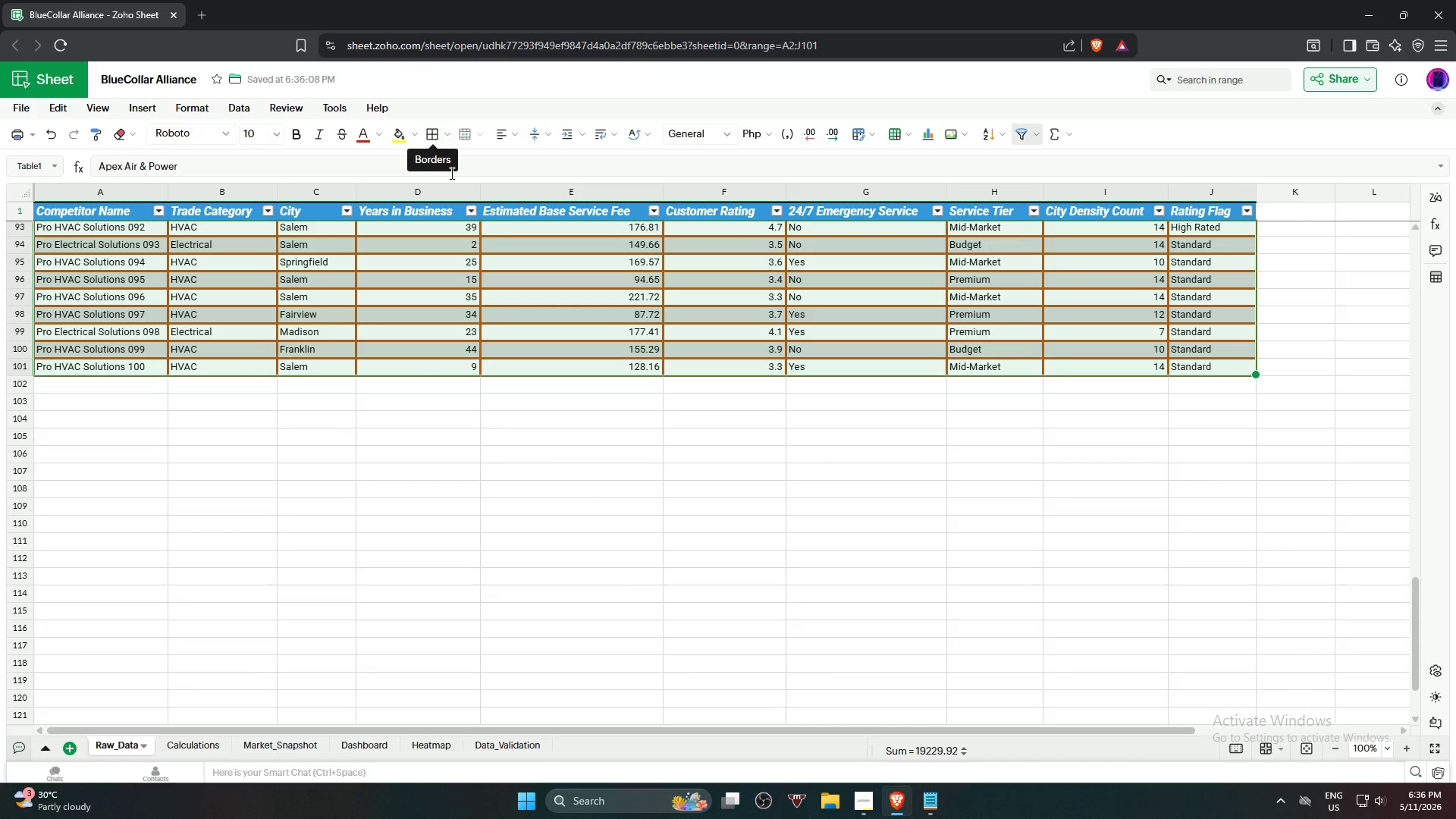 
scroll: coordinate [570, 460], scroll_direction: up, amount: 25.0
 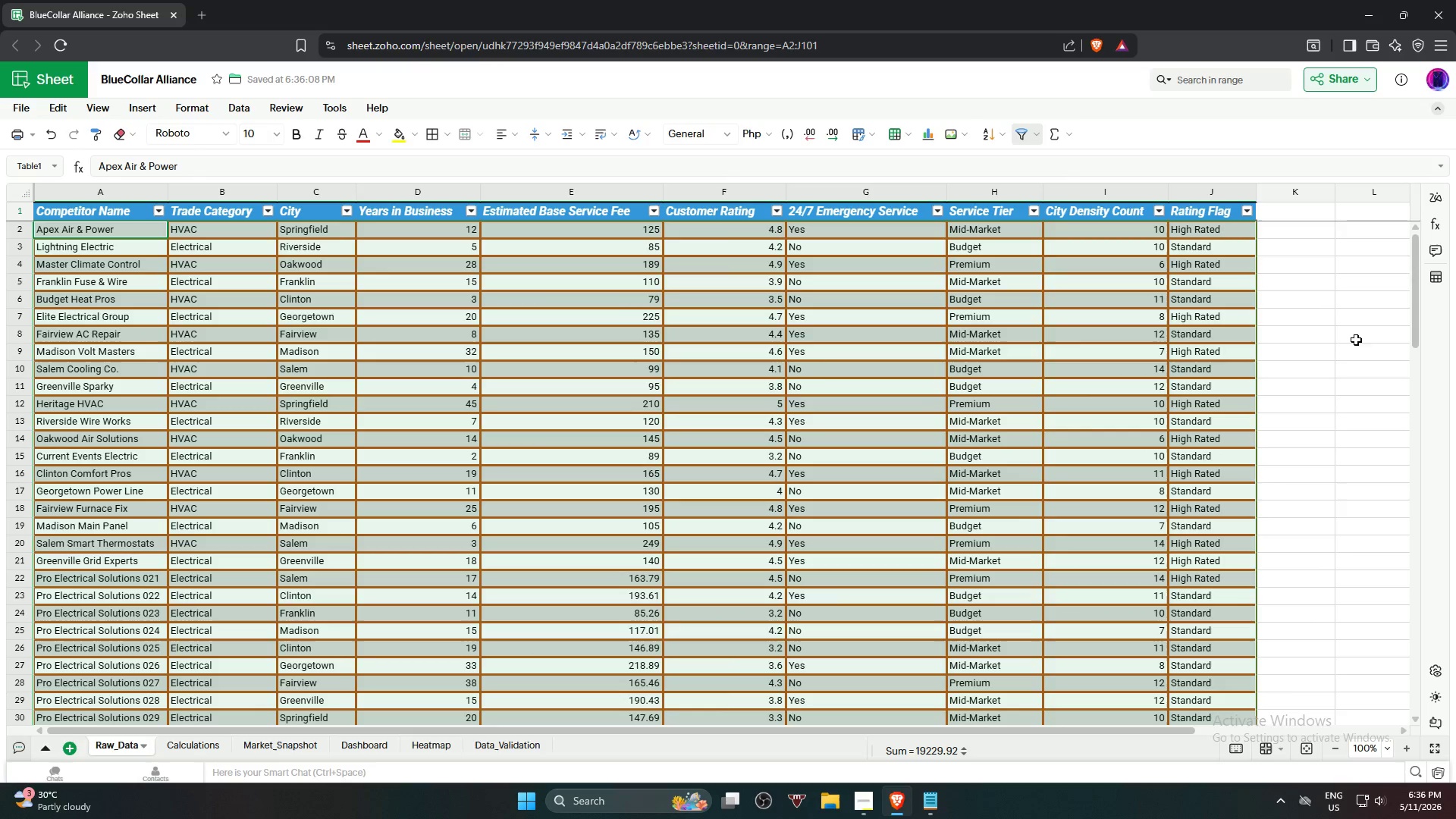 
left_click([1330, 337])
 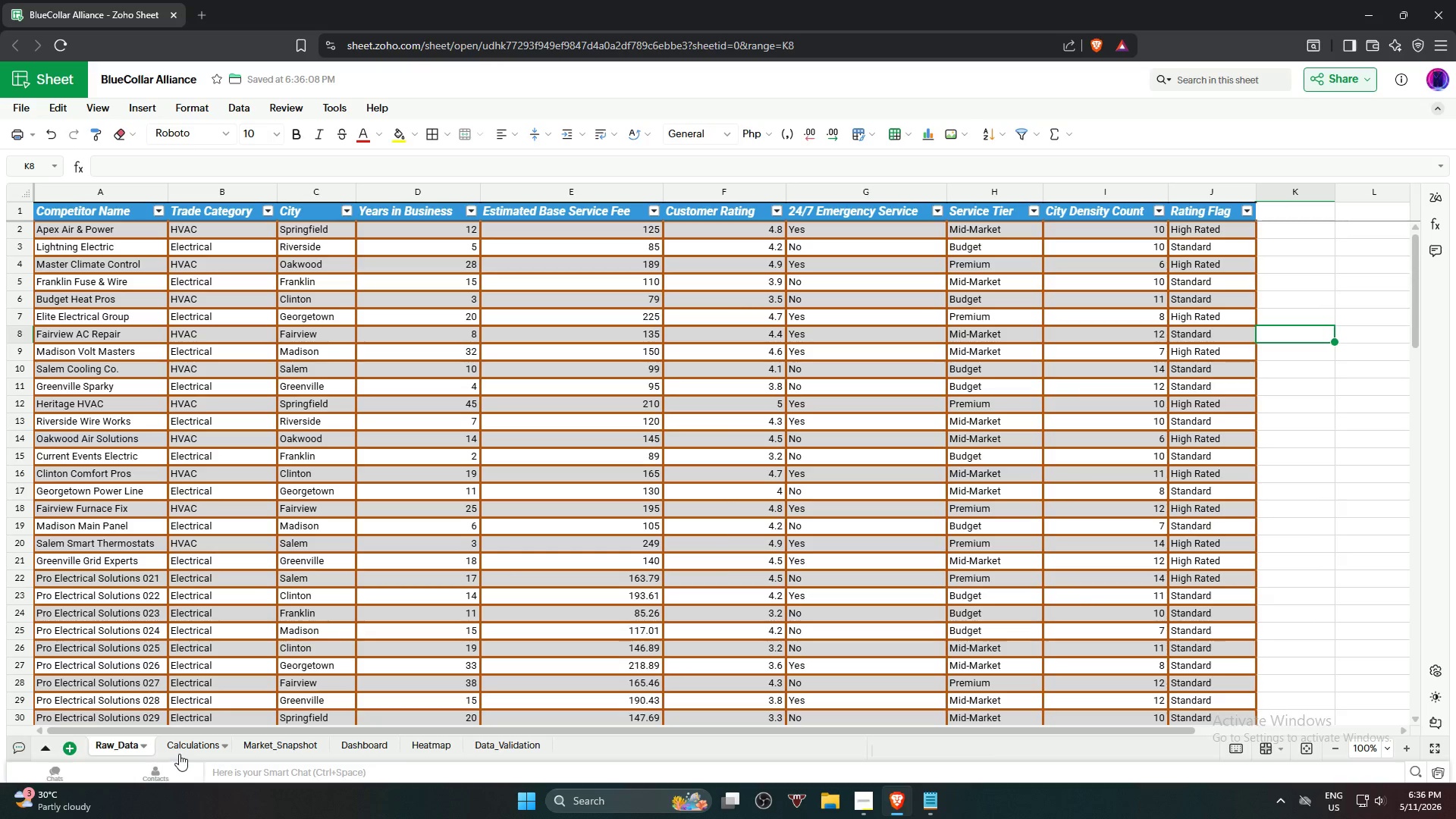 
scroll: coordinate [1341, 339], scroll_direction: up, amount: 3.0
 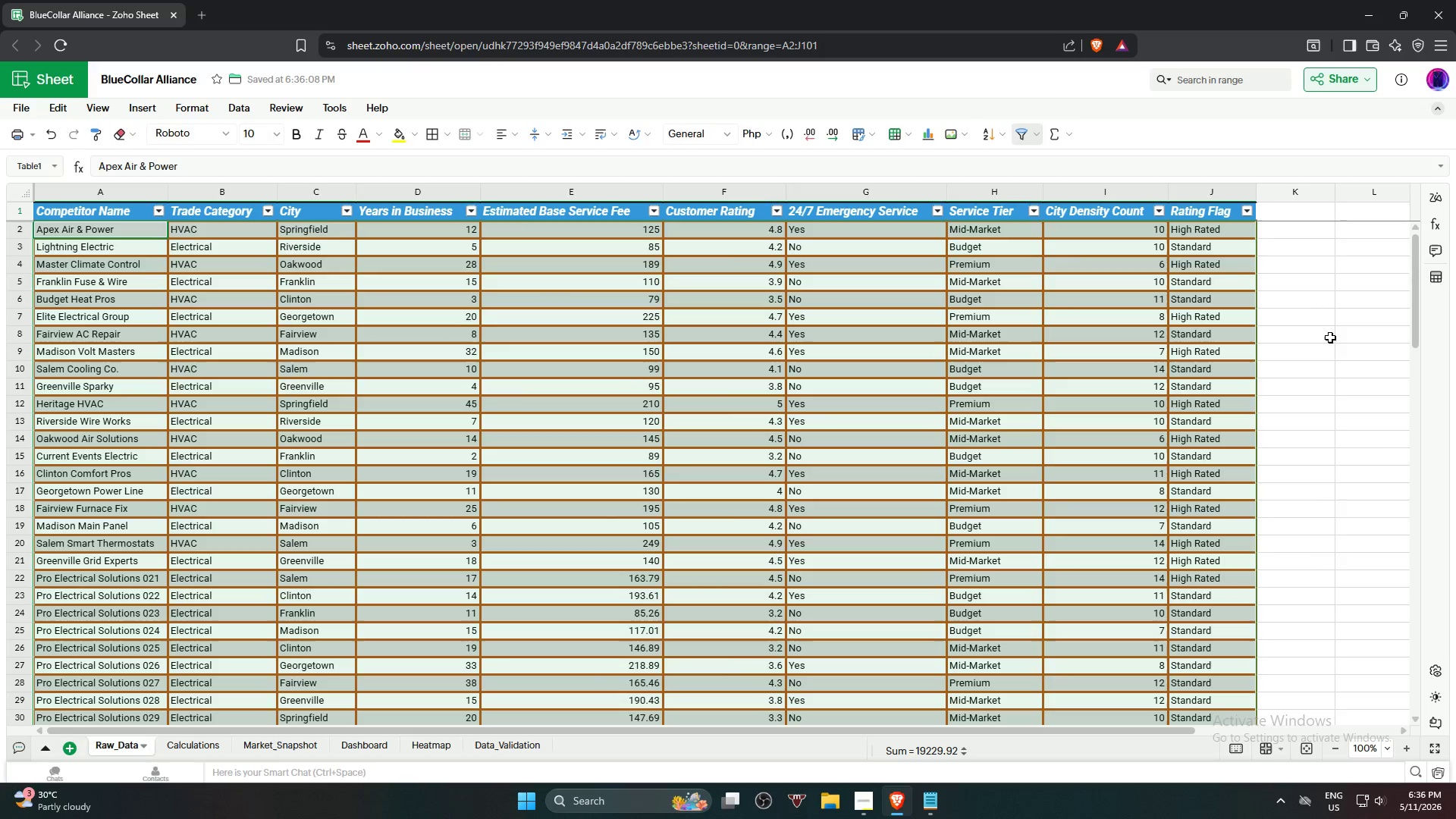 
left_click([179, 754])
 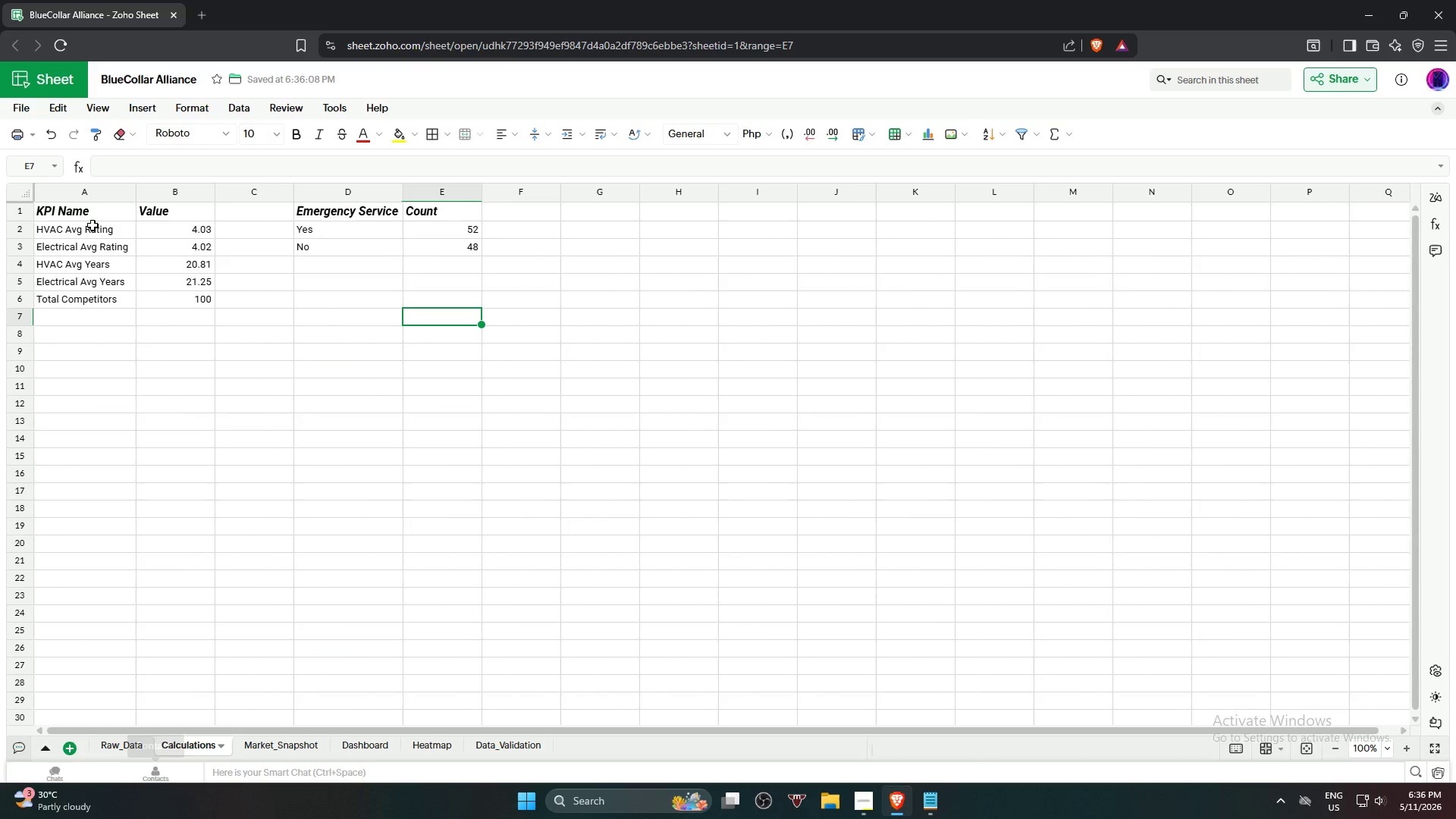 
left_click([79, 213])
 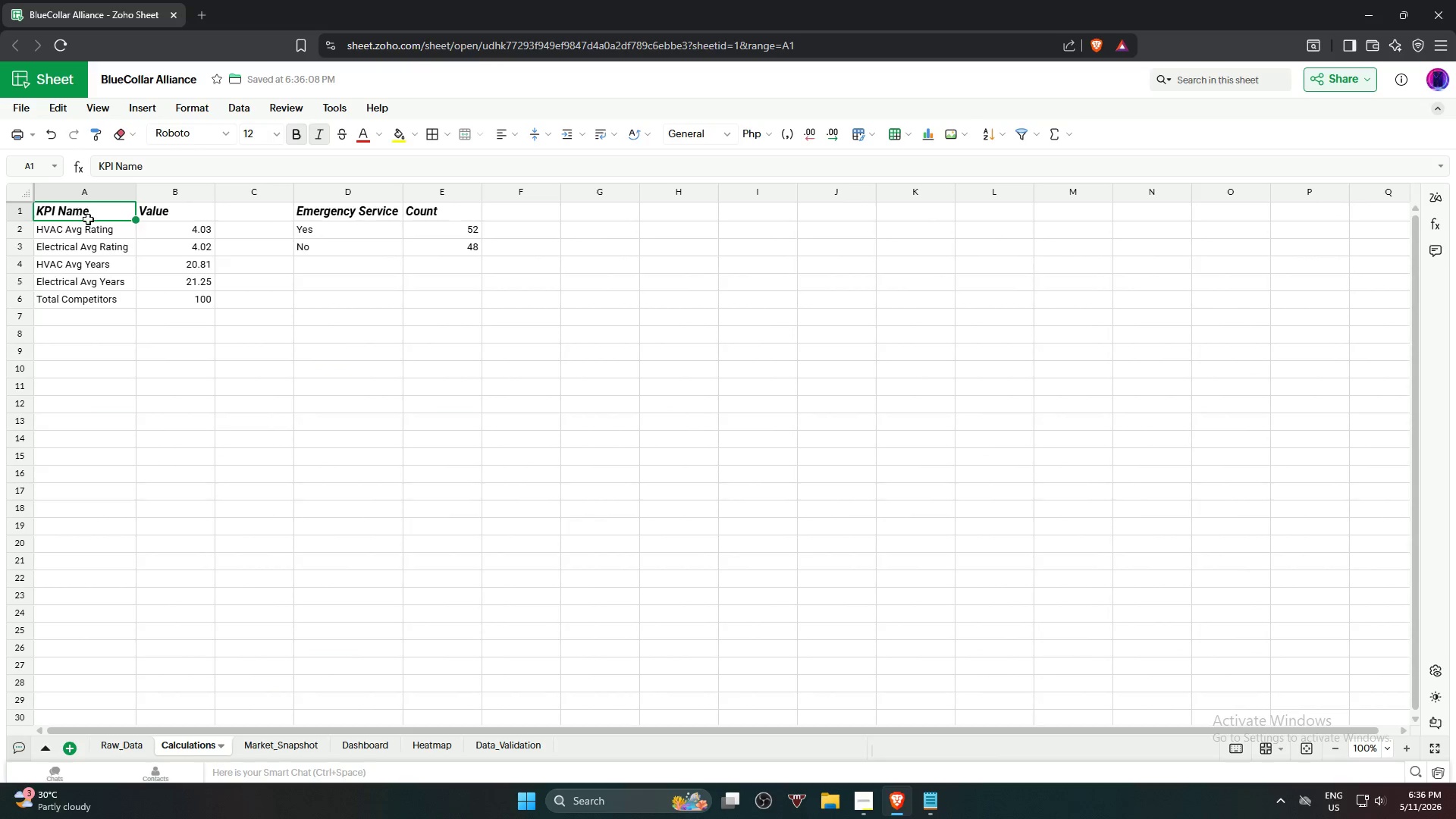 
hold_key(key=ShiftLeft, duration=0.66)
left_click([193, 298])
 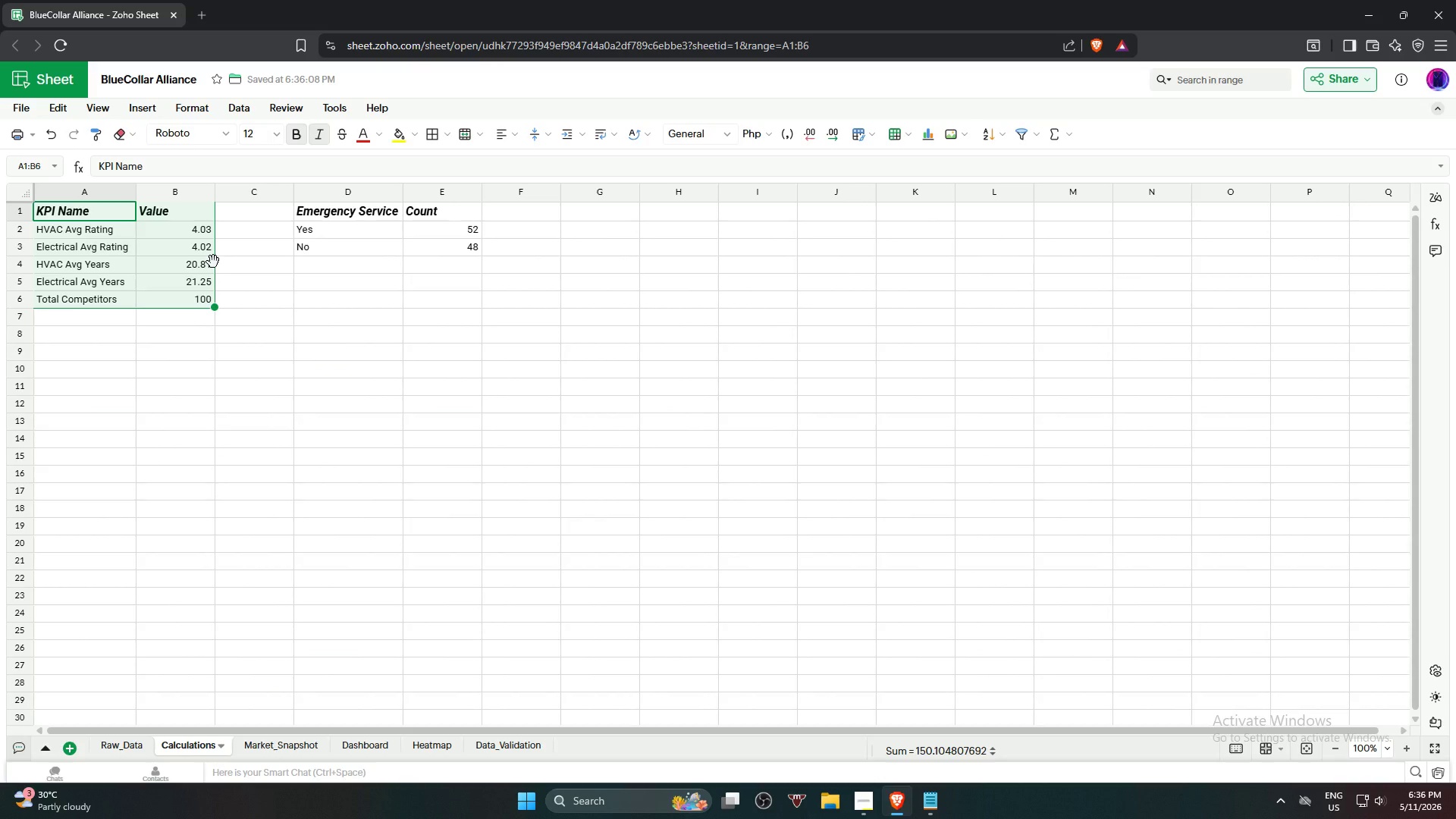 
key(Alt+Control+T)
 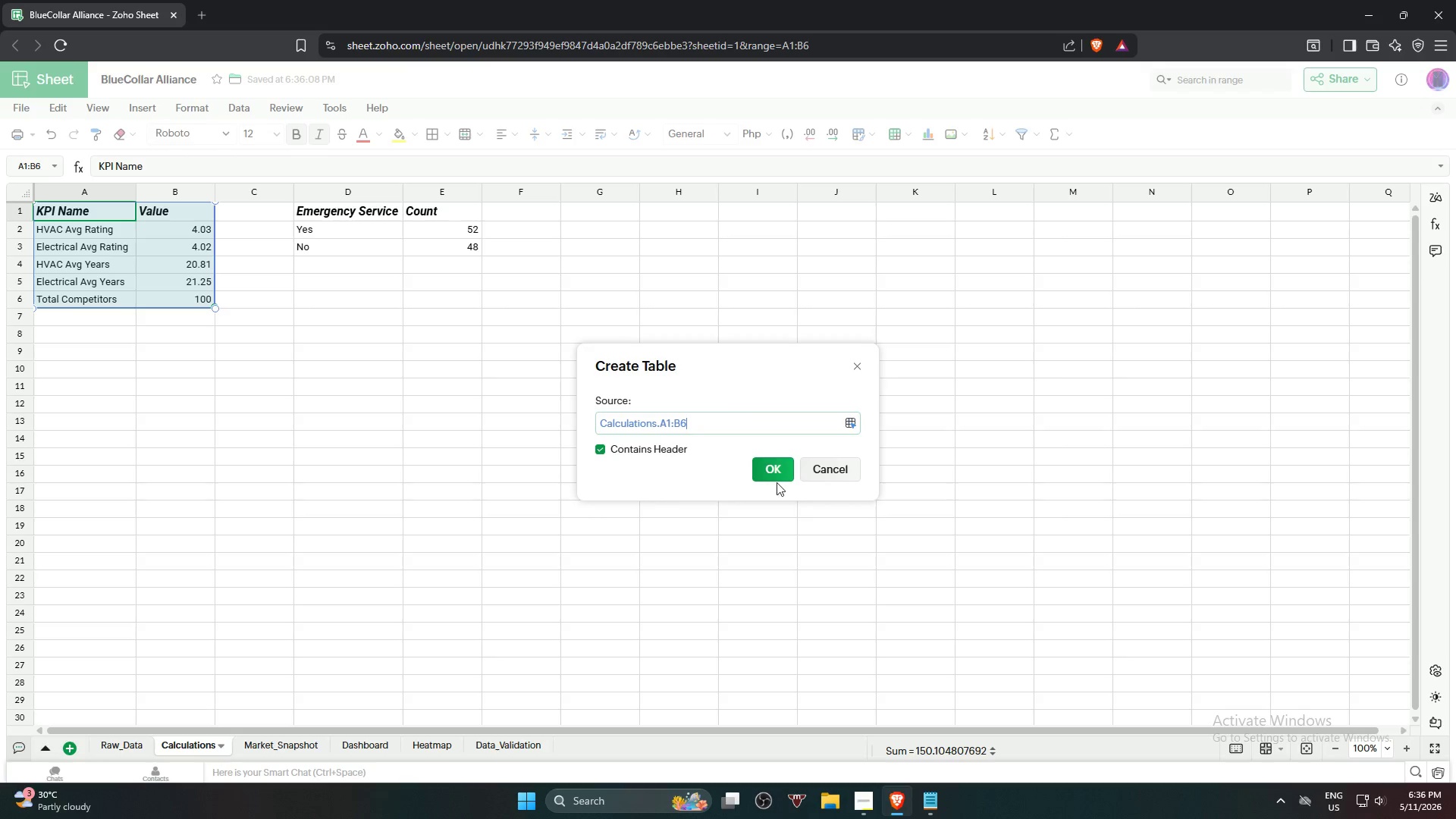 
left_click([767, 474])
 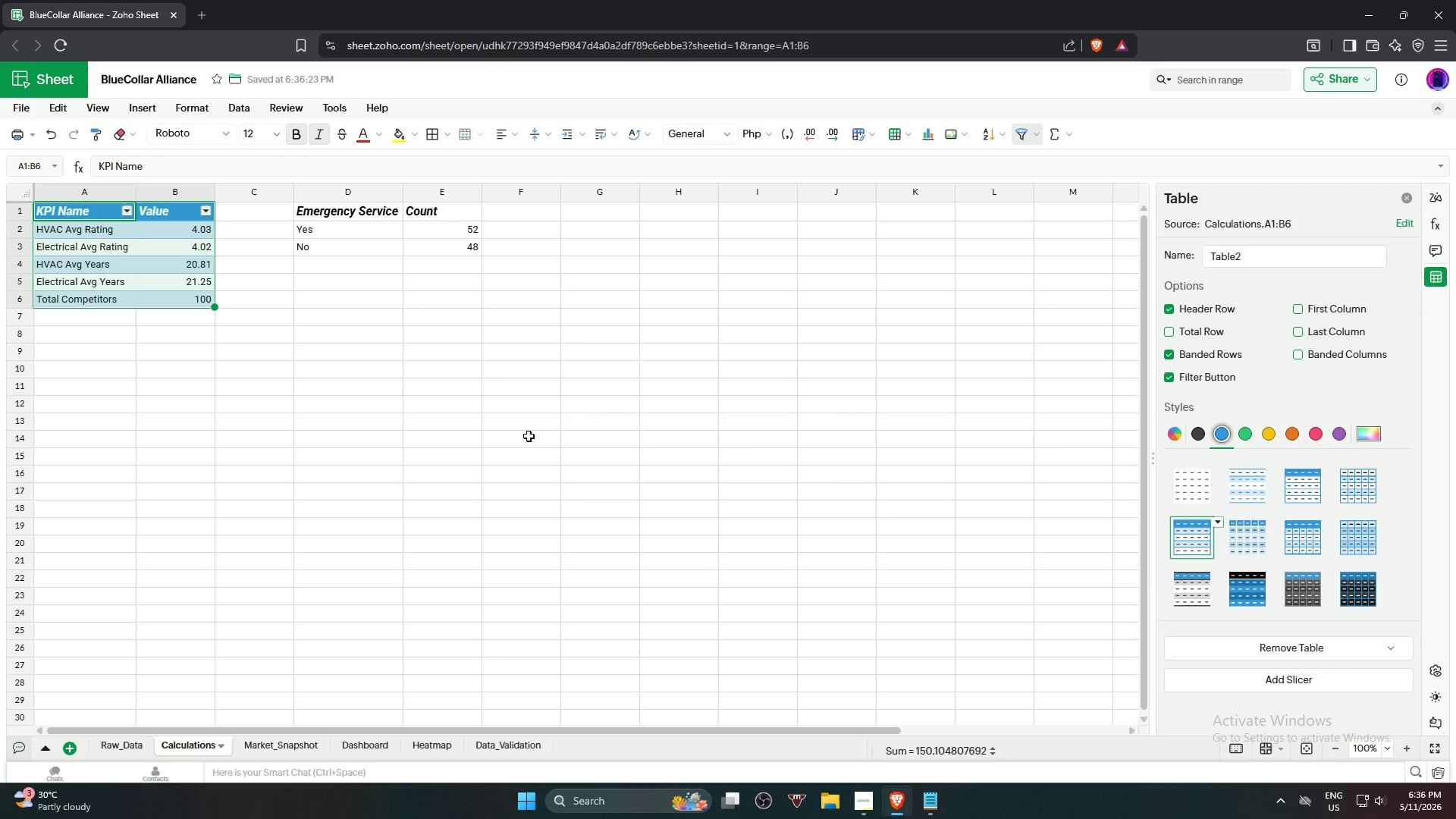 
left_click([1190, 592])
 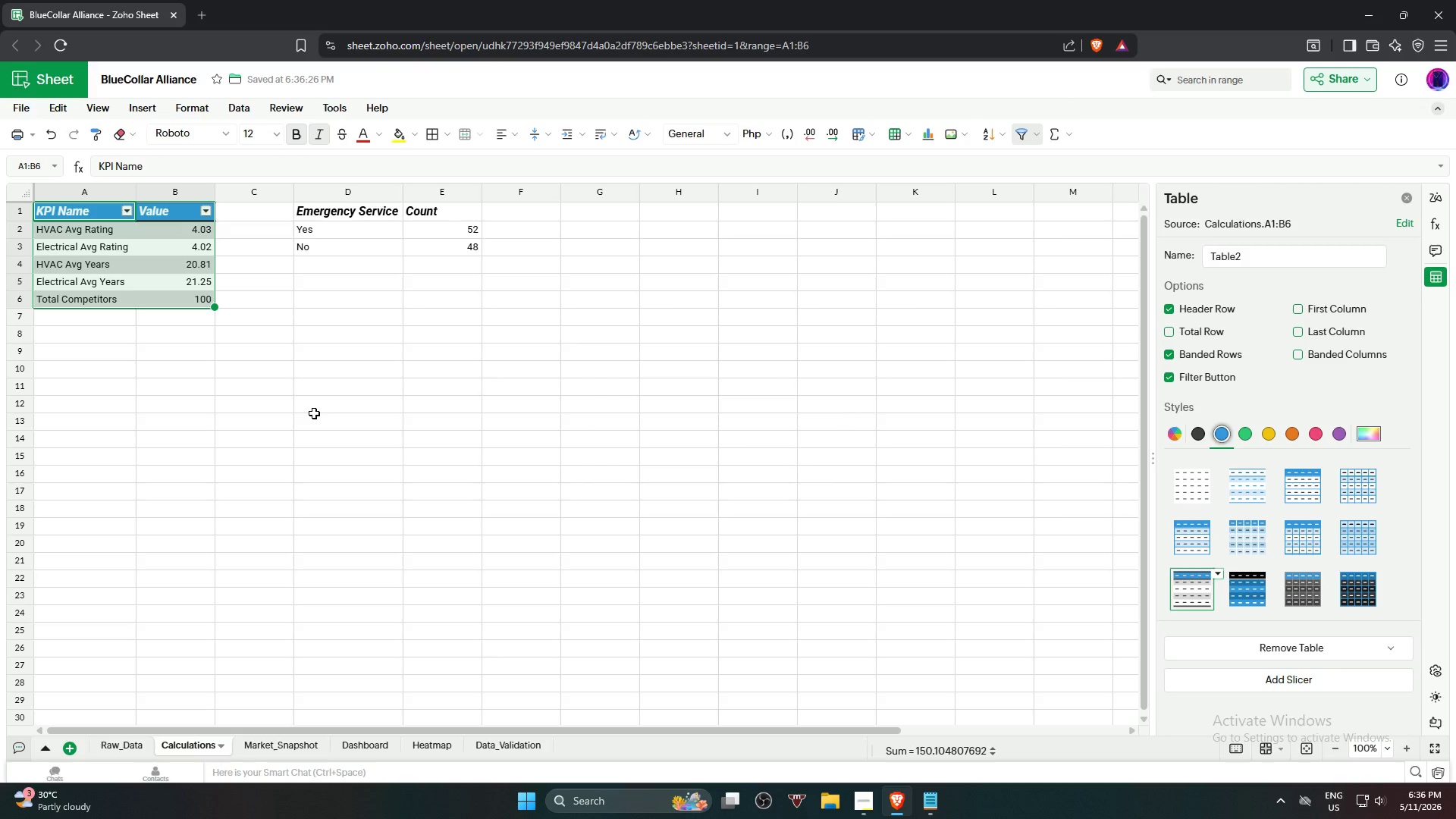 
left_click([300, 412])
 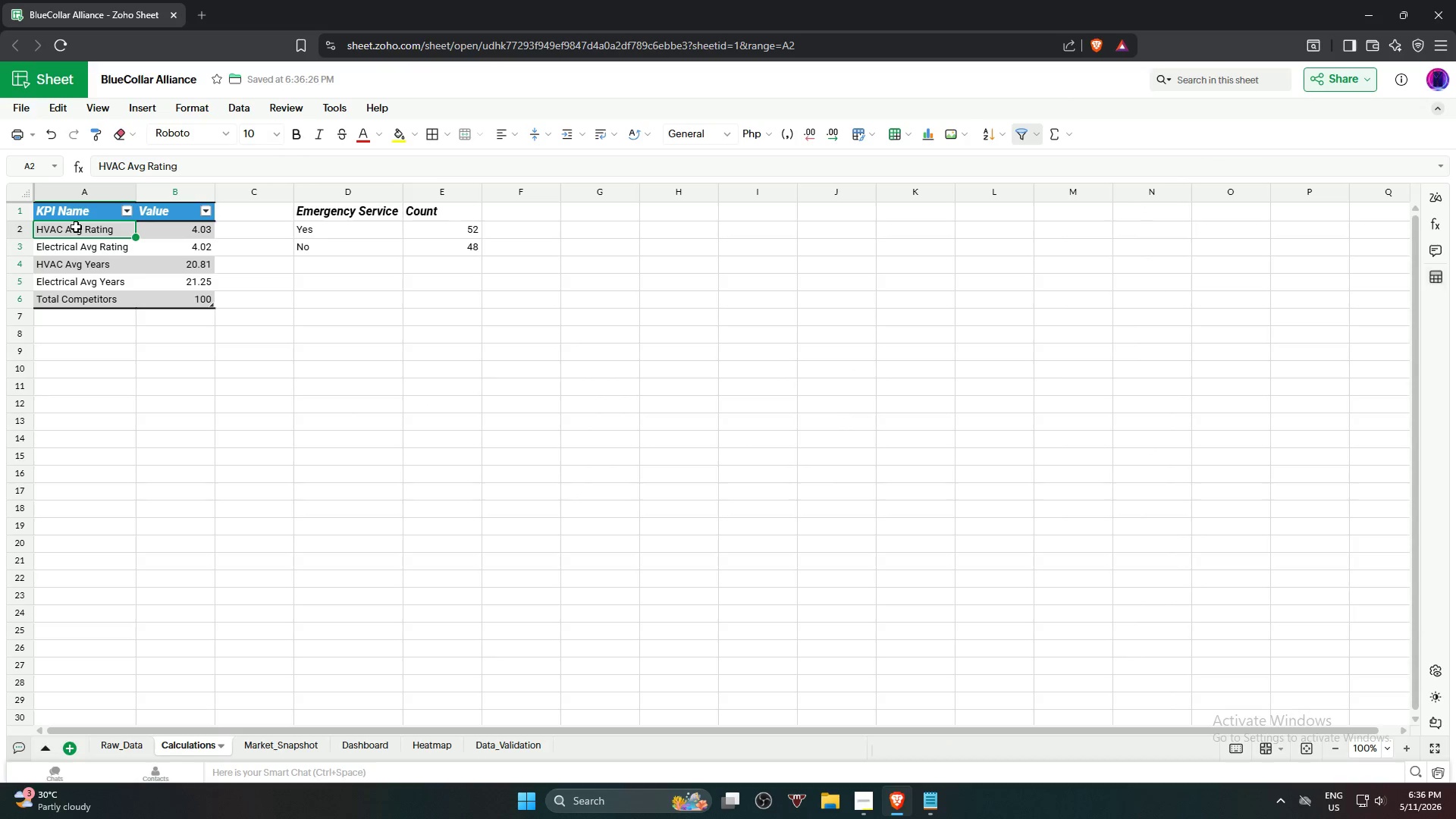 
hold_key(key=ShiftLeft, duration=0.66)
 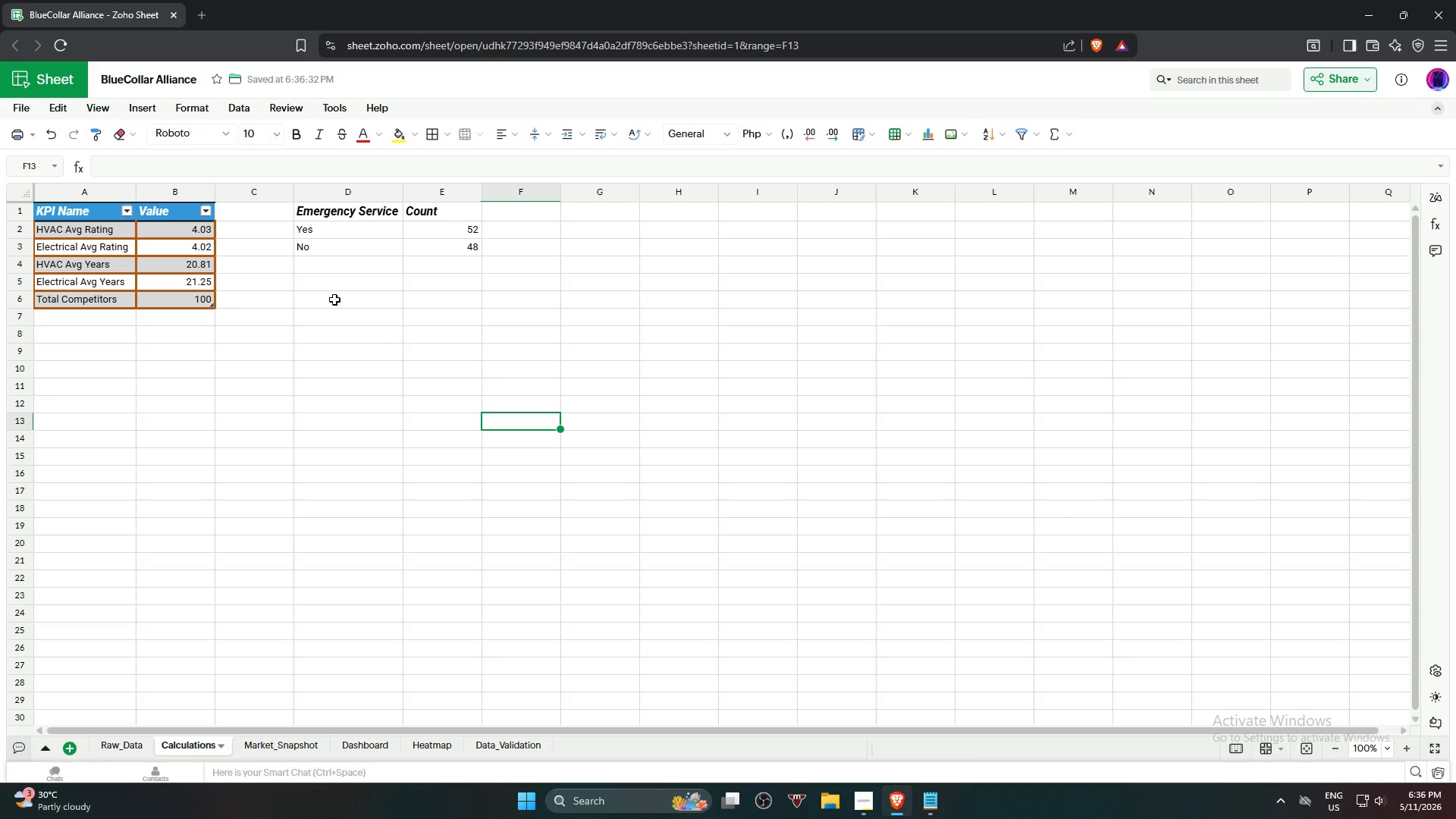 
hold_key(key=ShiftLeft, duration=0.77)
 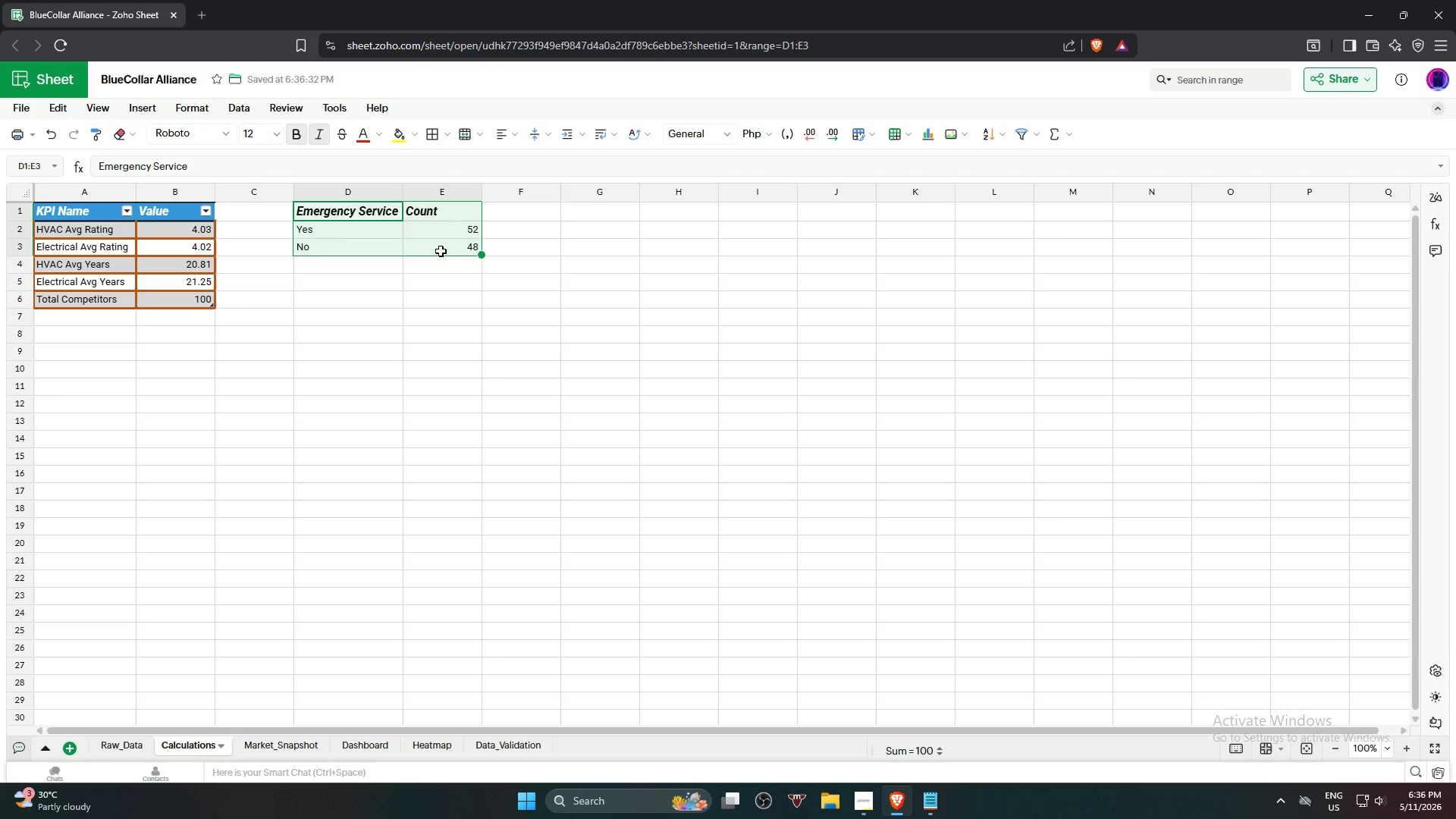 
key(Alt+Control+T)
 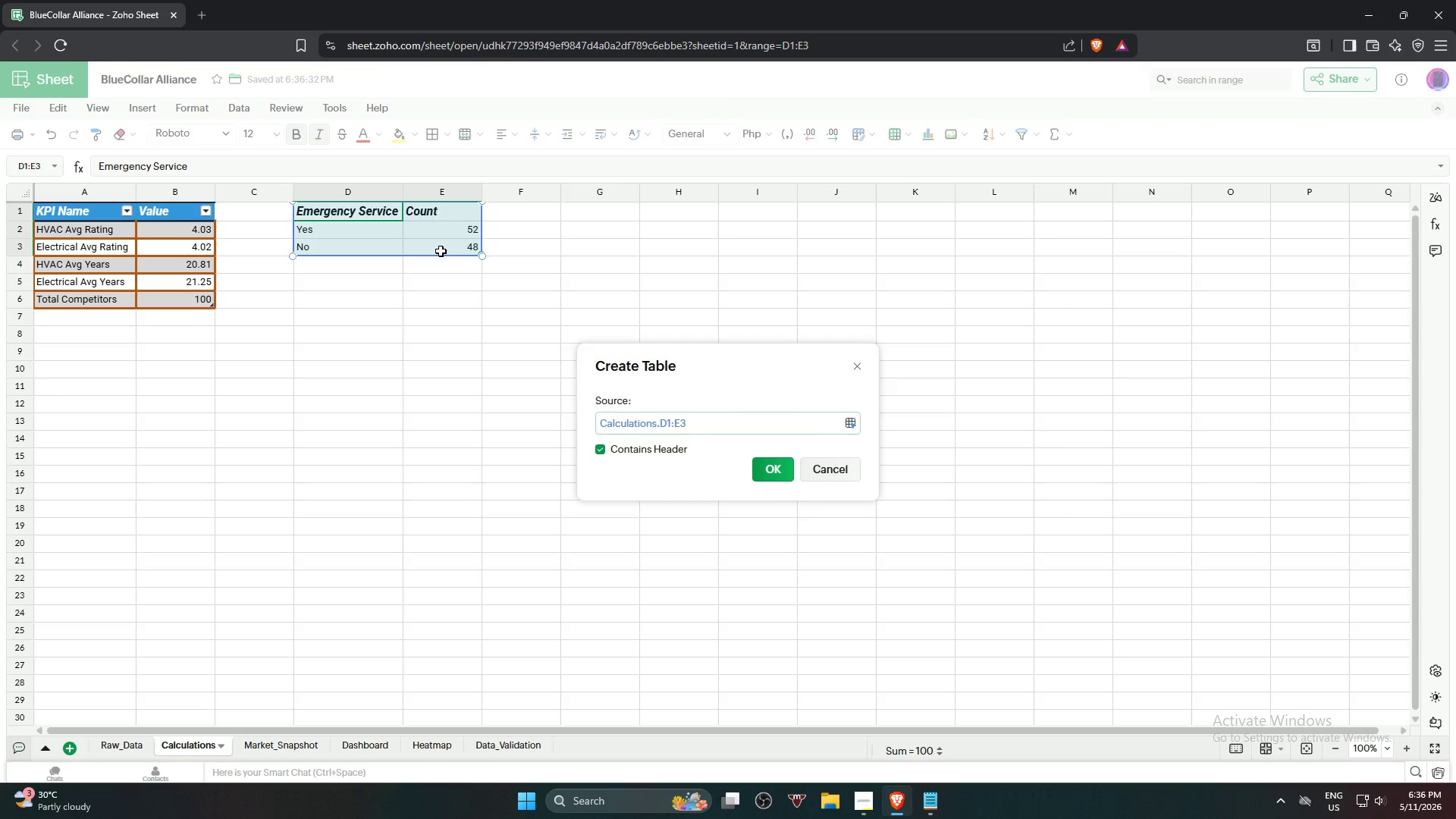 
key(NumpadEnter)
 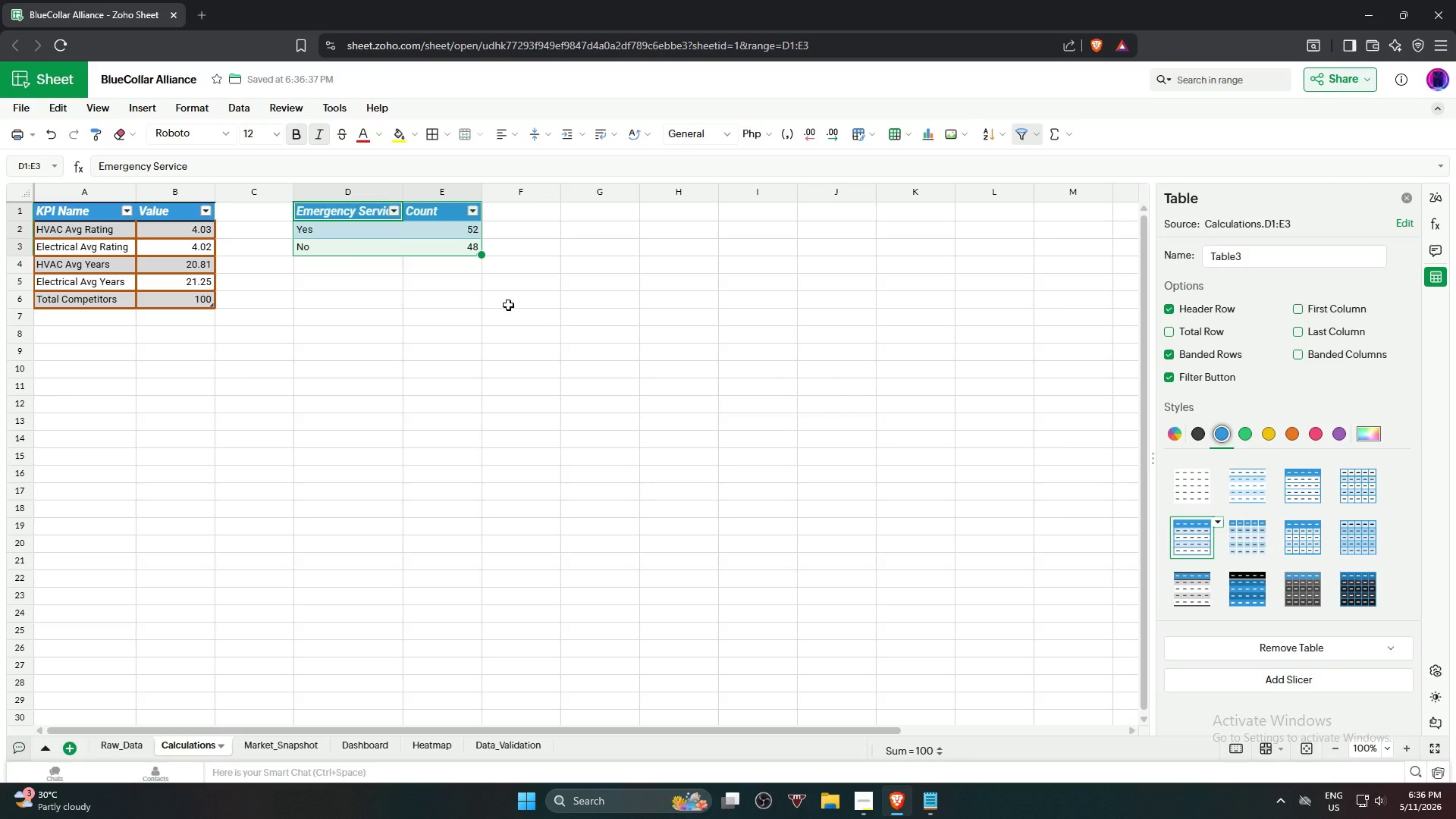 
left_click([1183, 599])
 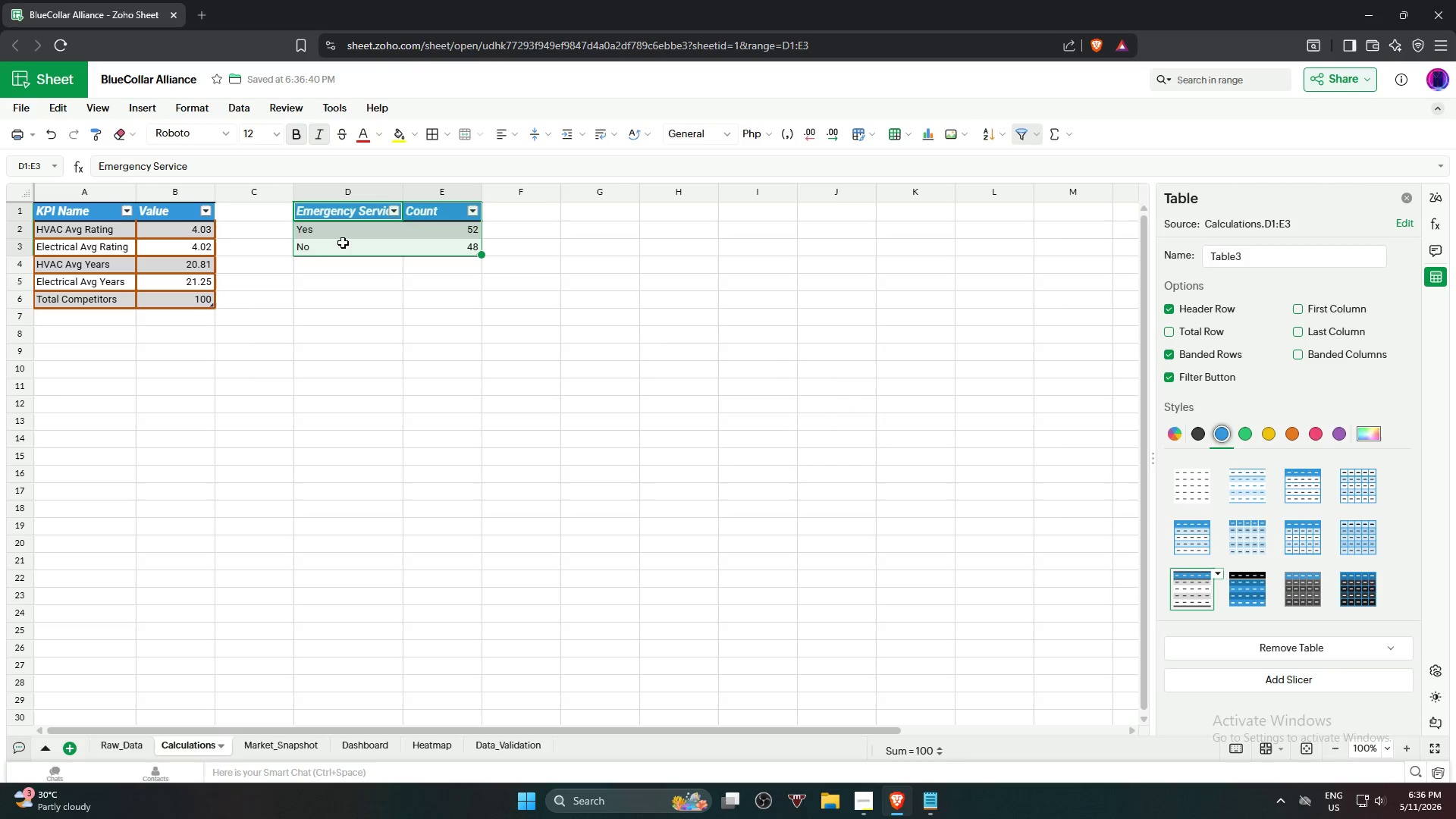 
left_click([326, 233])
 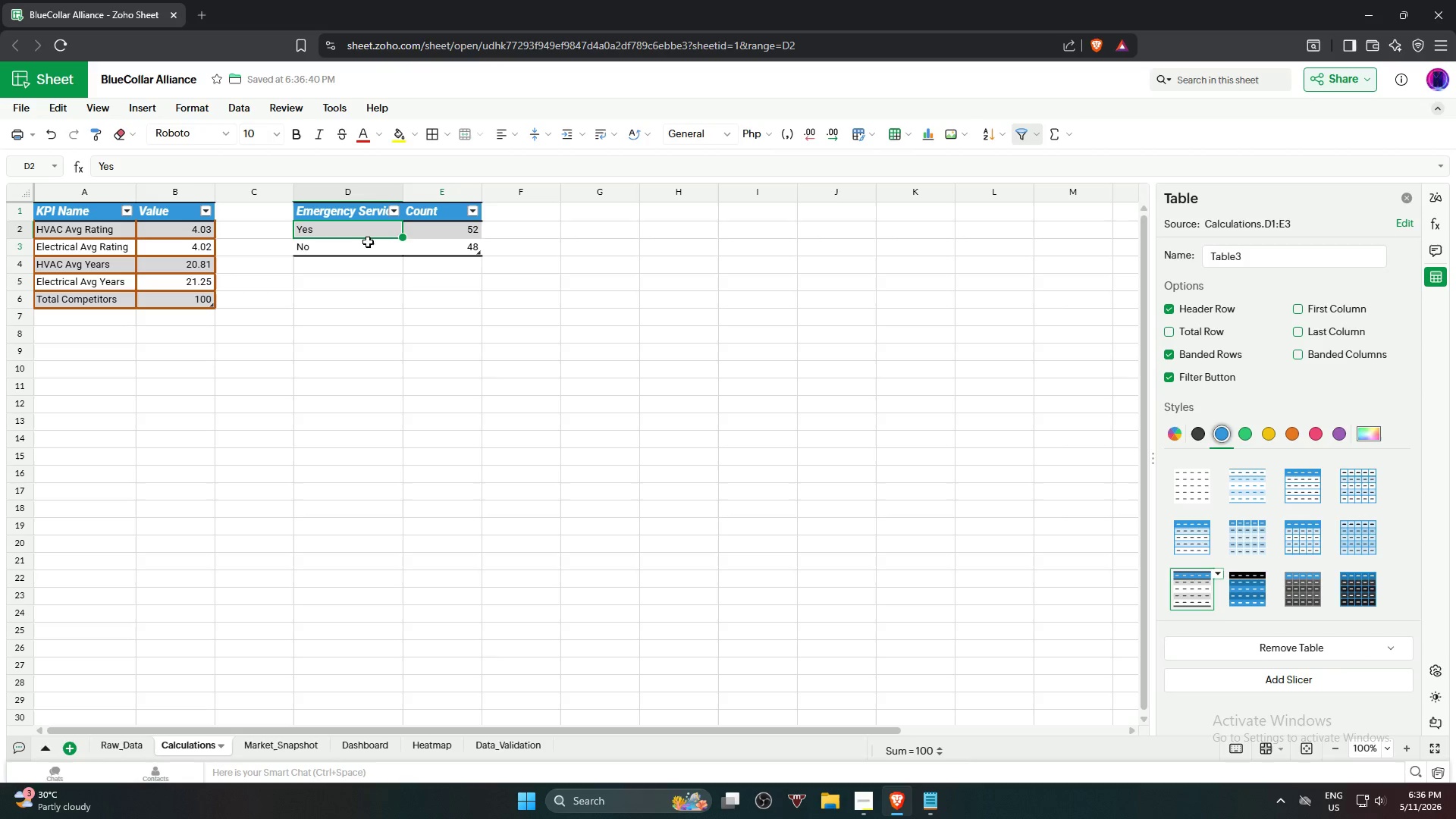 
hold_key(key=ShiftLeft, duration=0.91)
 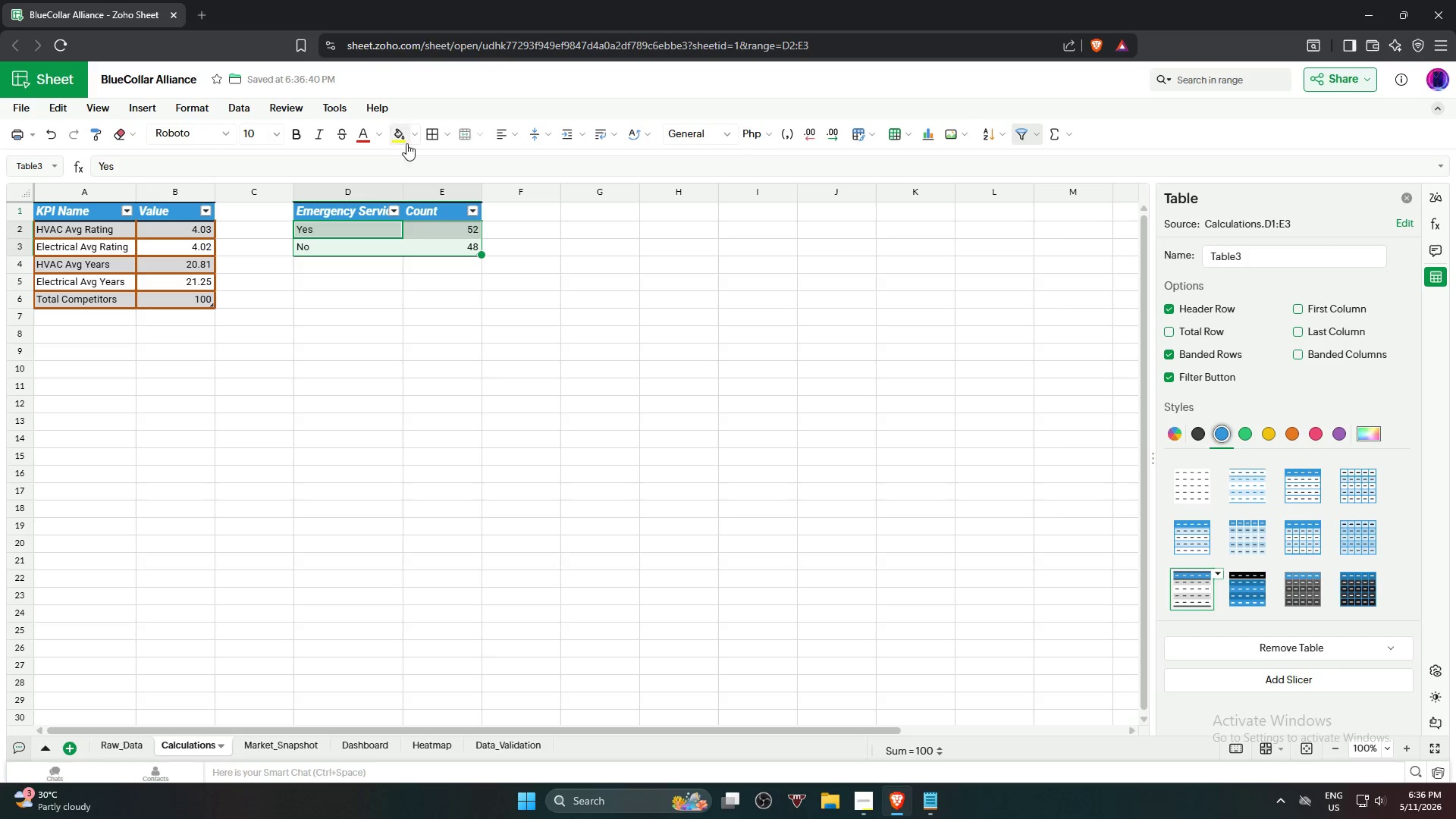 
left_click([428, 134])
 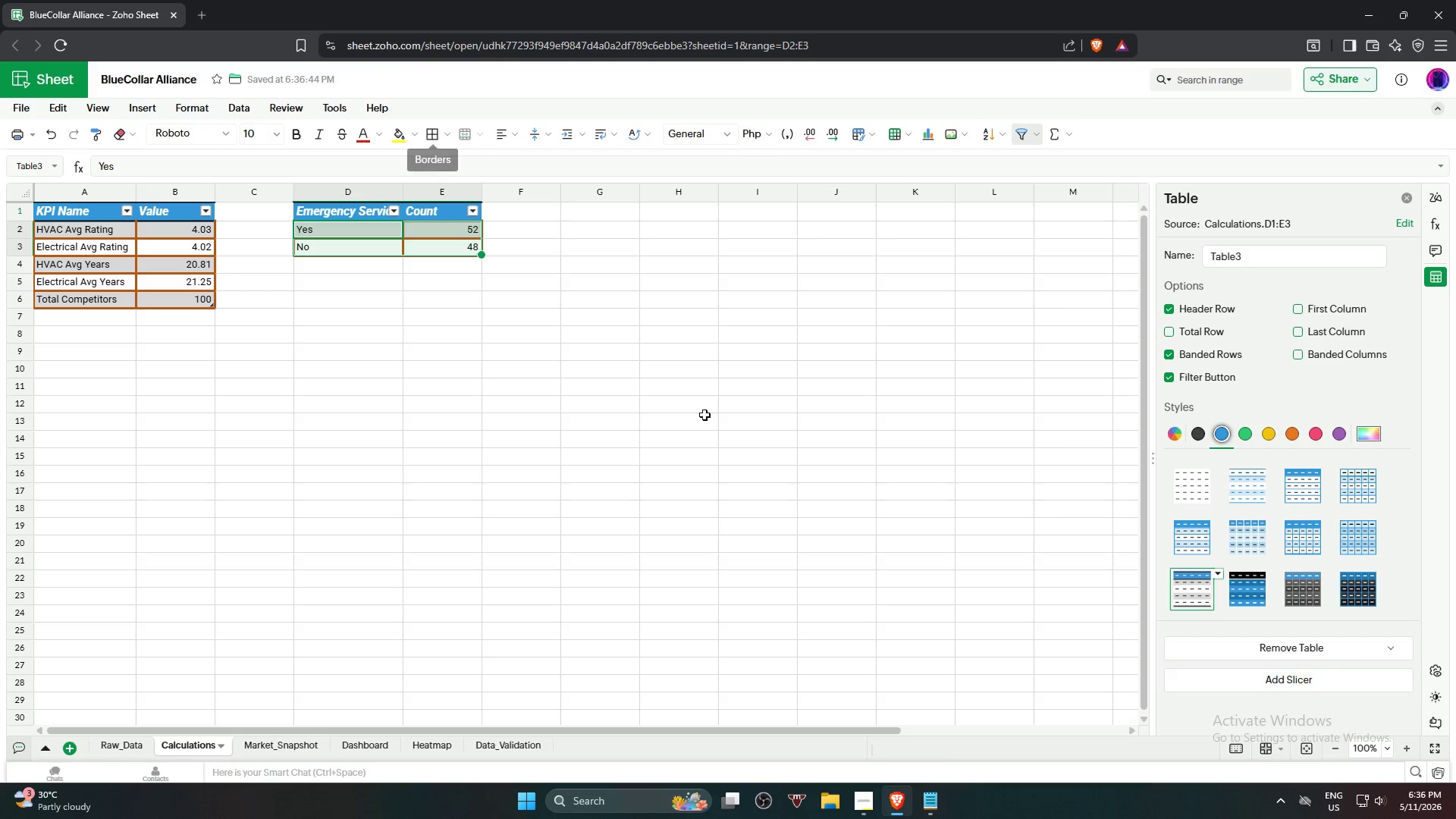 
left_click([719, 430])
 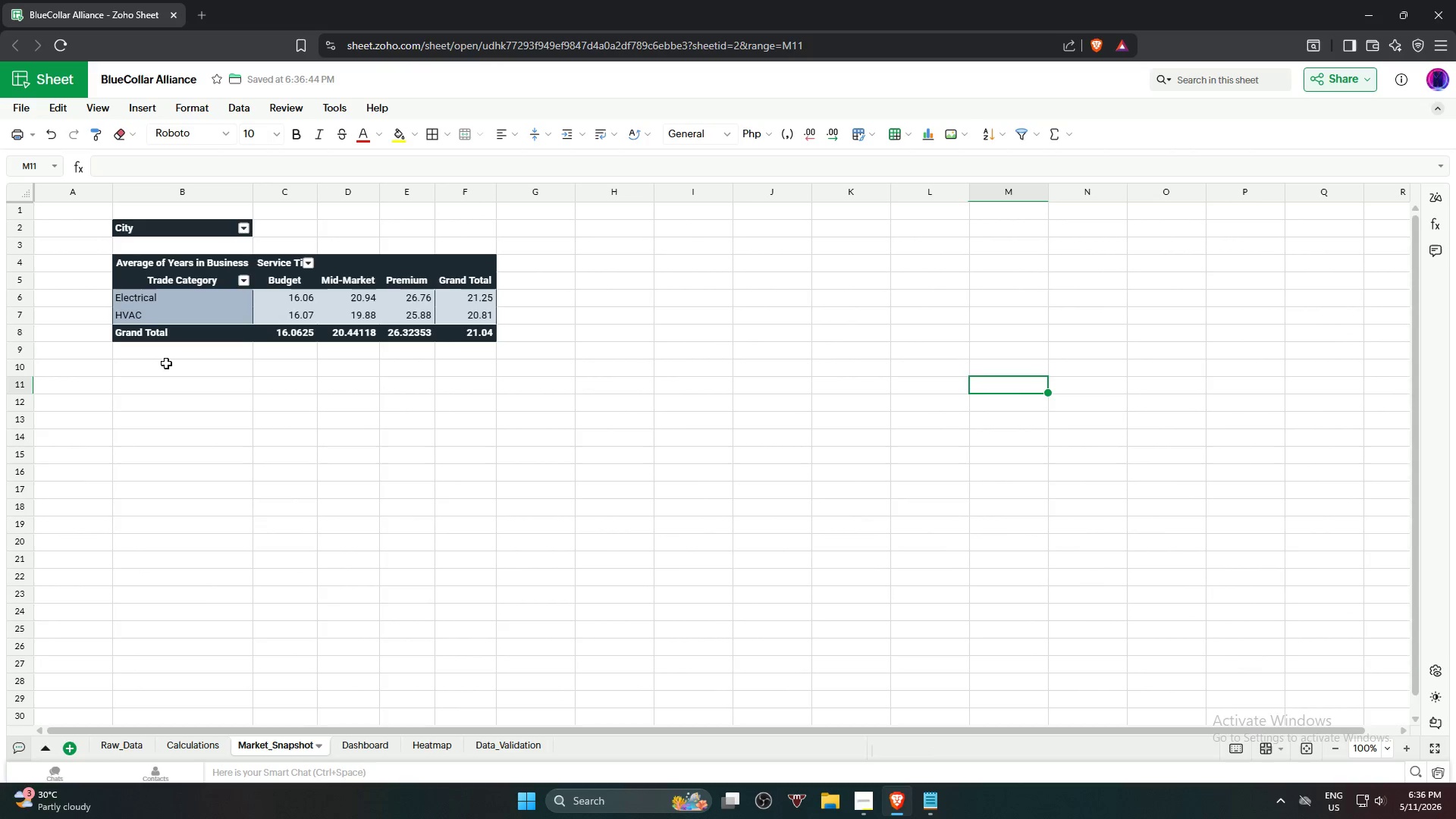 
left_click([364, 751])
 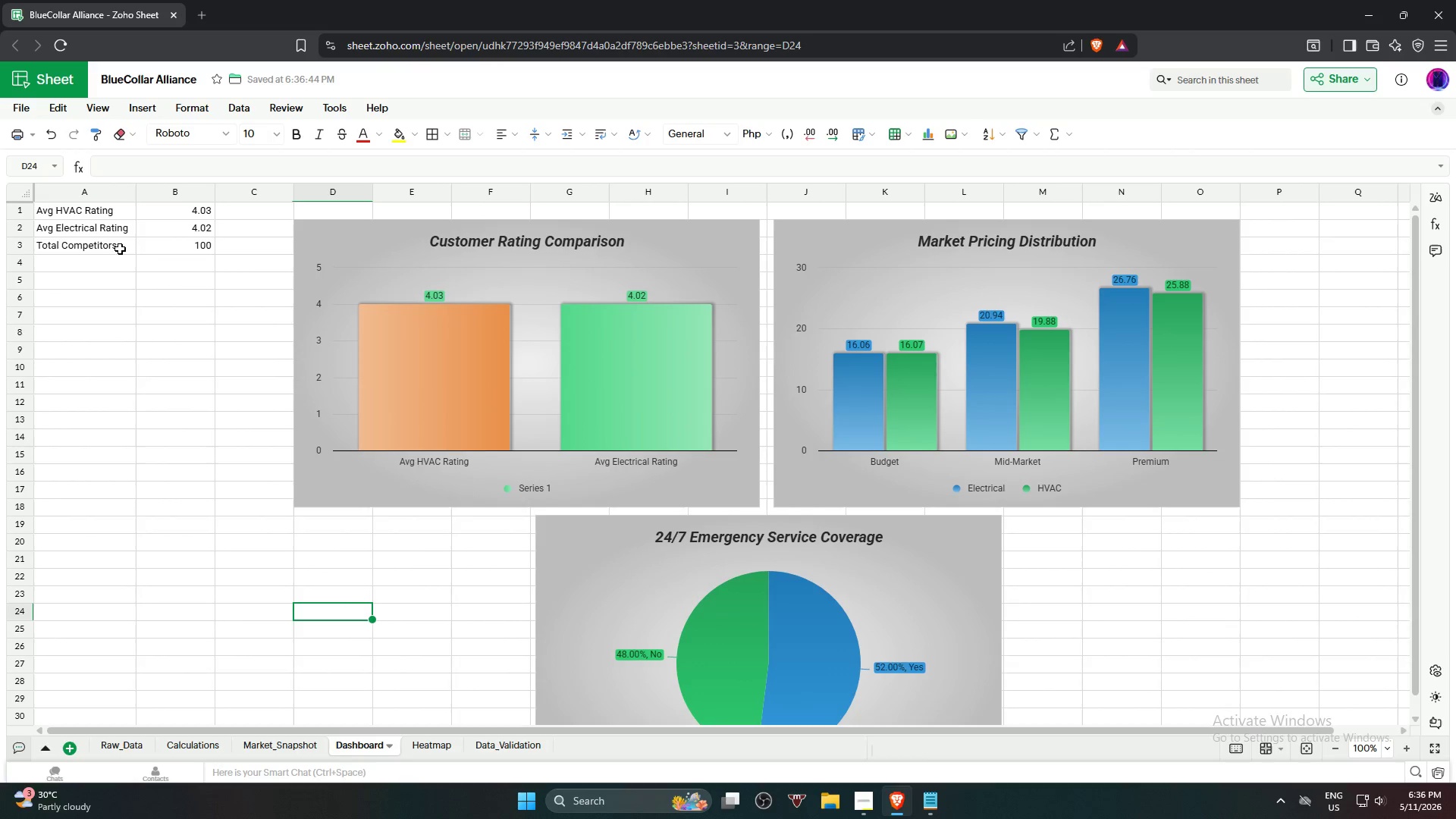 
left_click([95, 214])
 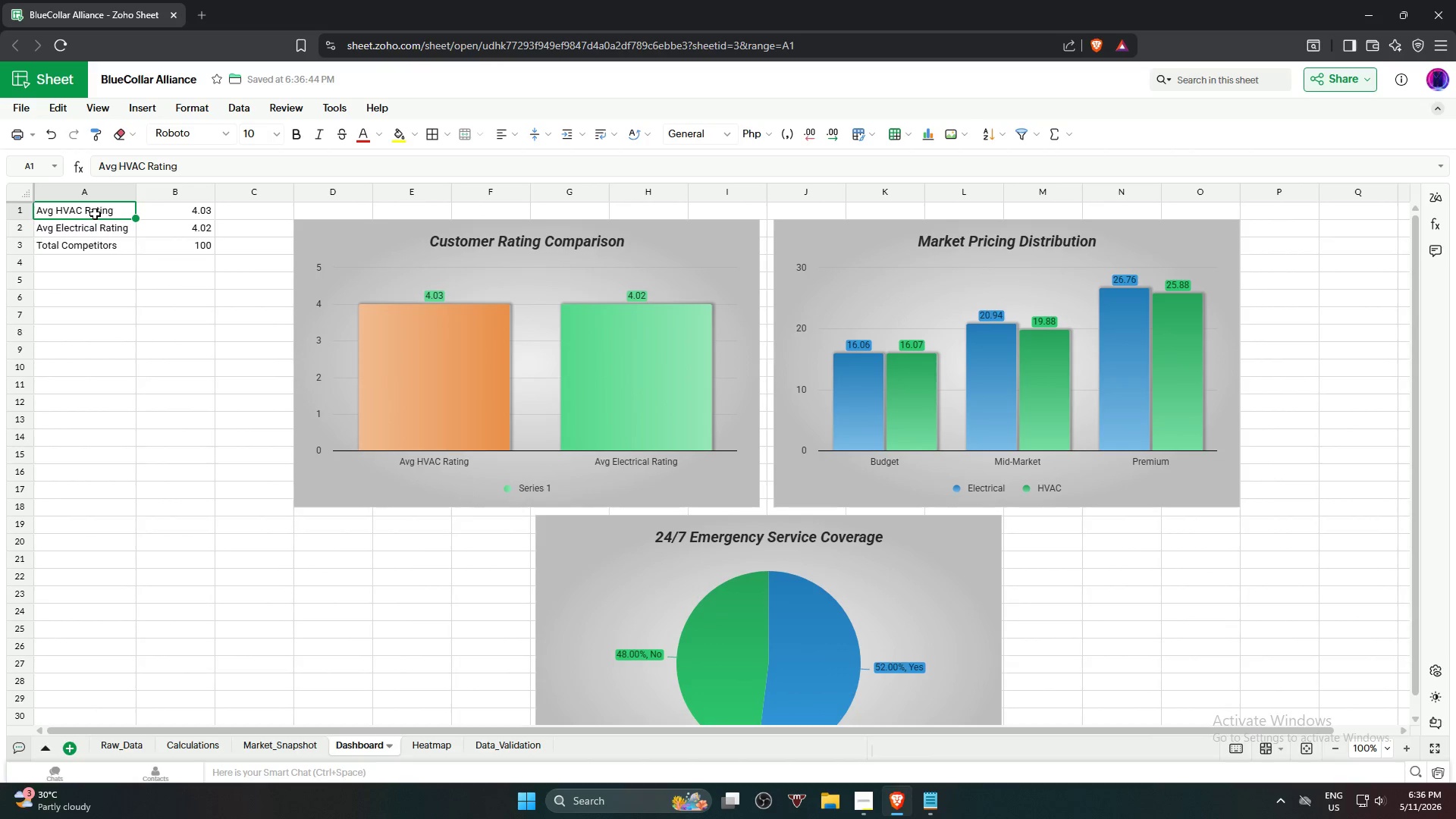 
hold_key(key=ShiftLeft, duration=0.69)
left_click([85, 249])
 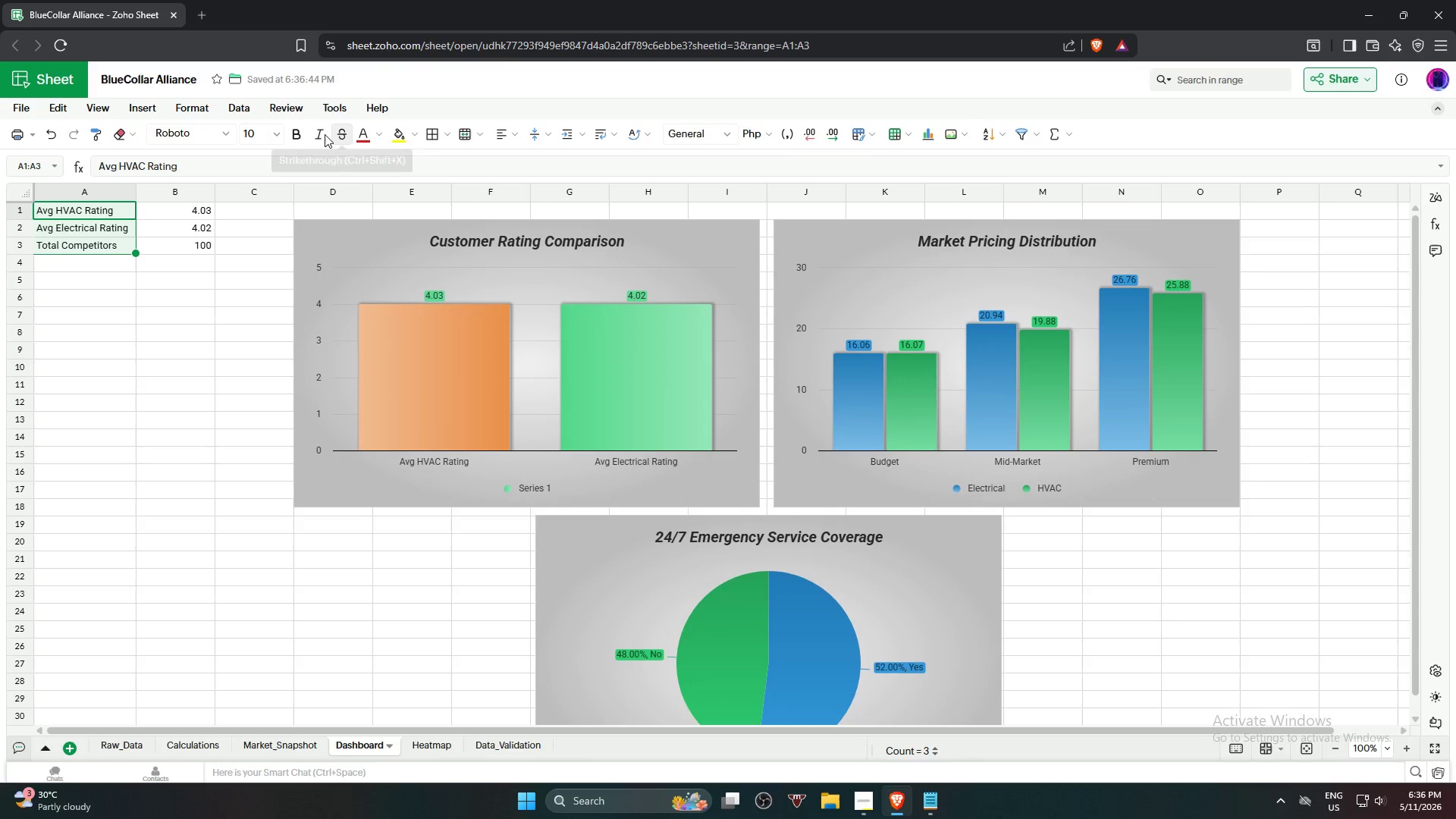 
left_click([301, 134])
 